 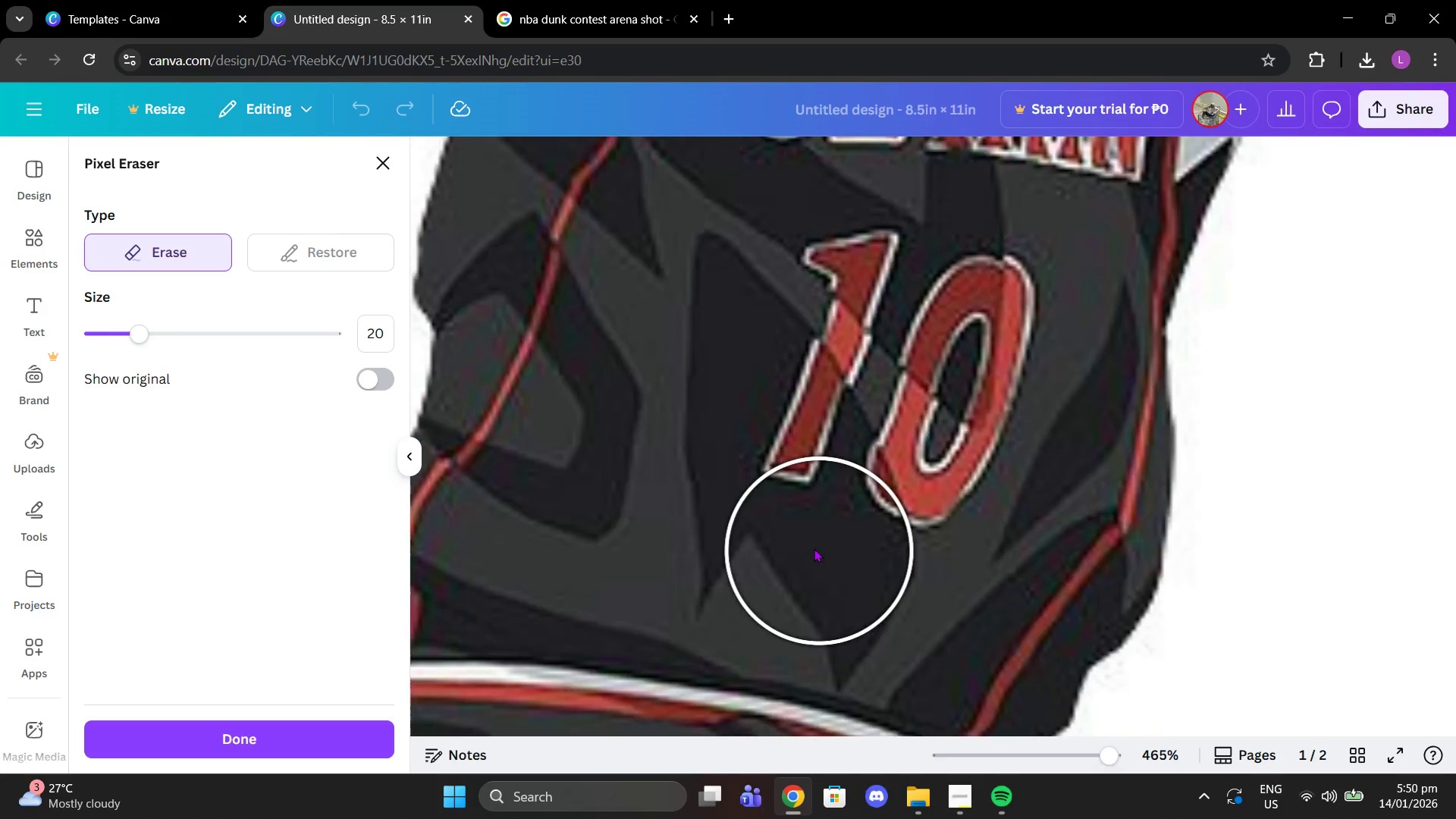 
scroll: coordinate [668, 421], scroll_direction: up, amount: 12.0
 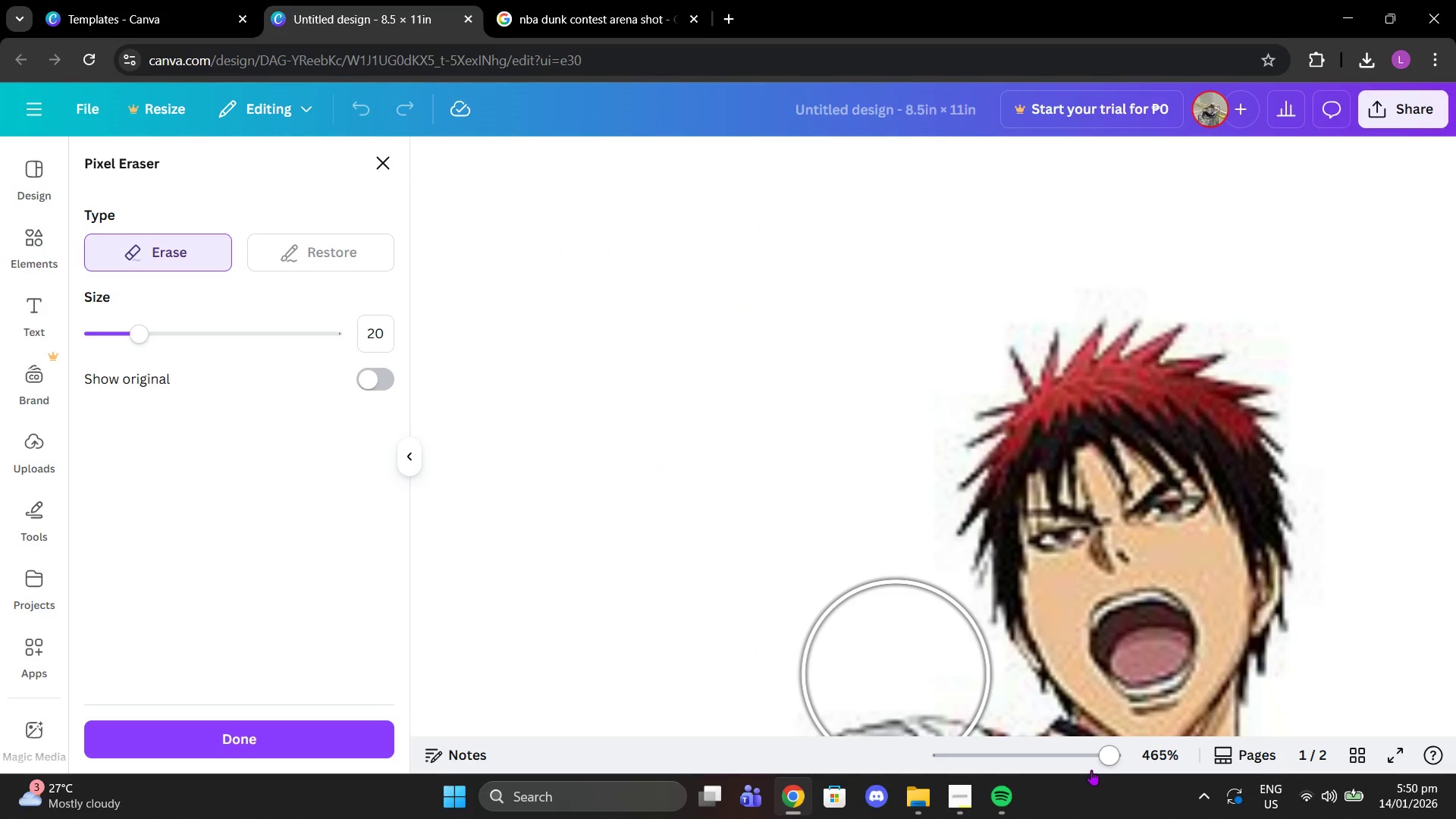 
left_click_drag(start_coordinate=[1091, 770], to_coordinate=[1059, 766])
 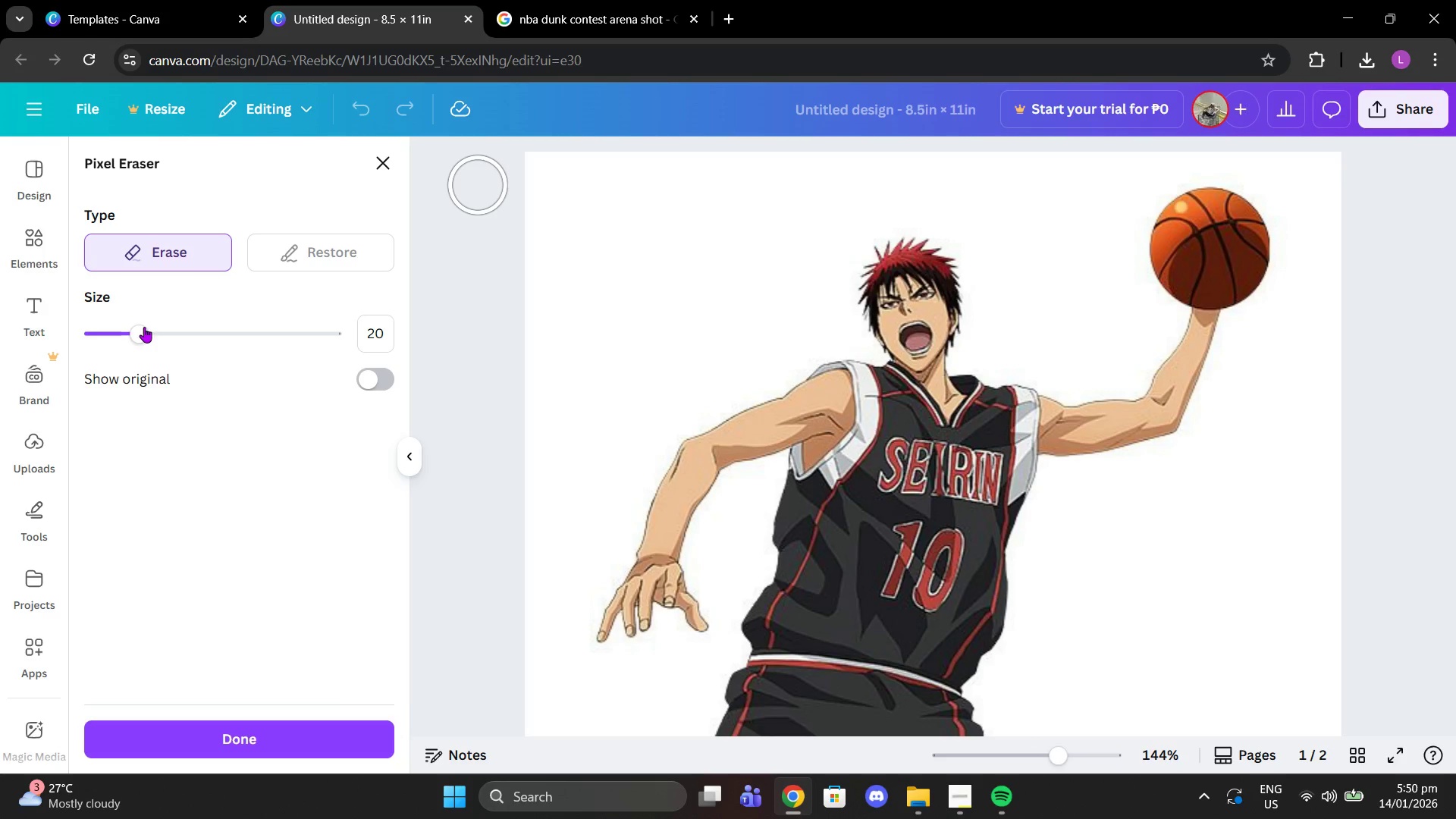 
left_click_drag(start_coordinate=[149, 333], to_coordinate=[377, 325])
 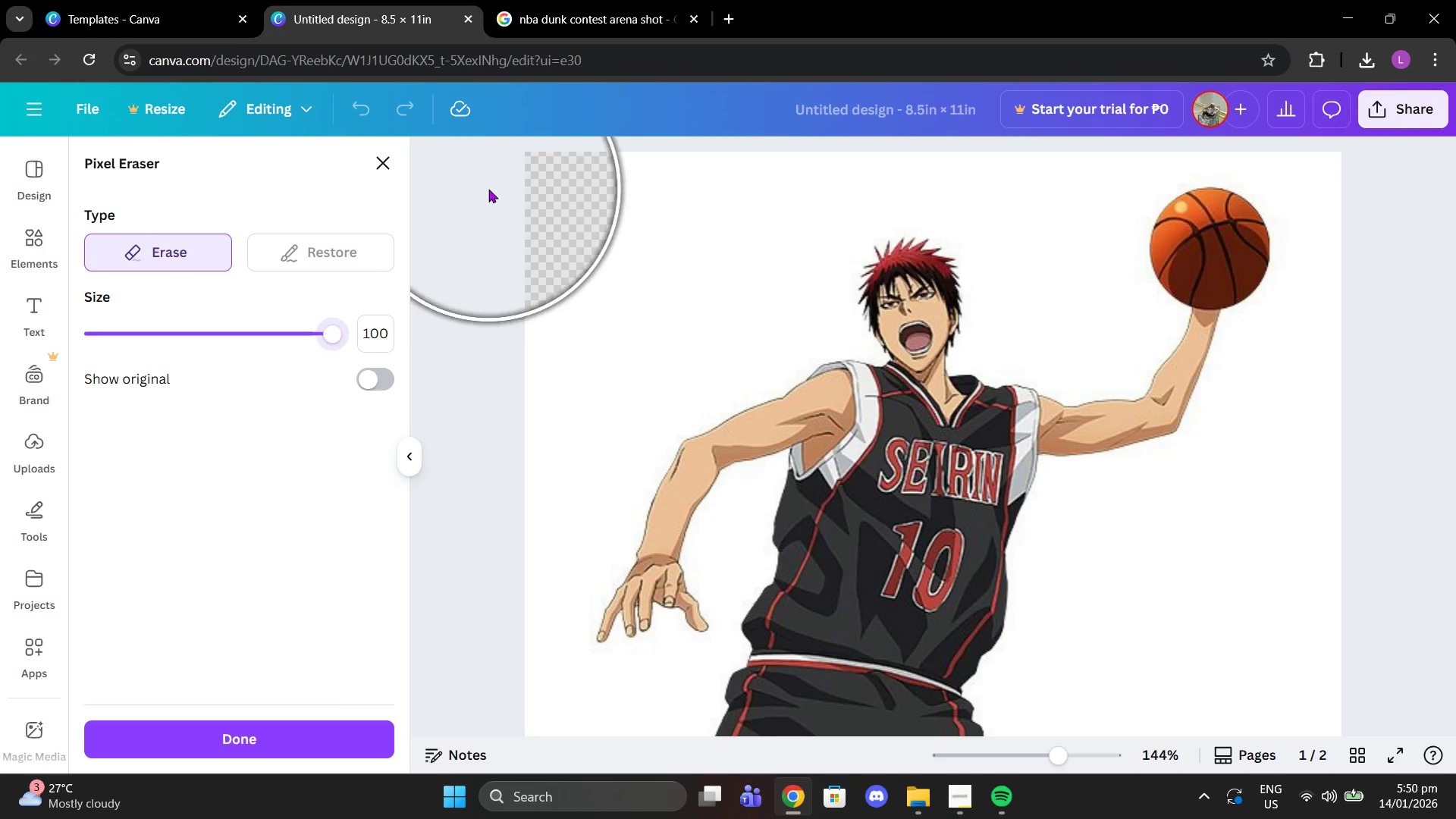 
left_click_drag(start_coordinate=[488, 189], to_coordinate=[727, 243])
 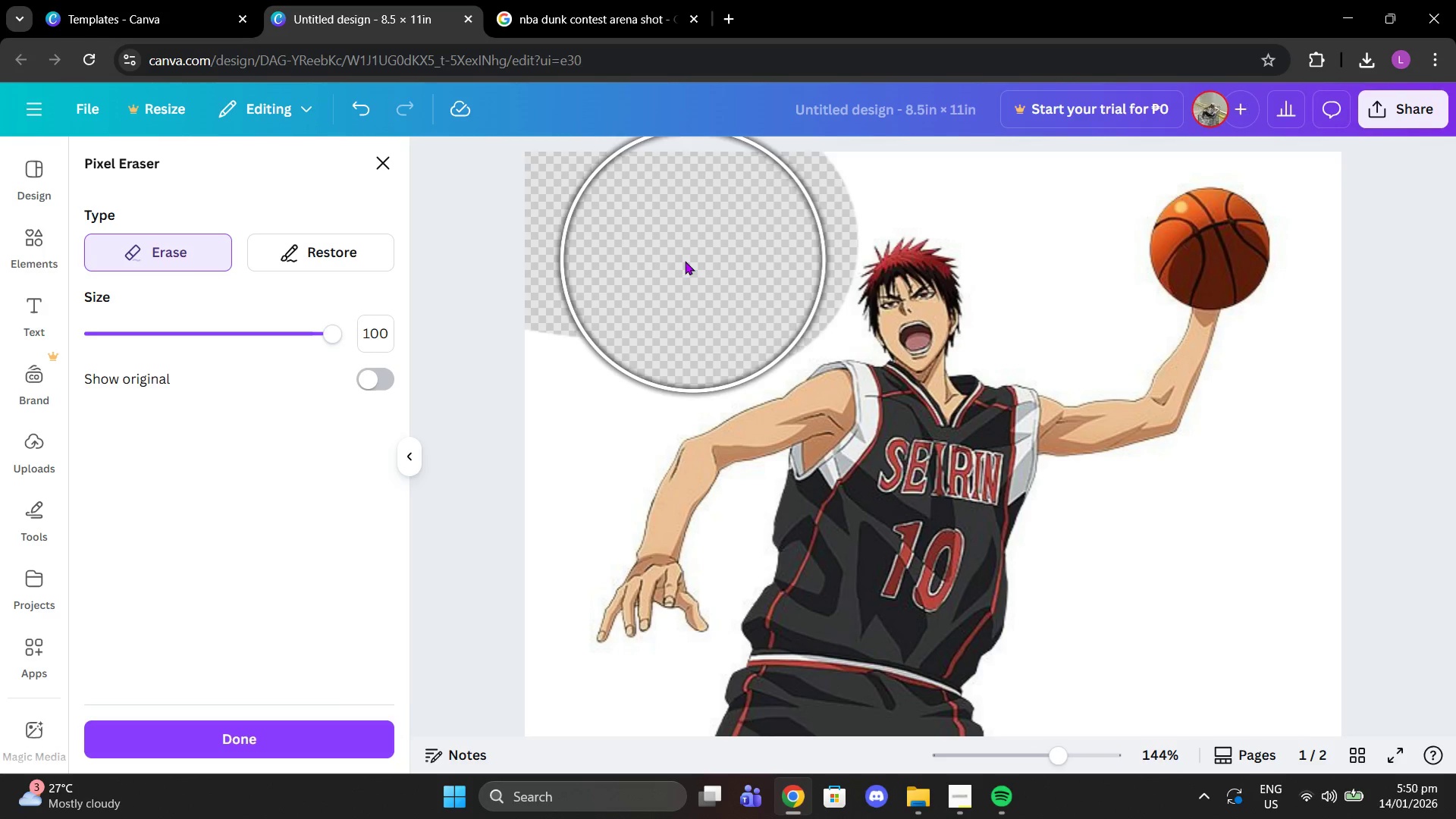 
left_click_drag(start_coordinate=[693, 260], to_coordinate=[551, 369])
 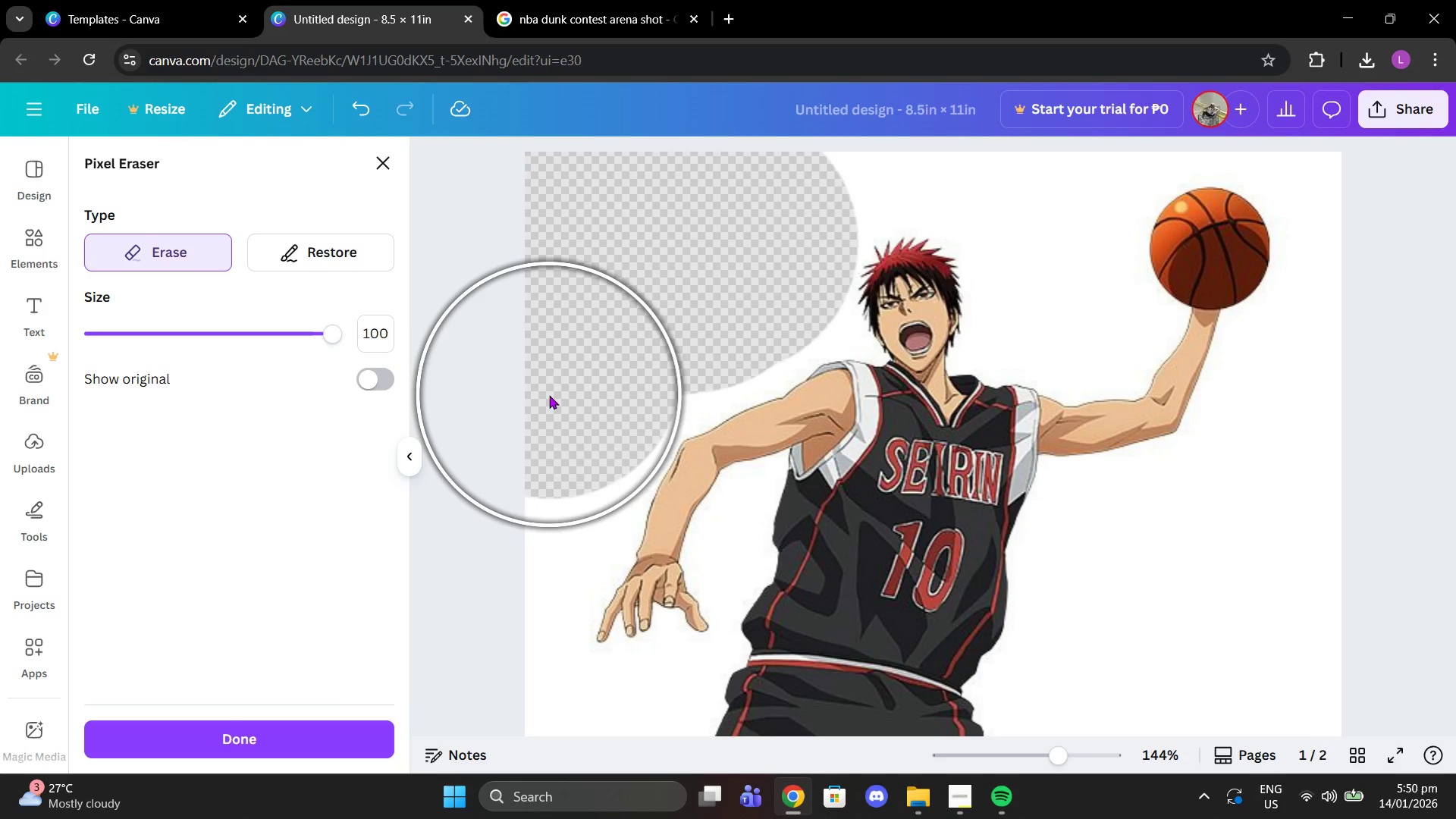 
left_click([549, 395])
 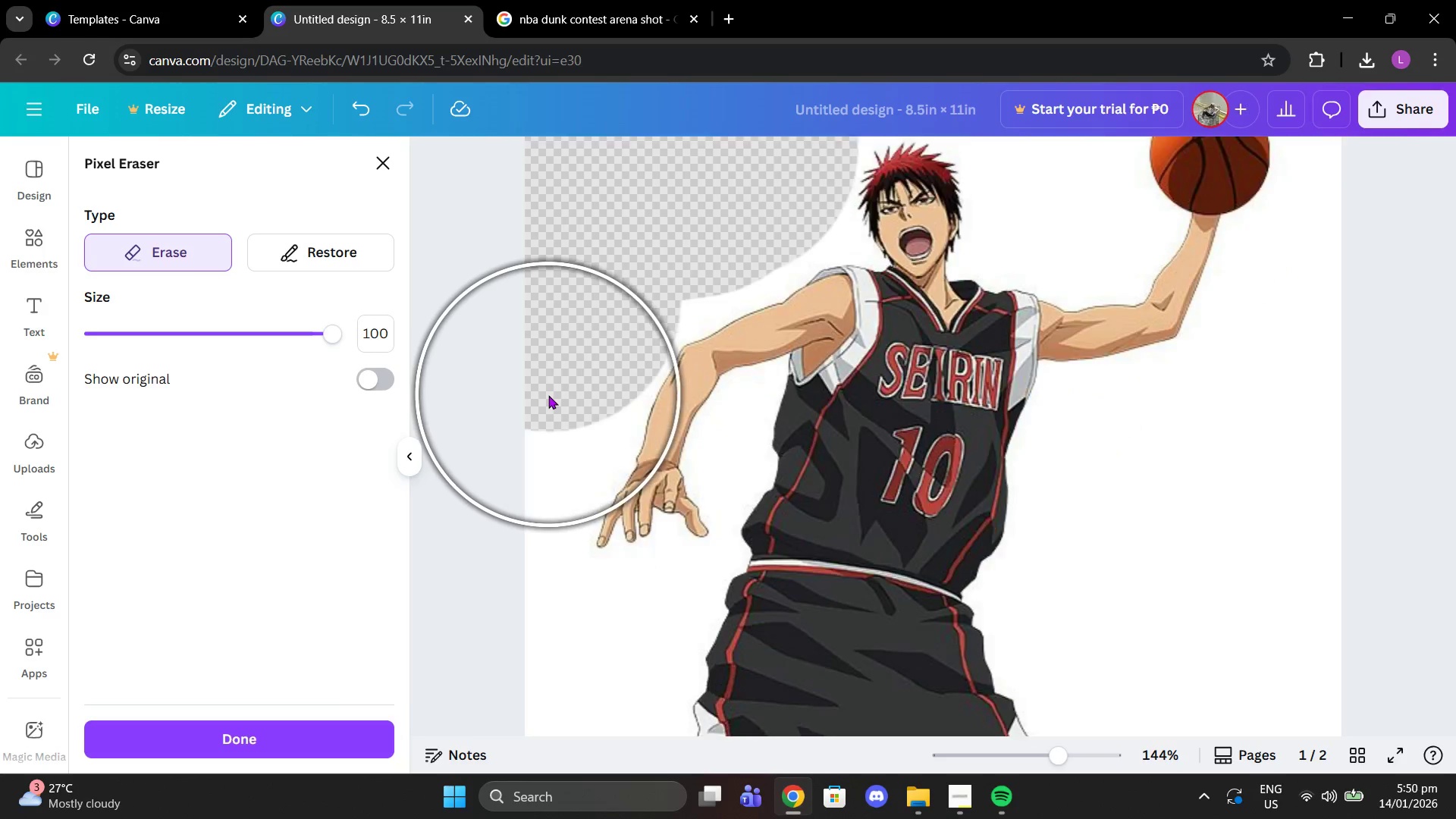 
scroll: coordinate [549, 395], scroll_direction: down, amount: 1.0
 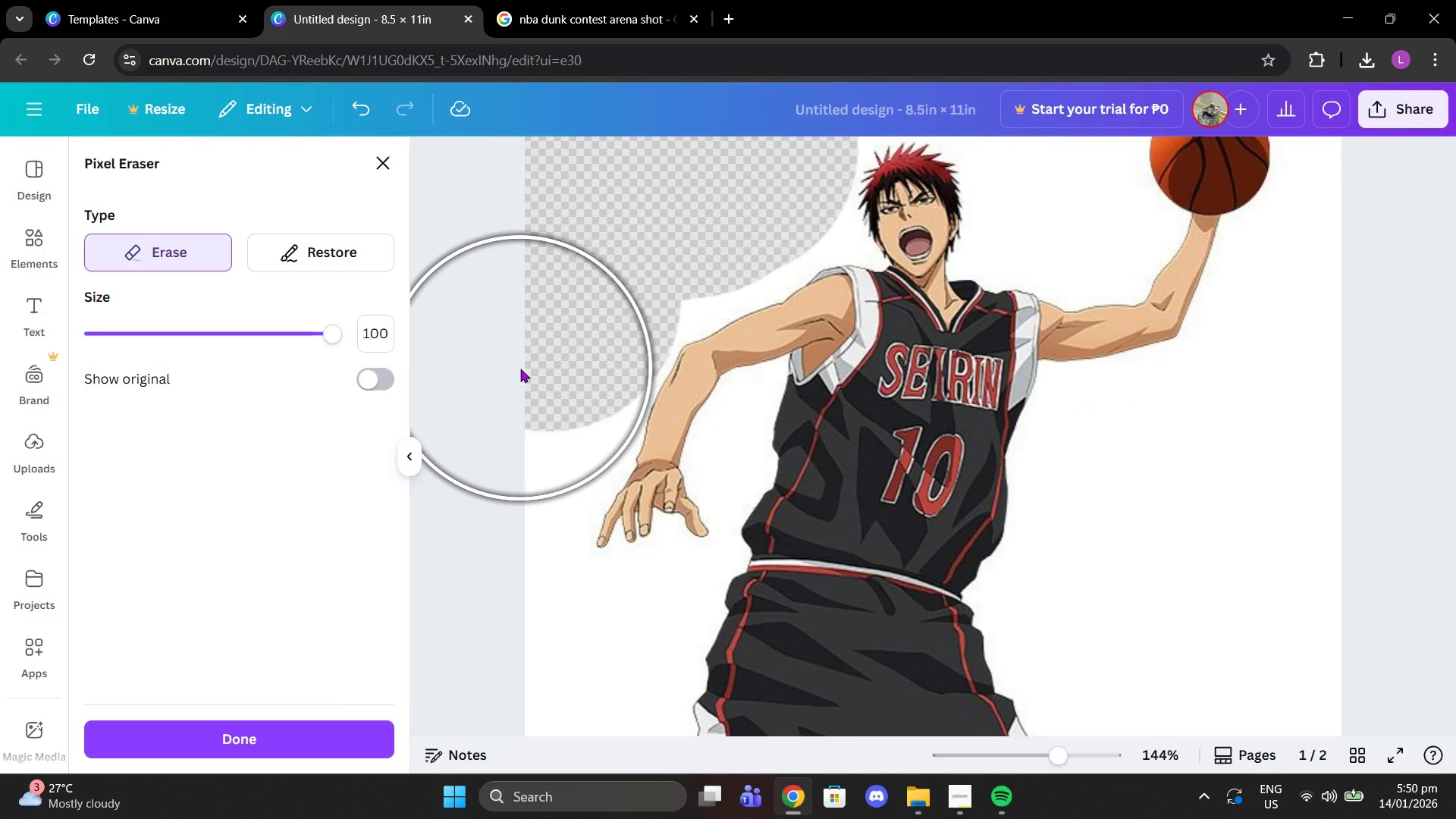 
left_click([520, 369])
 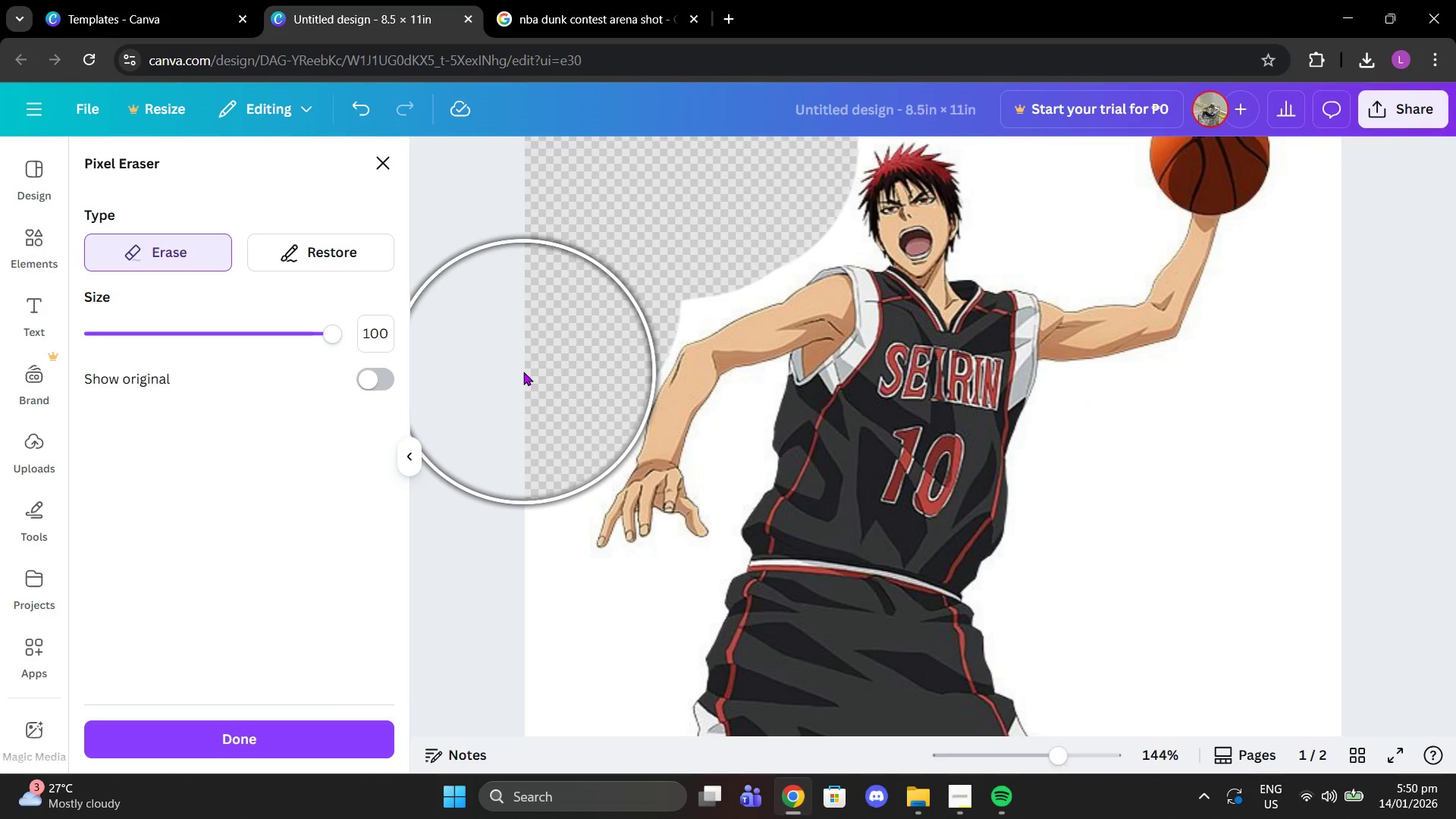 
left_click([523, 372])
 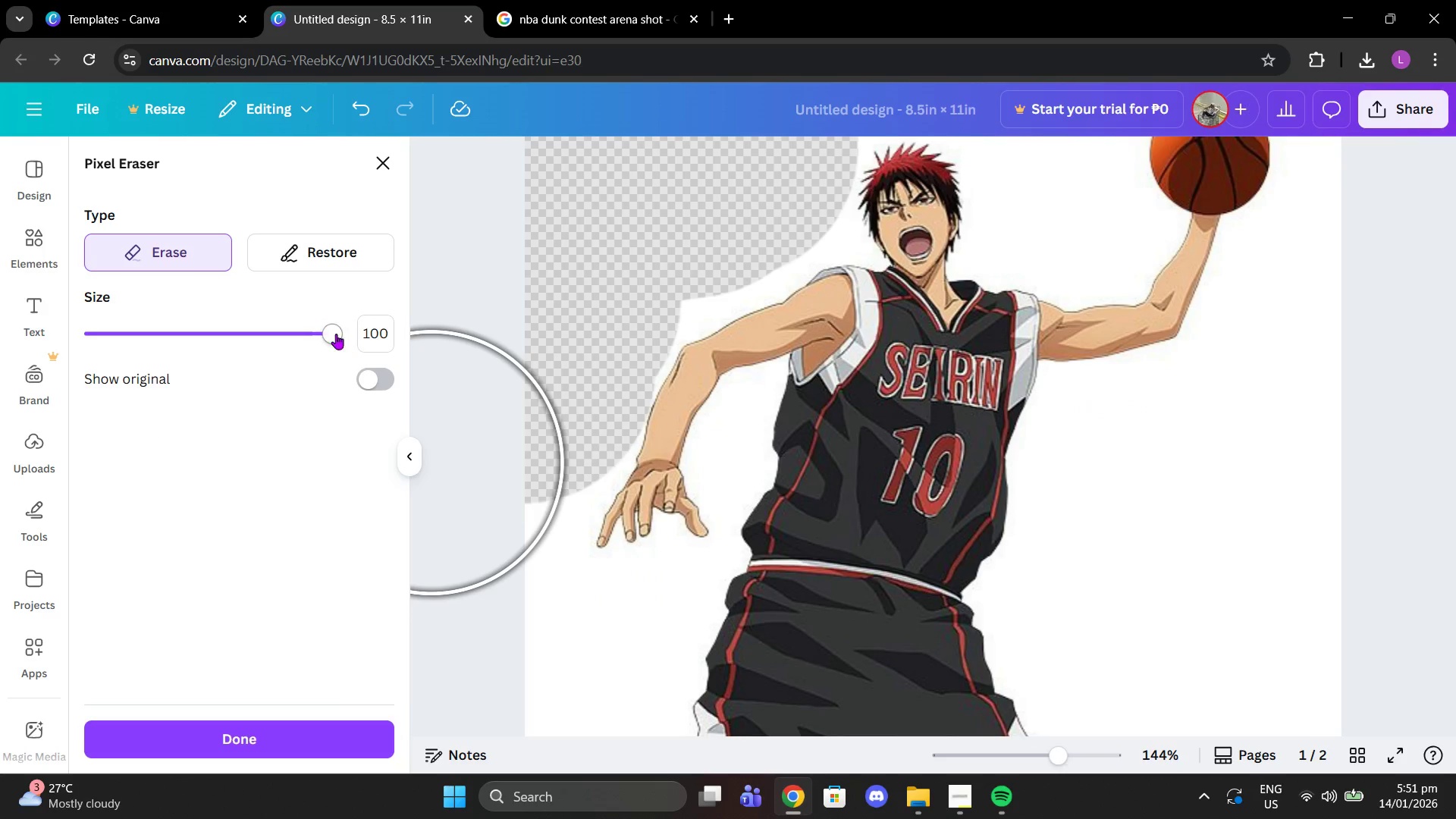 
left_click_drag(start_coordinate=[322, 334], to_coordinate=[158, 339])
 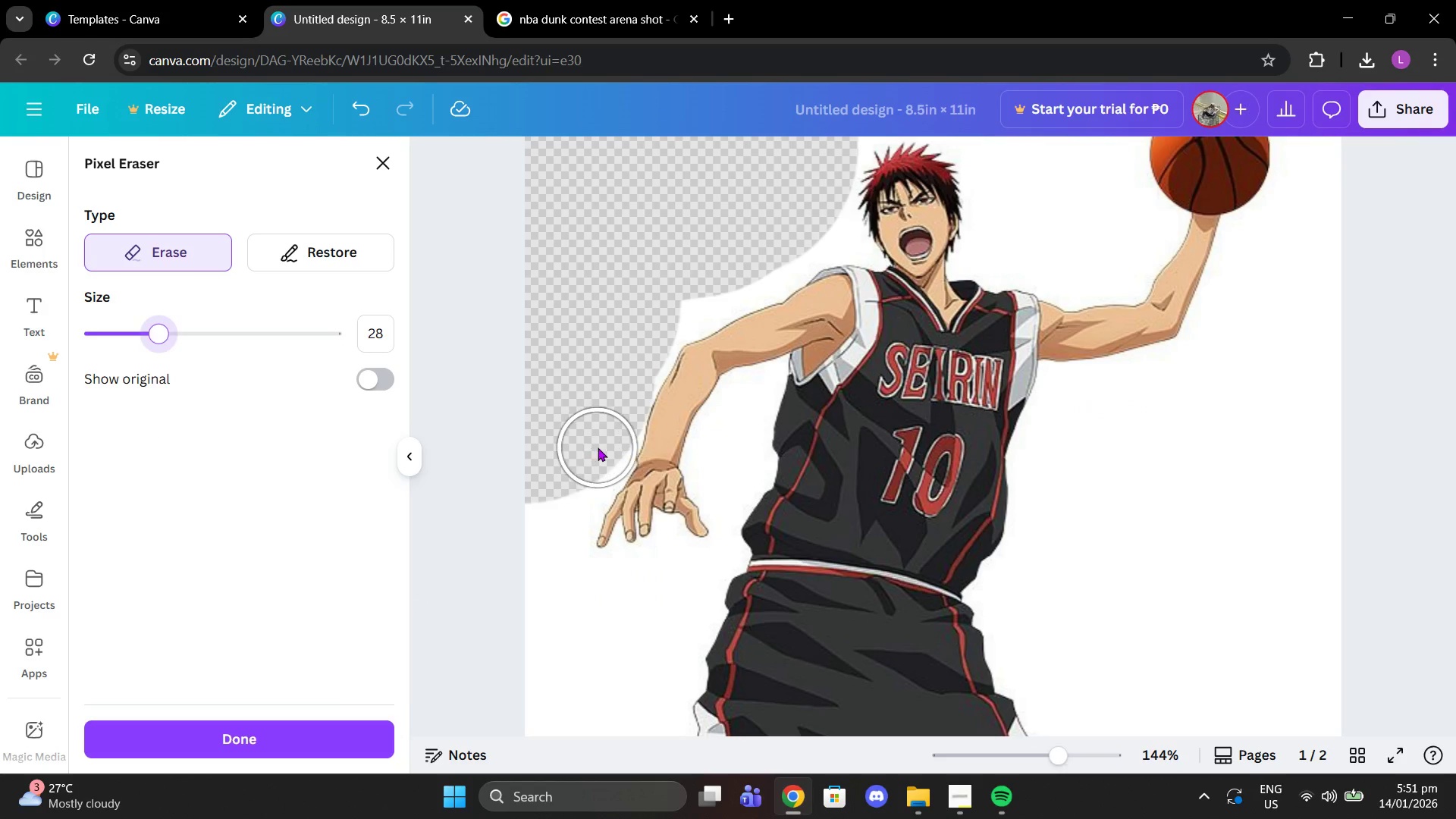 
left_click([598, 447])
 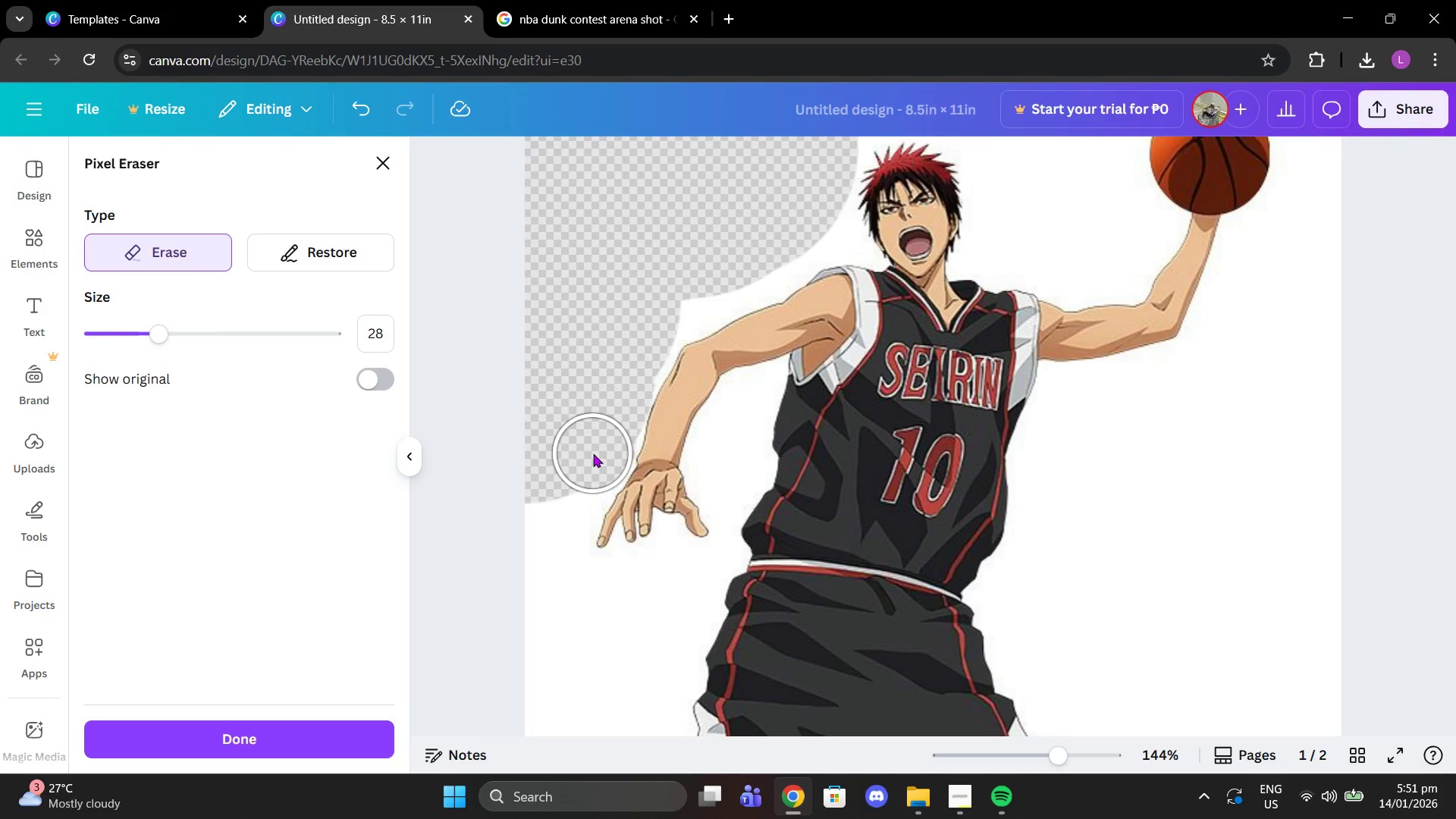 
left_click([593, 453])
 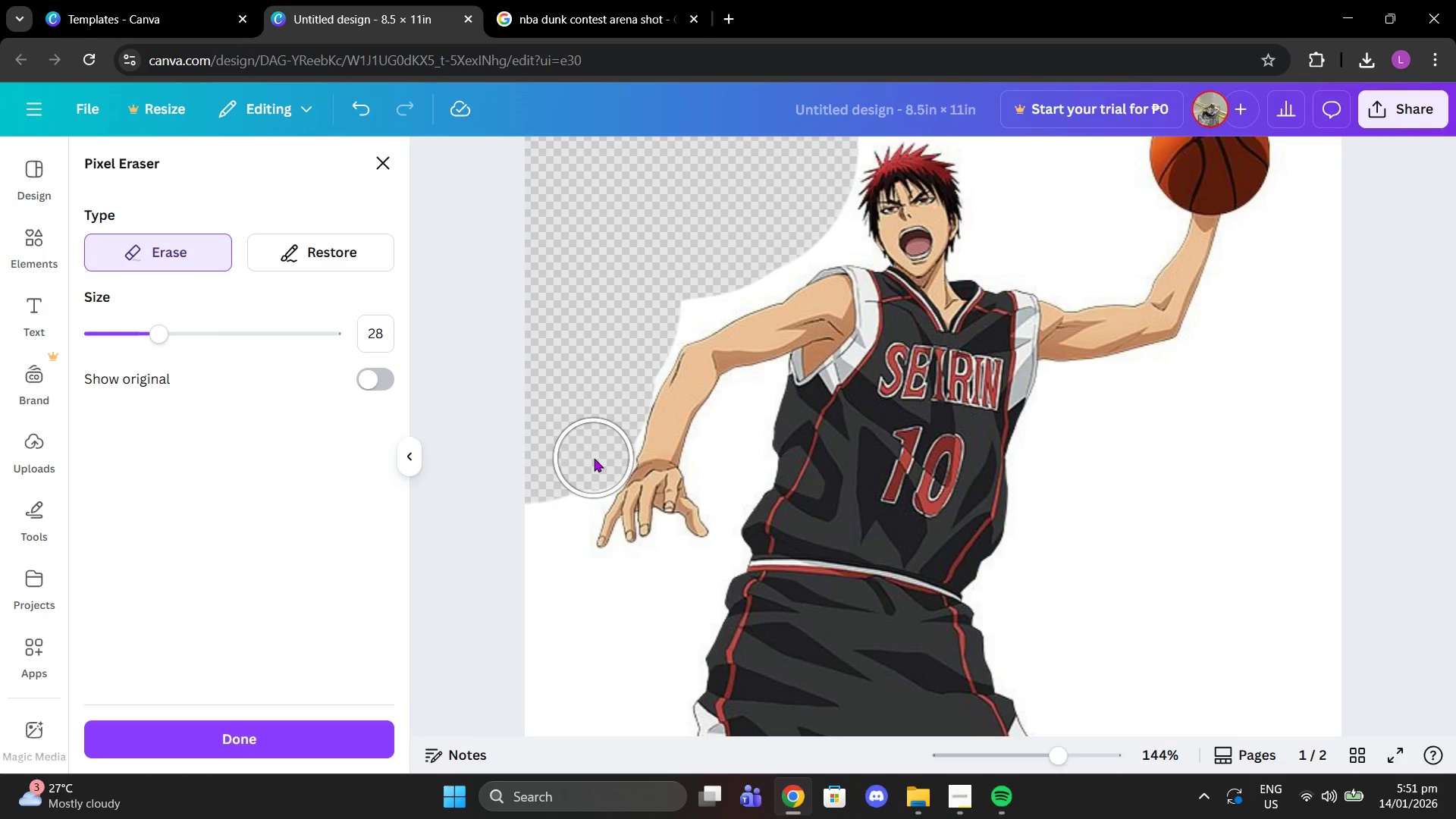 
left_click([594, 458])
 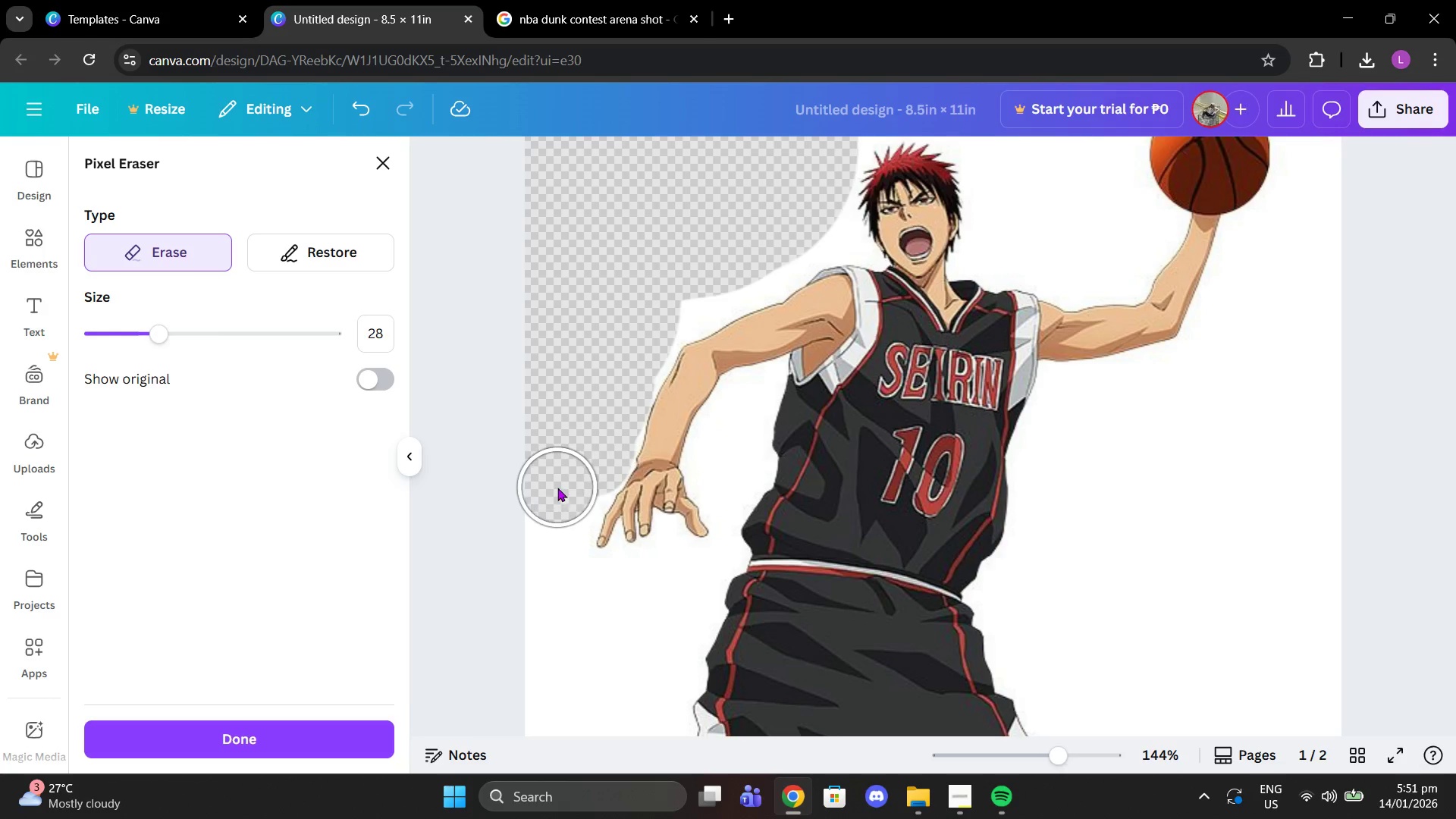 
left_click_drag(start_coordinate=[557, 488], to_coordinate=[535, 535])
 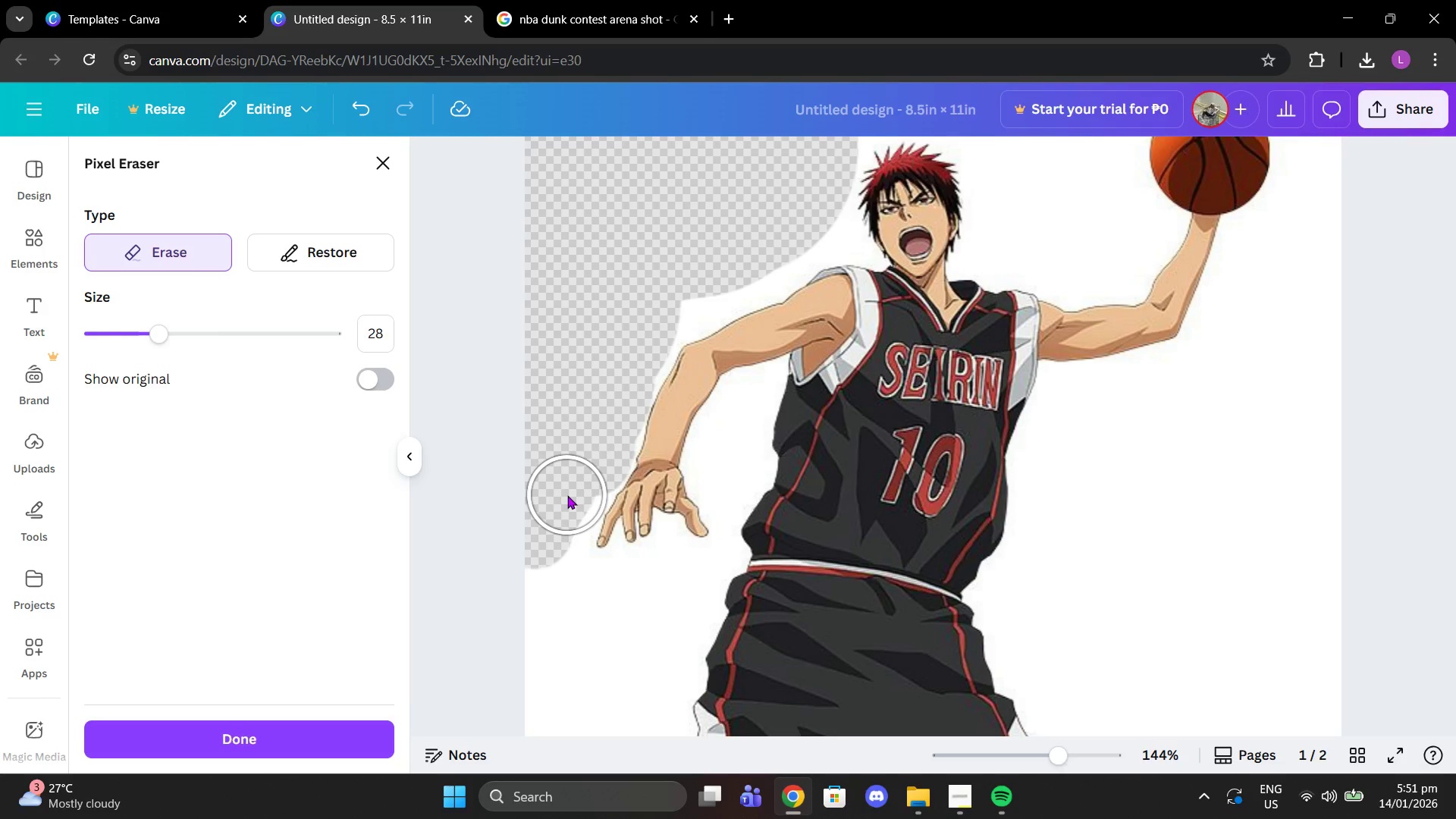 
left_click([567, 495])
 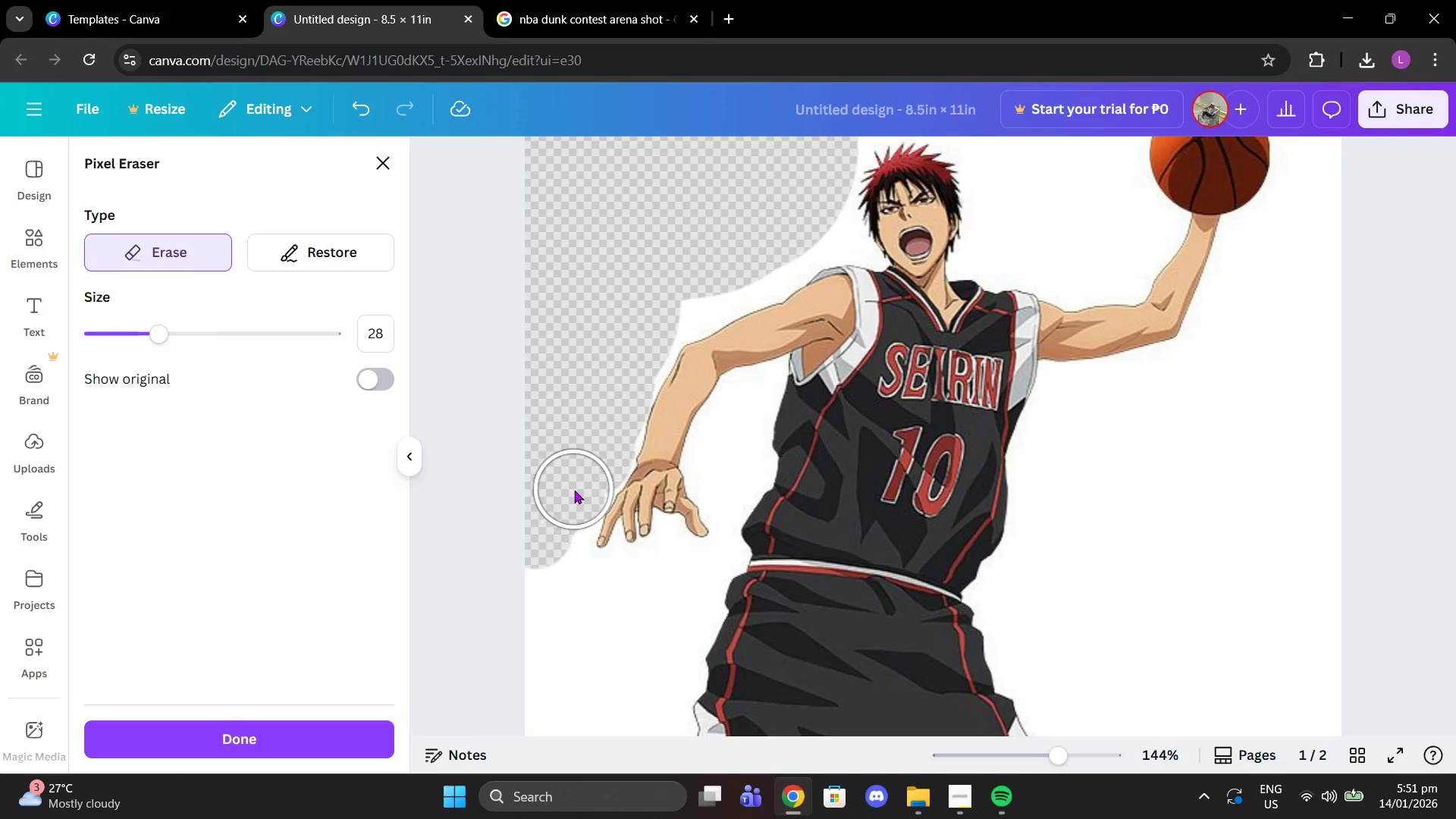 
left_click([575, 490])
 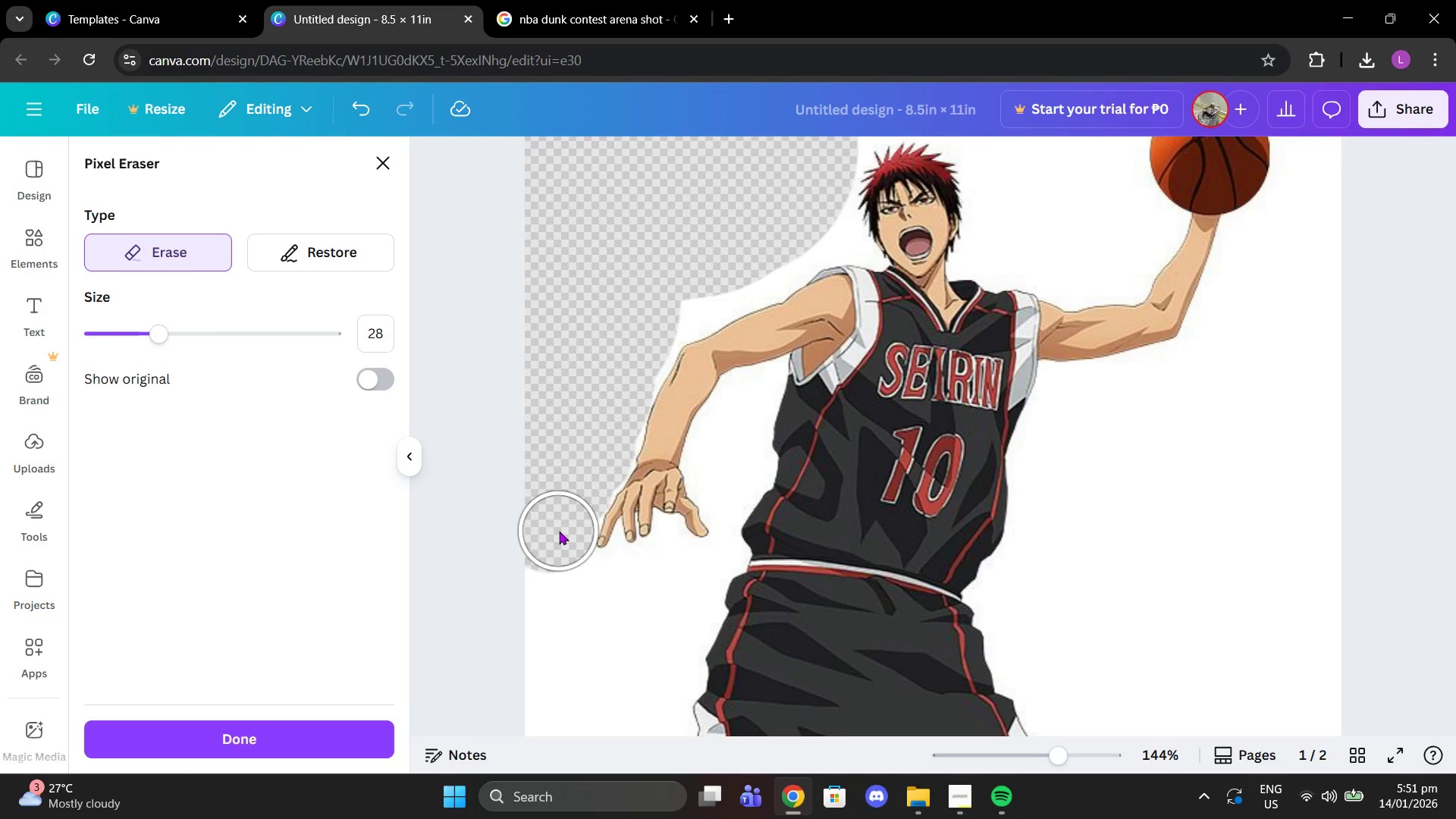 
left_click_drag(start_coordinate=[553, 567], to_coordinate=[610, 593])
 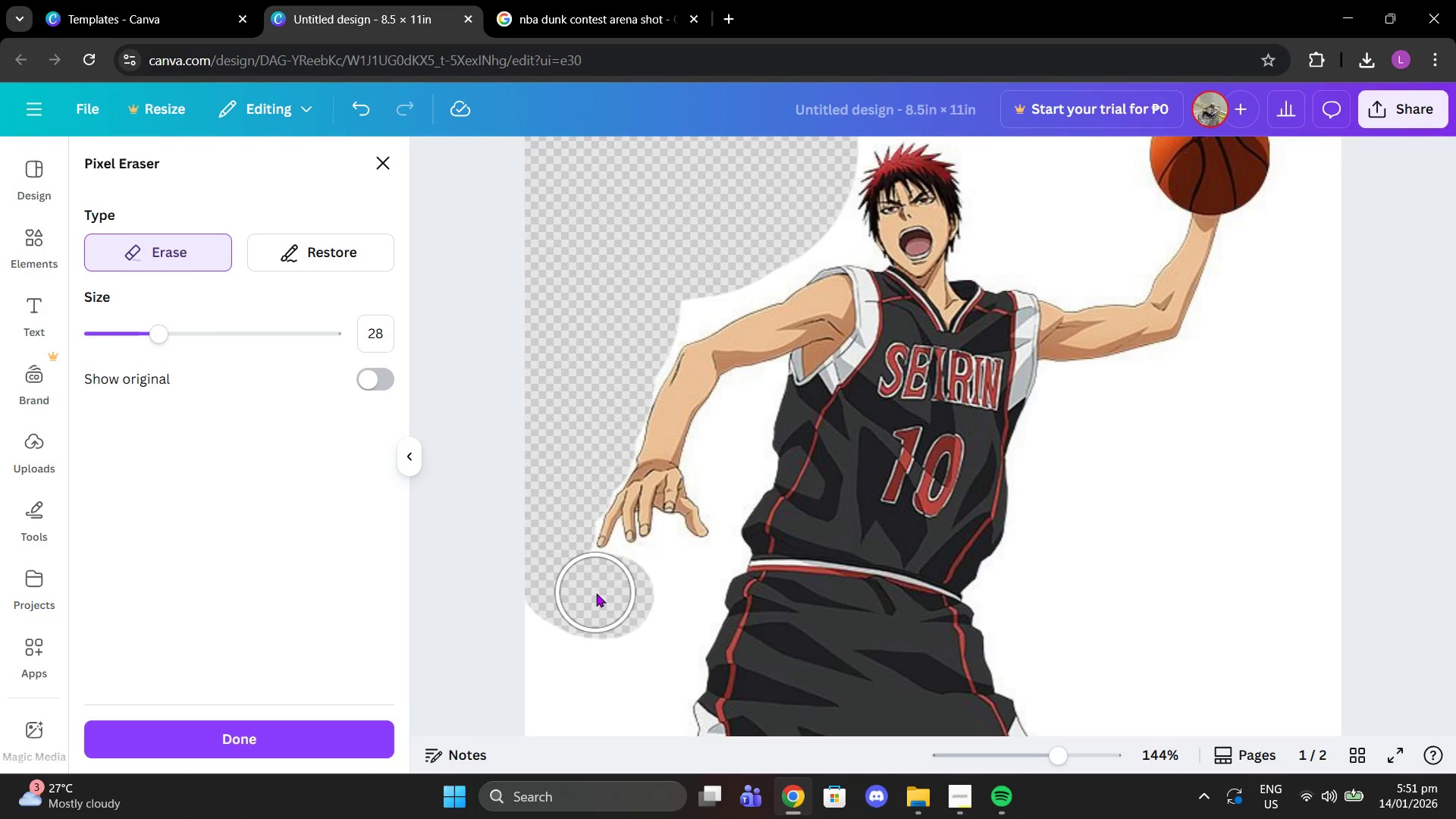 
left_click([596, 593])
 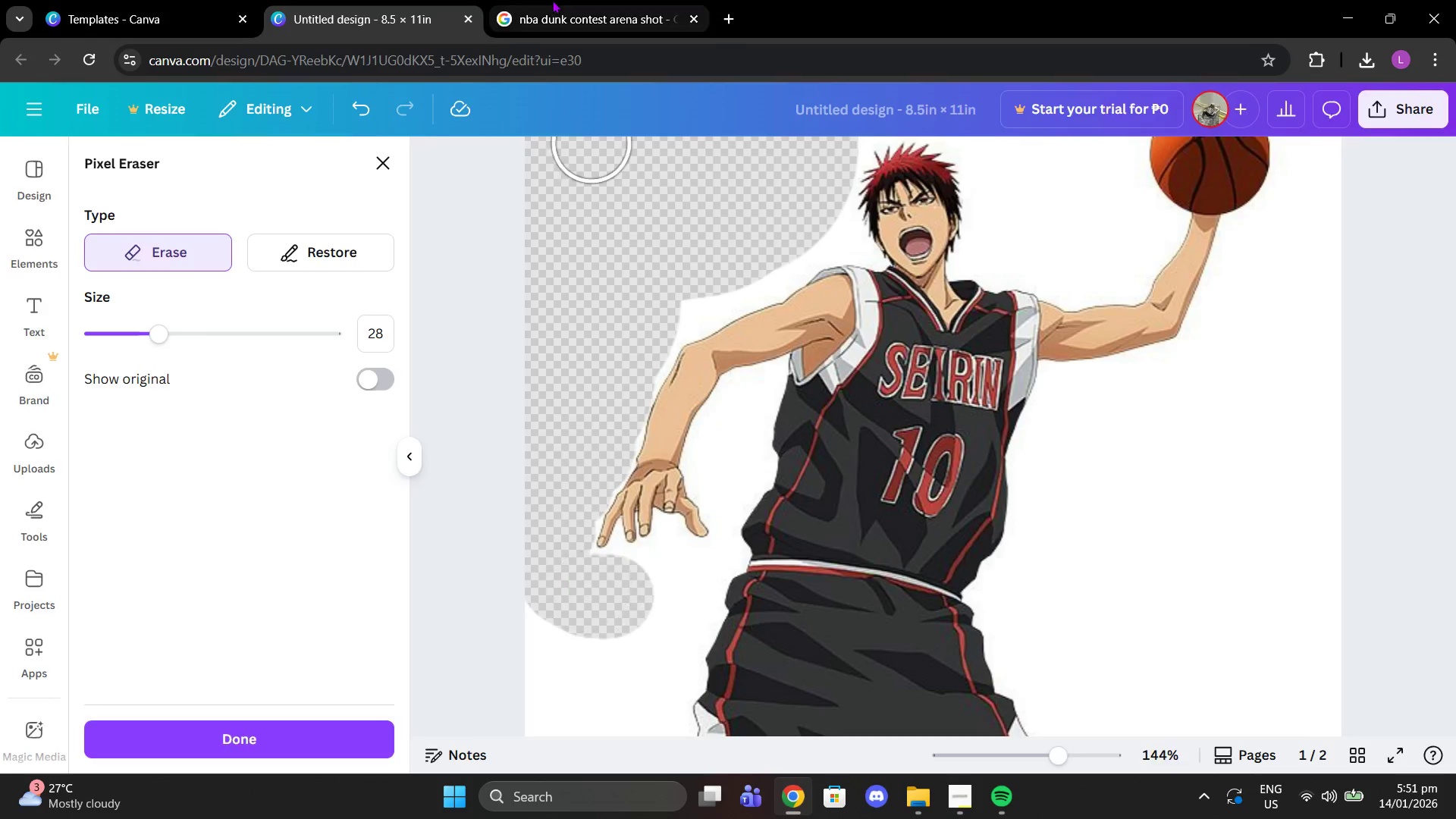 
left_click([552, 0])
 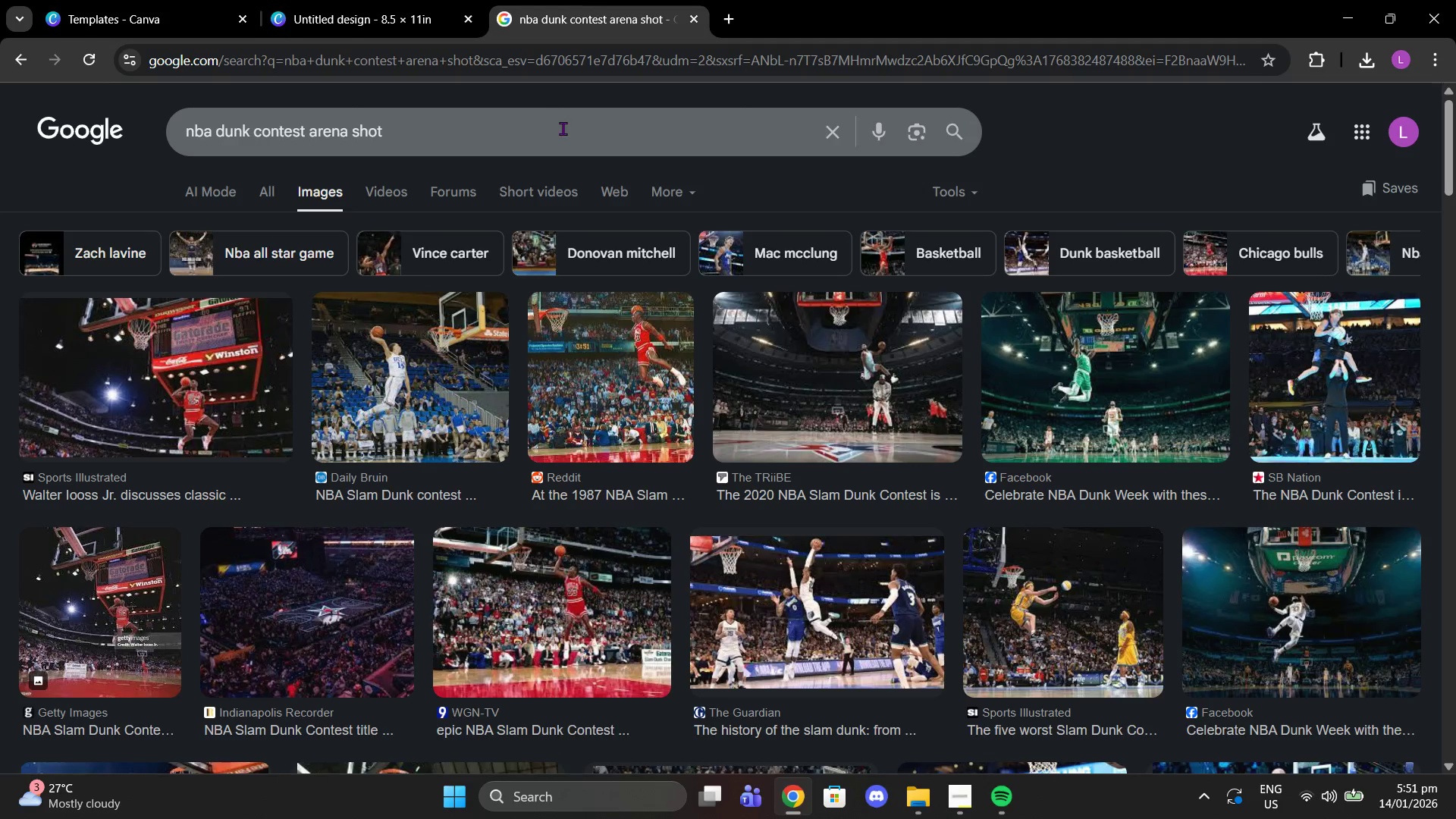 
left_click_drag(start_coordinate=[563, 131], to_coordinate=[0, 152])
 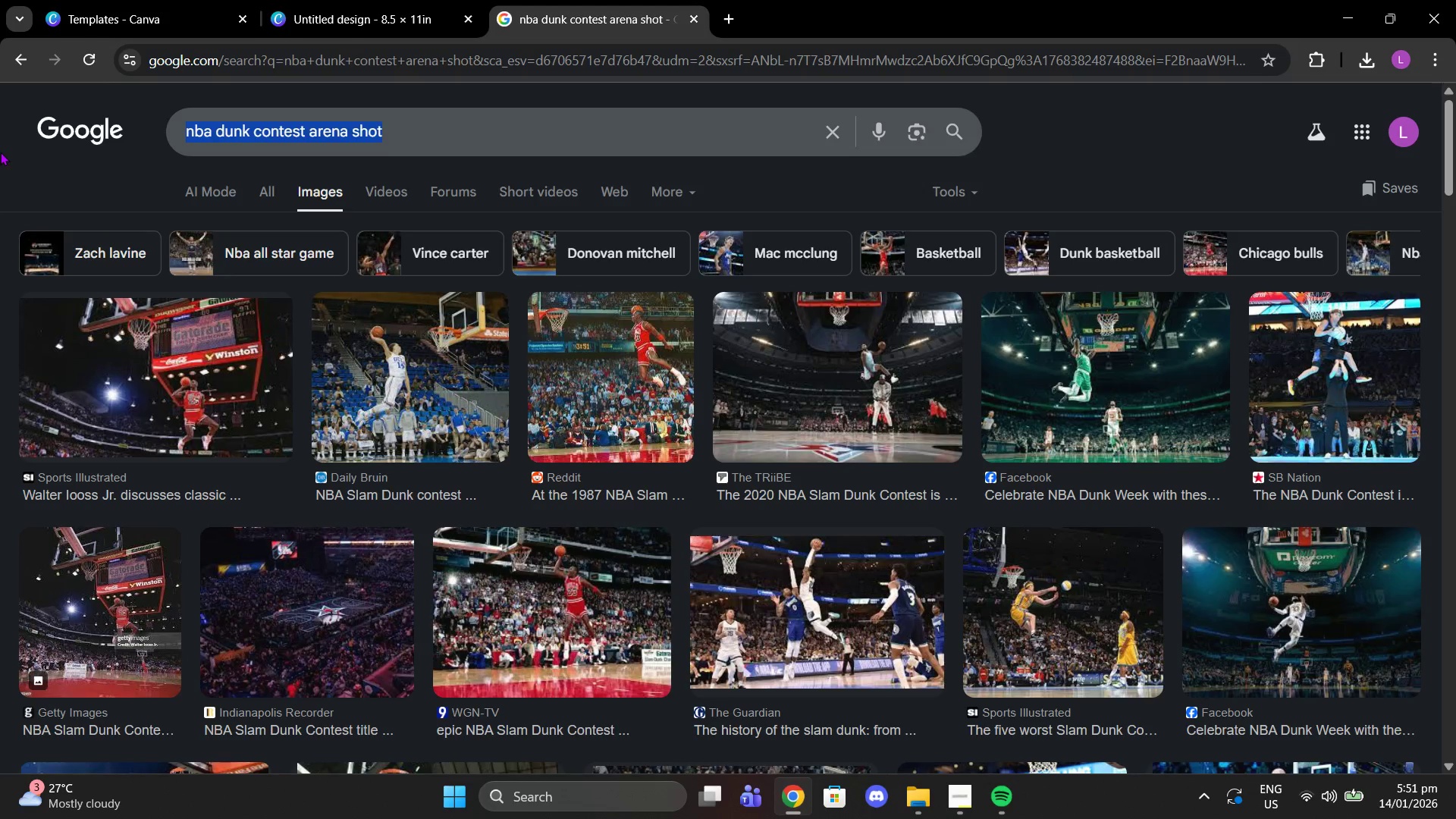 
type(taiga dunking png)
 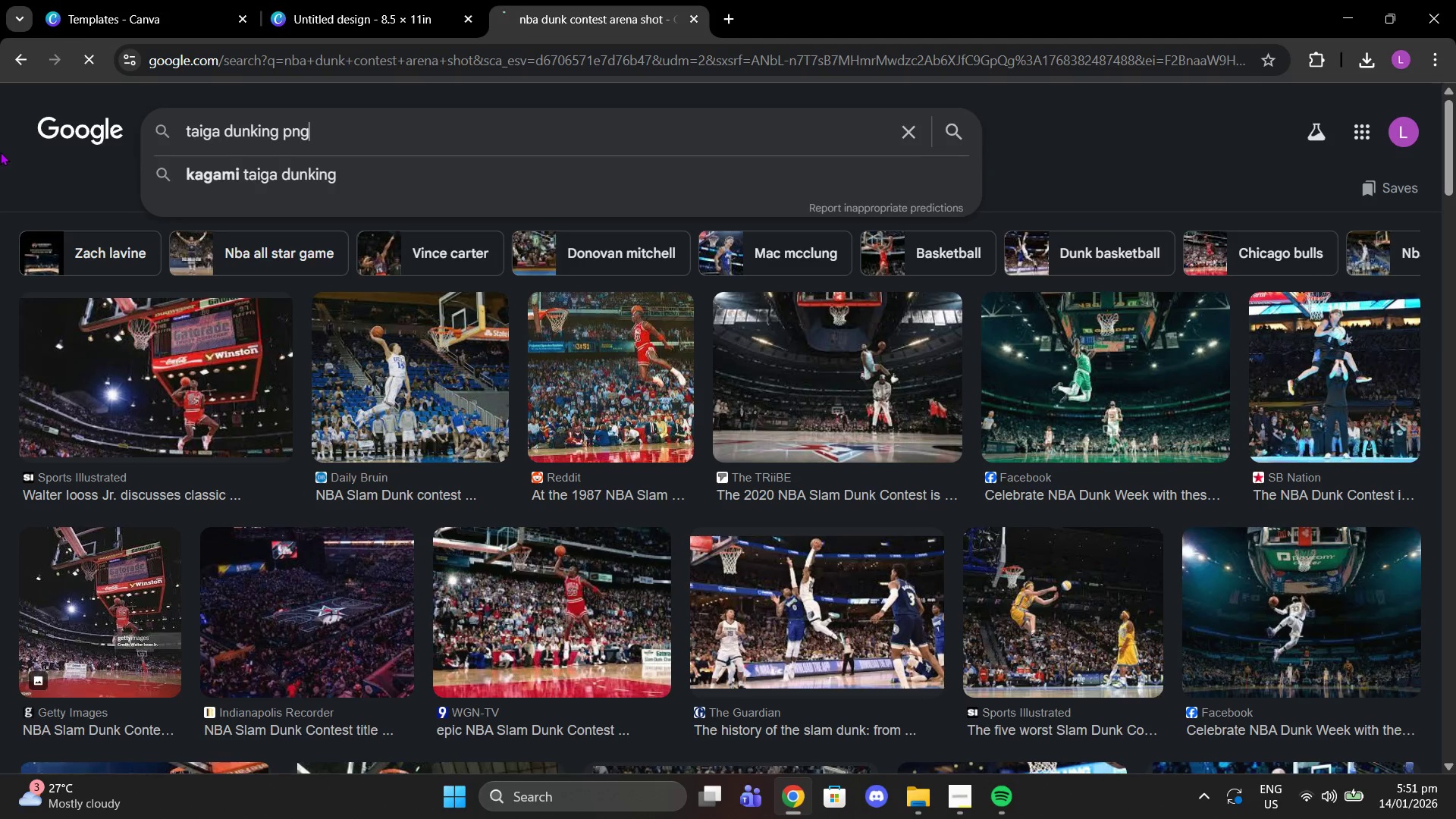 
key(Enter)
 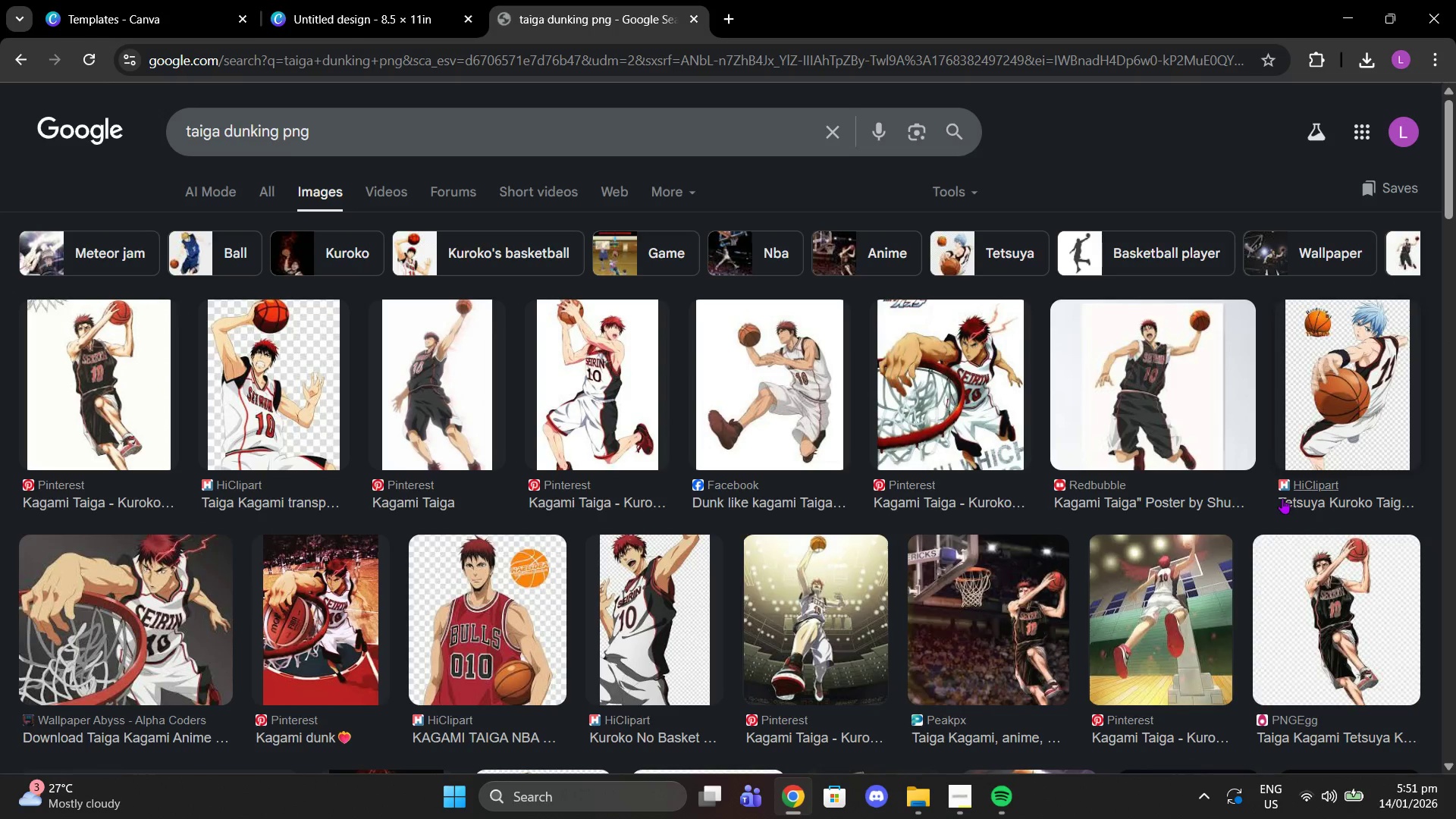 
wait(5.19)
 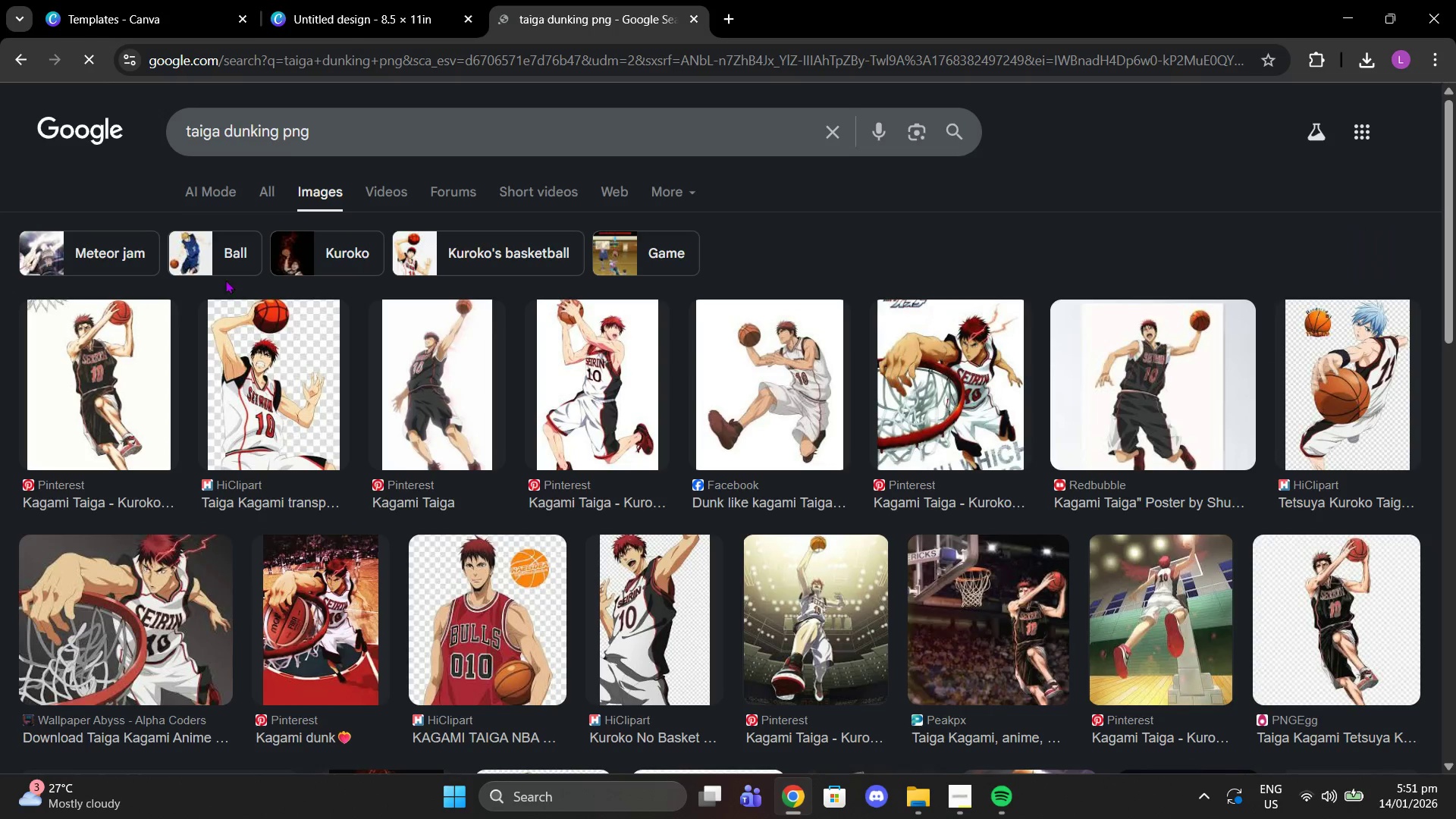 
scroll: coordinate [672, 490], scroll_direction: down, amount: 2.0
 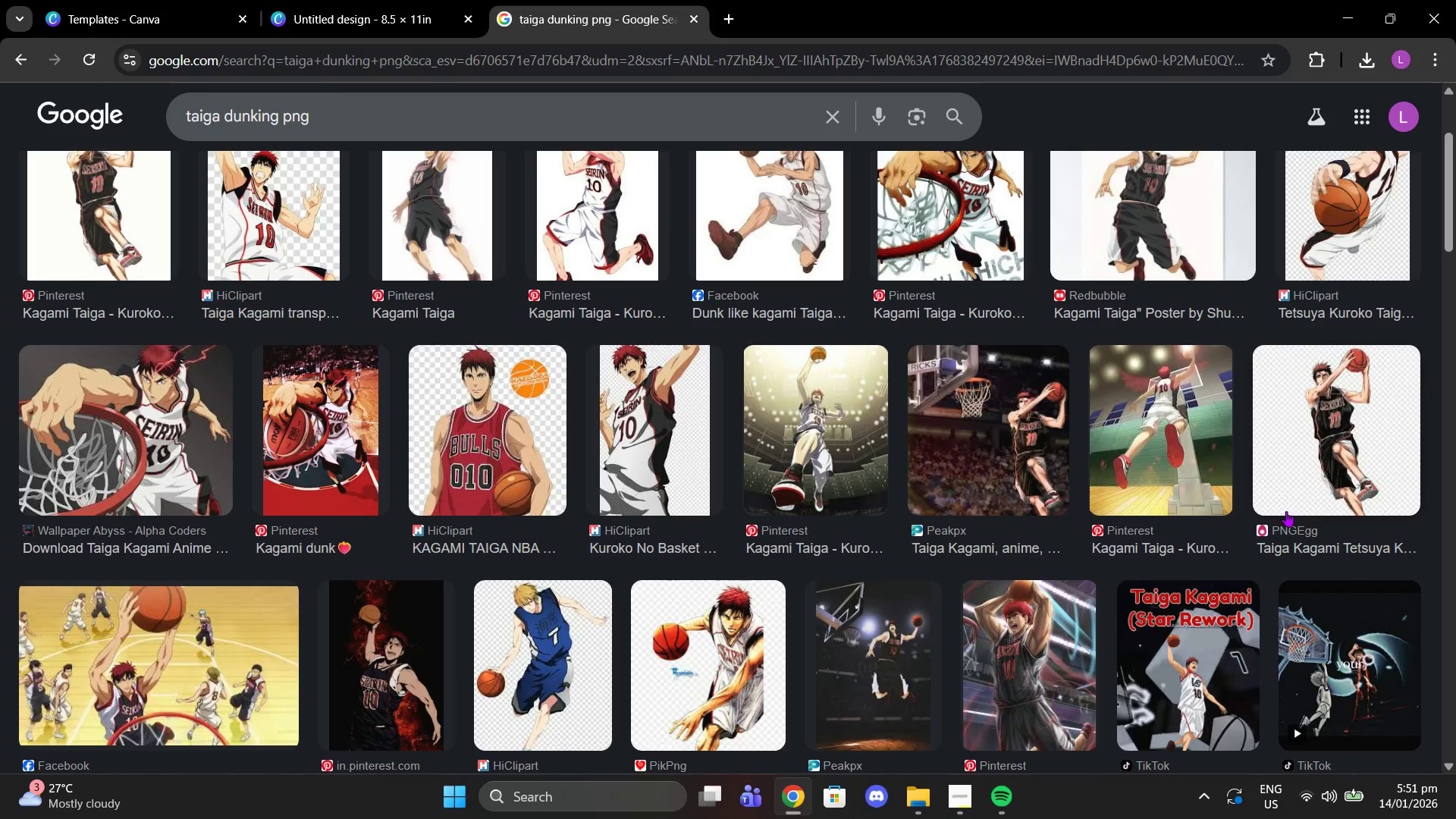 
scroll: coordinate [1270, 497], scroll_direction: up, amount: 1.0
 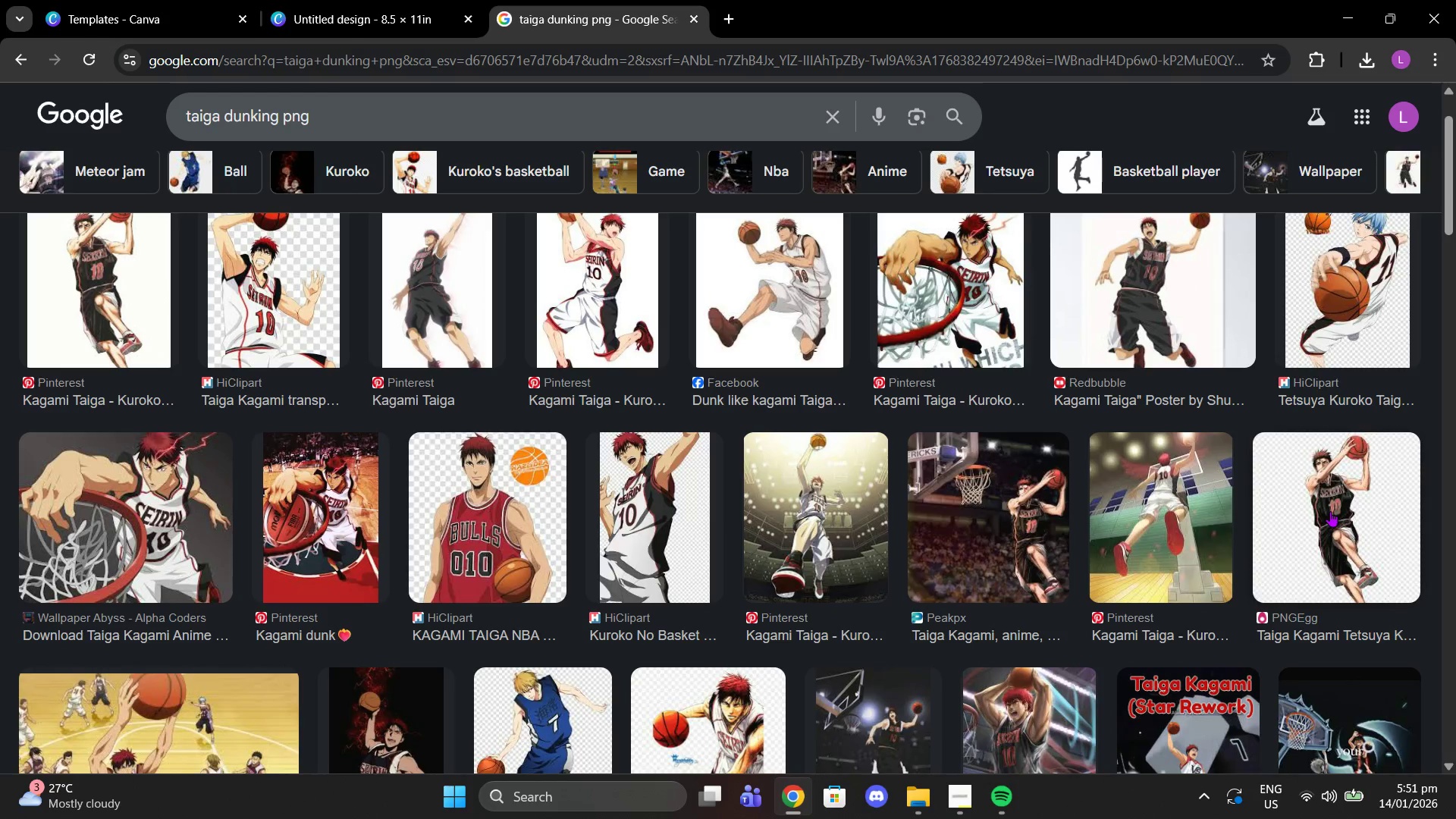 
left_click([1342, 526])
 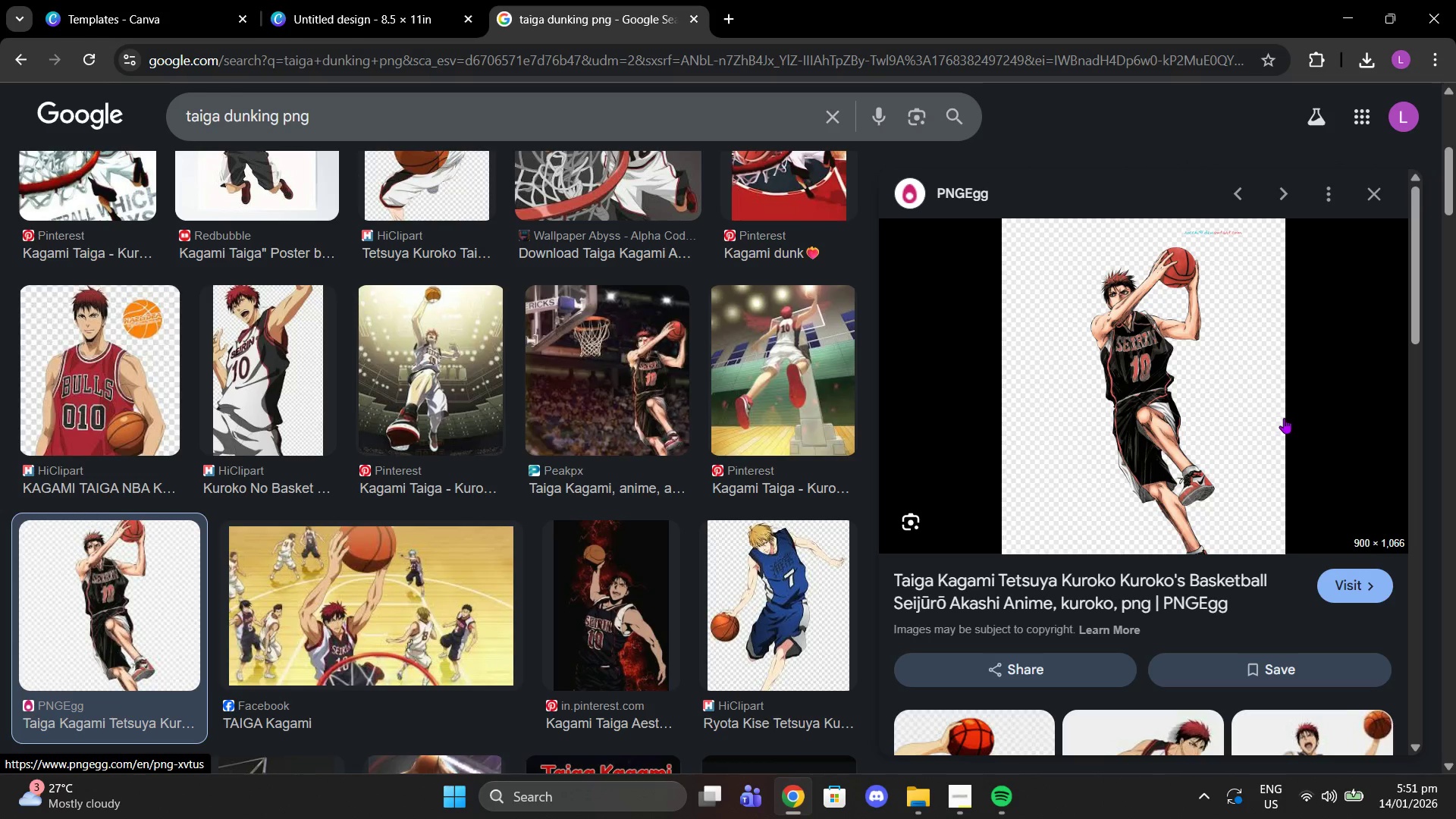 
scroll: coordinate [1239, 610], scroll_direction: down, amount: 5.0
 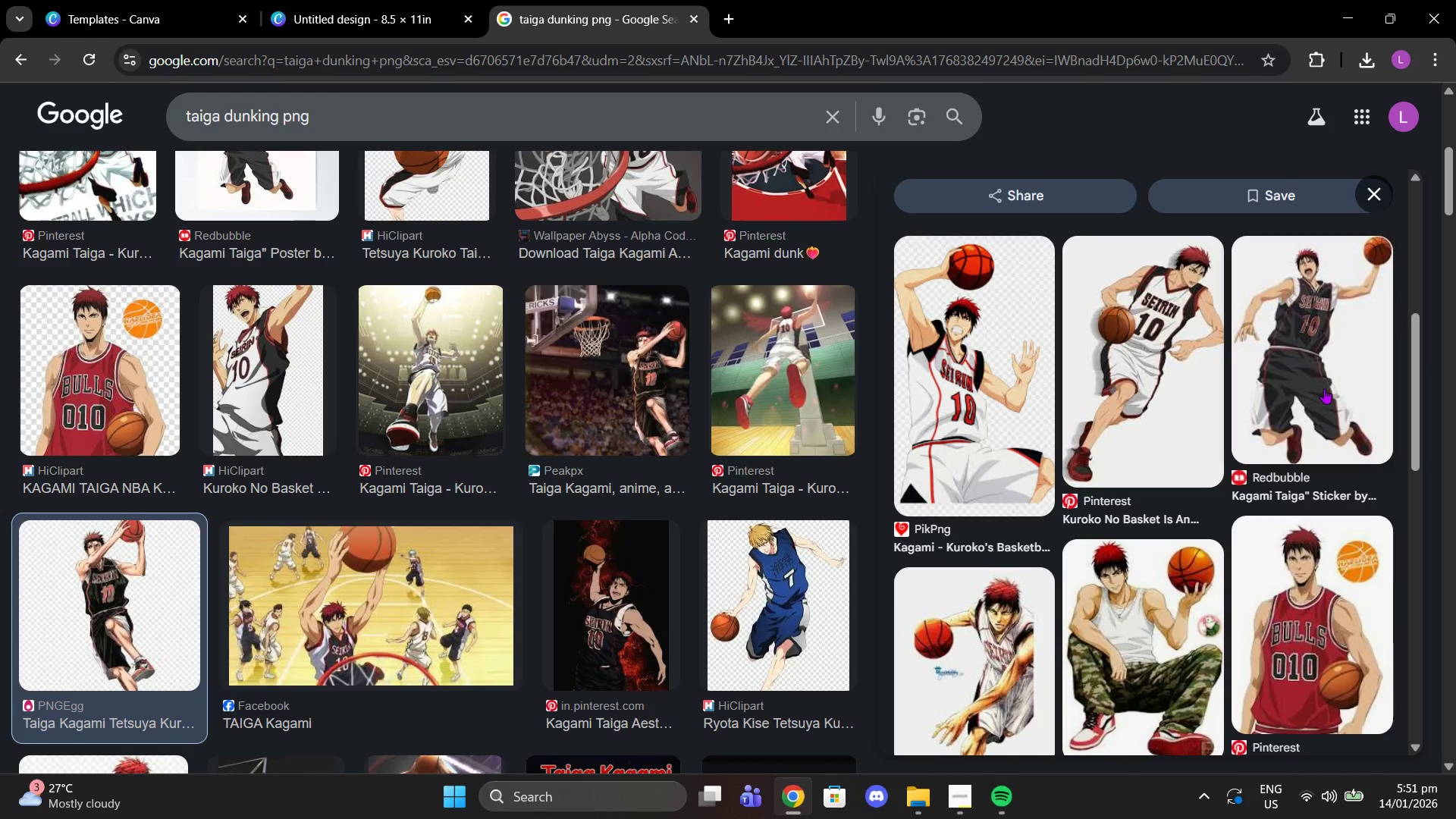 
left_click([1324, 388])
 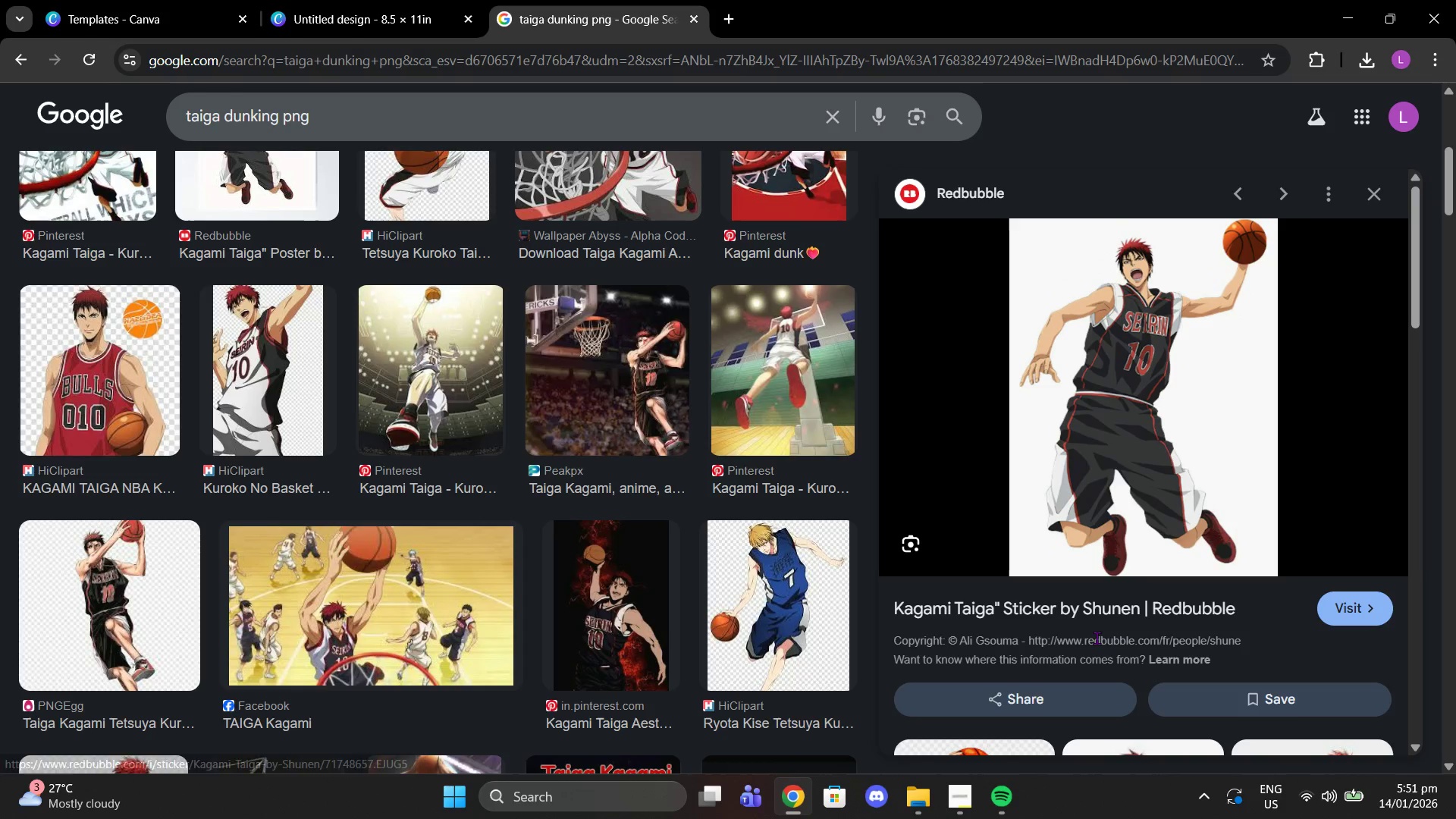 
scroll: coordinate [1097, 485], scroll_direction: down, amount: 3.0
 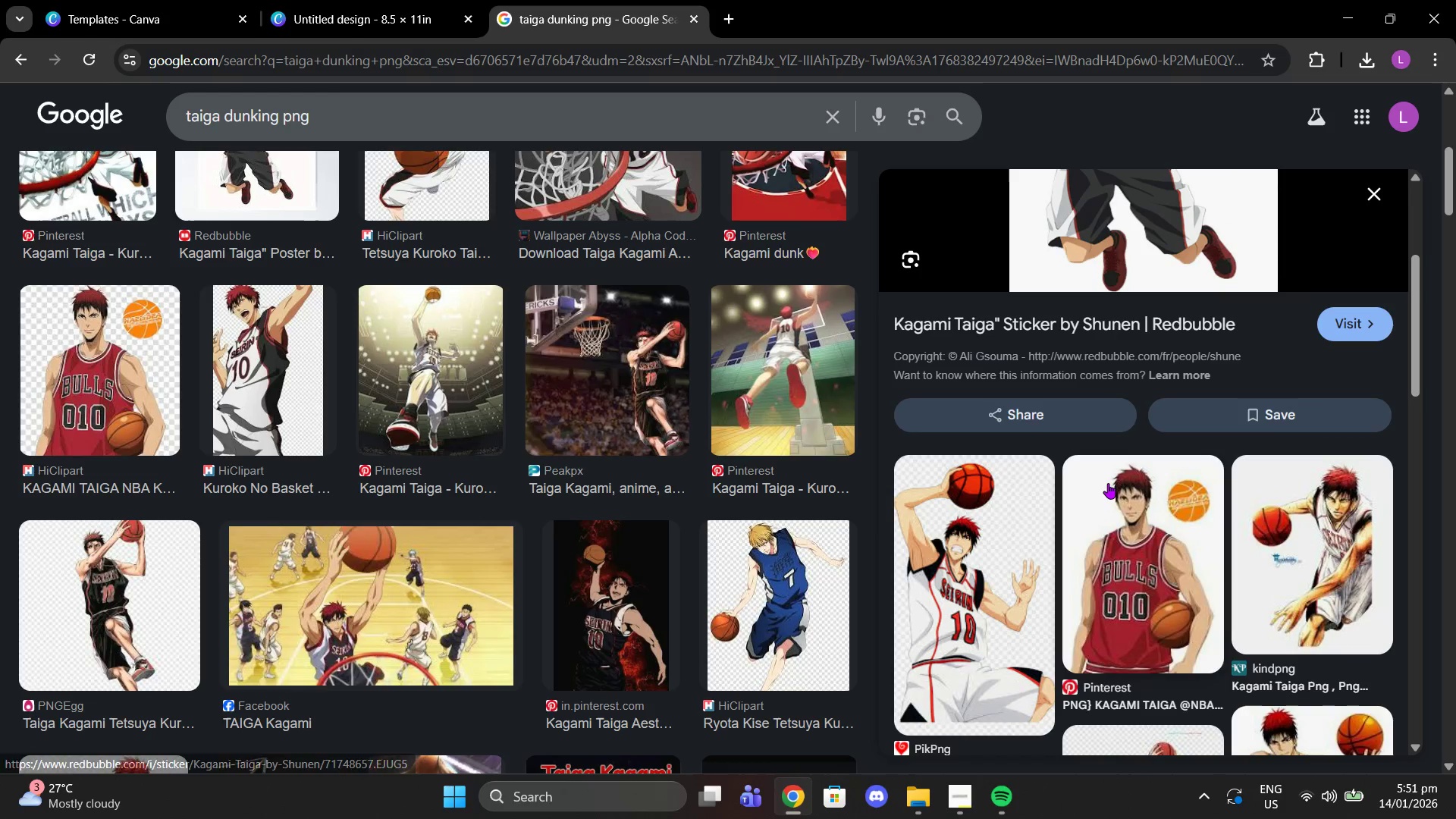 
right_click([1122, 402])
 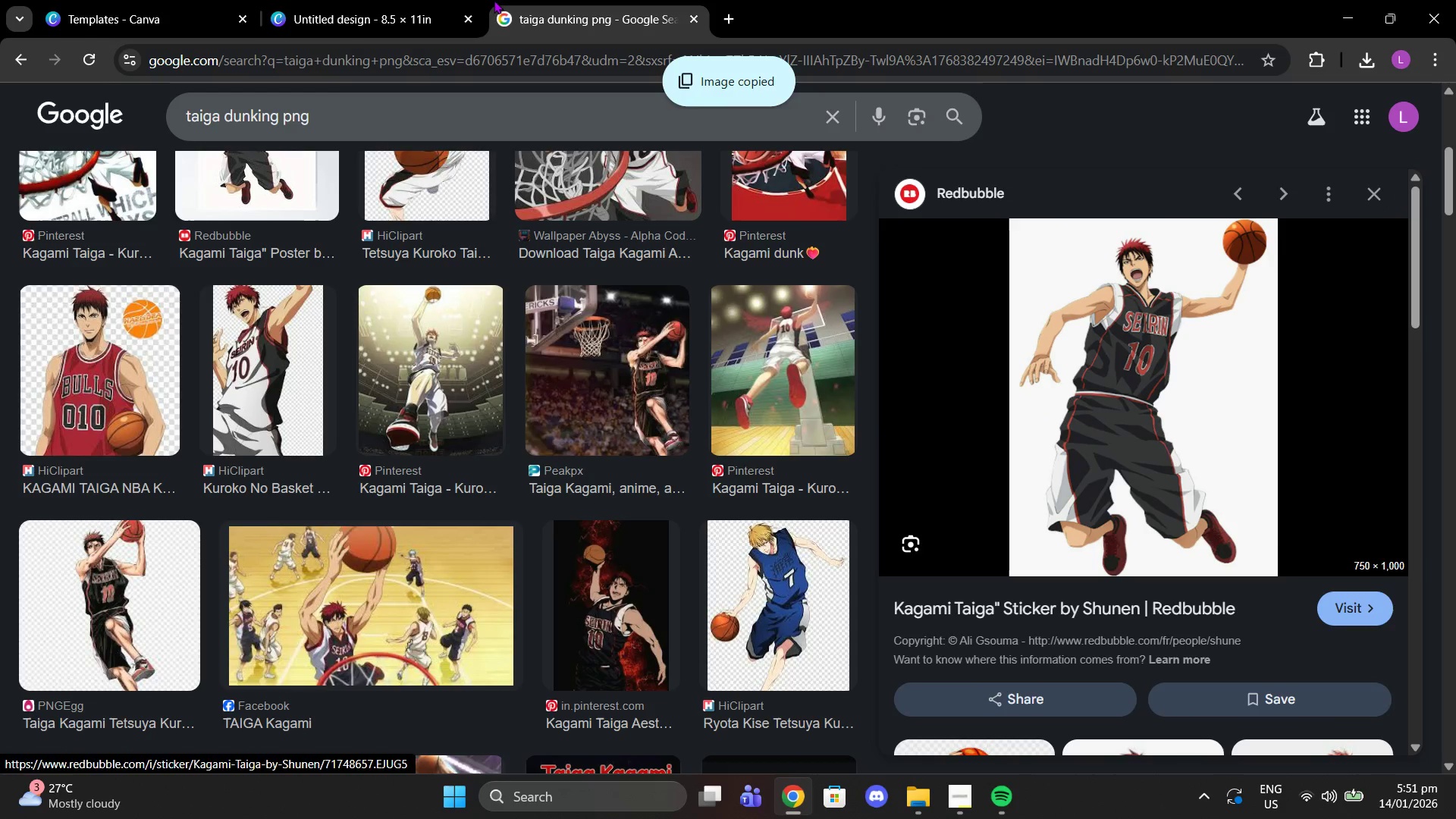 
scroll: coordinate [1108, 479], scroll_direction: up, amount: 5.0
 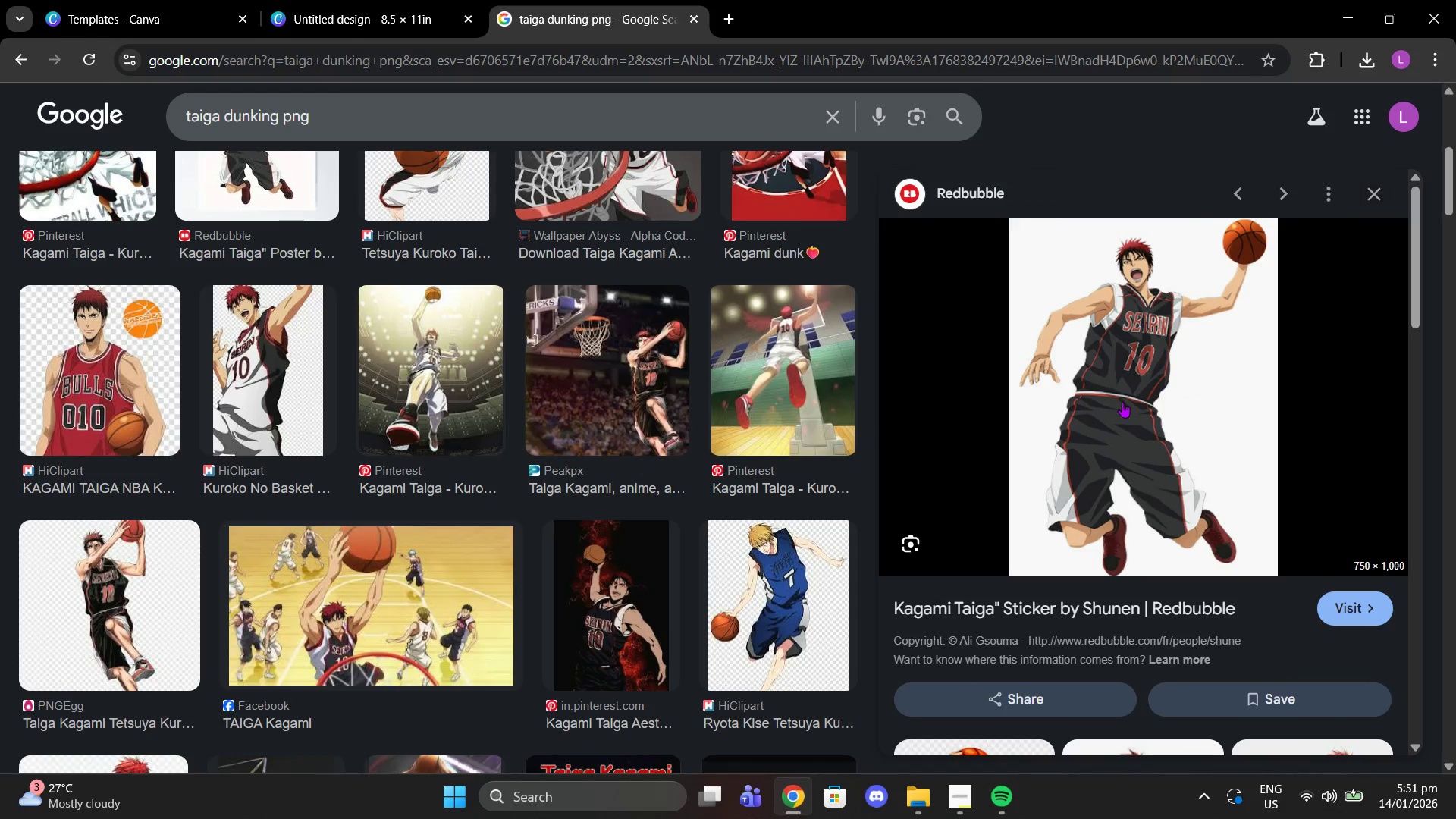 
double_click([425, 2])
 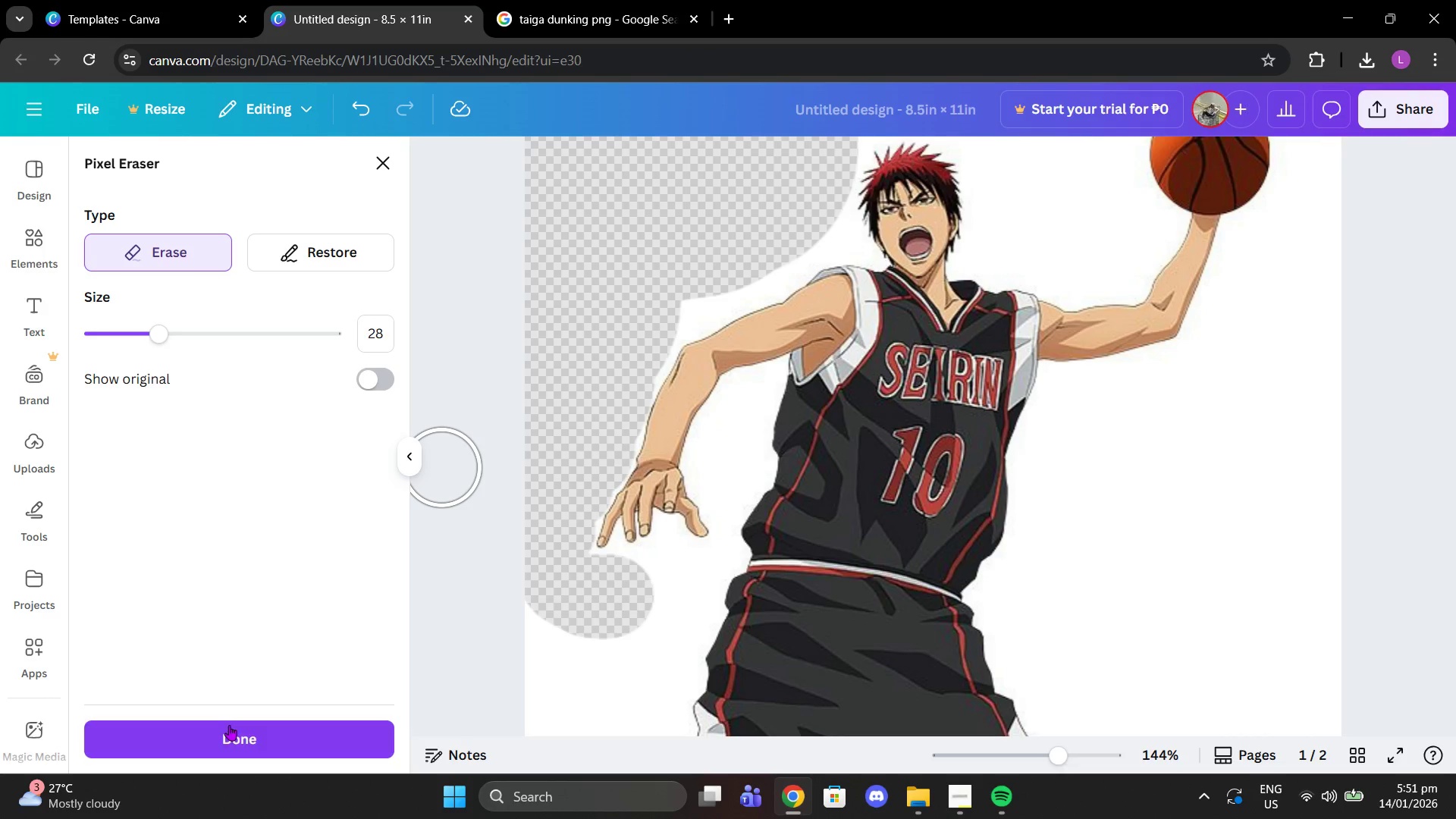 
left_click([228, 732])
 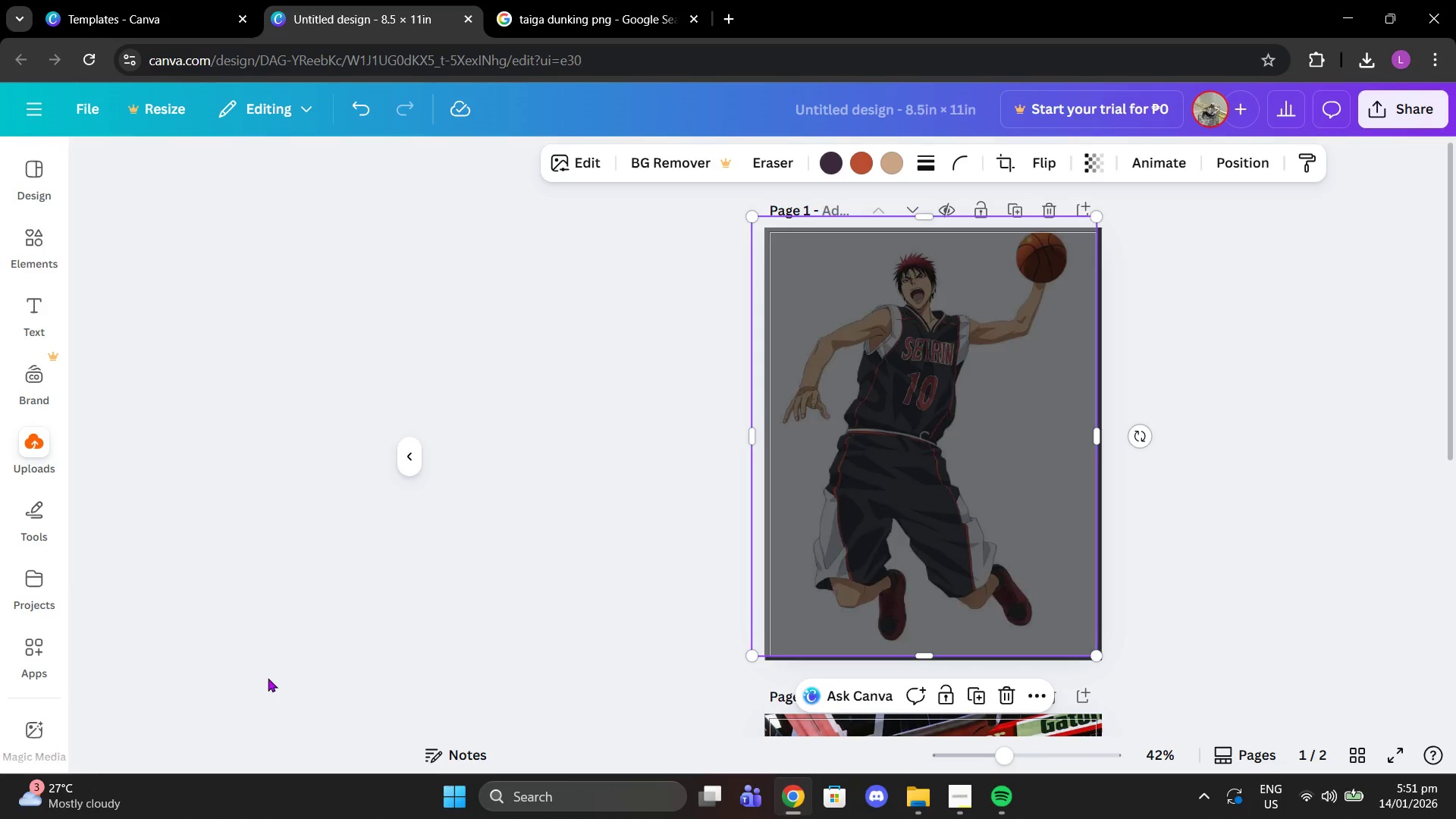 
scroll: coordinate [1156, 482], scroll_direction: down, amount: 7.0
 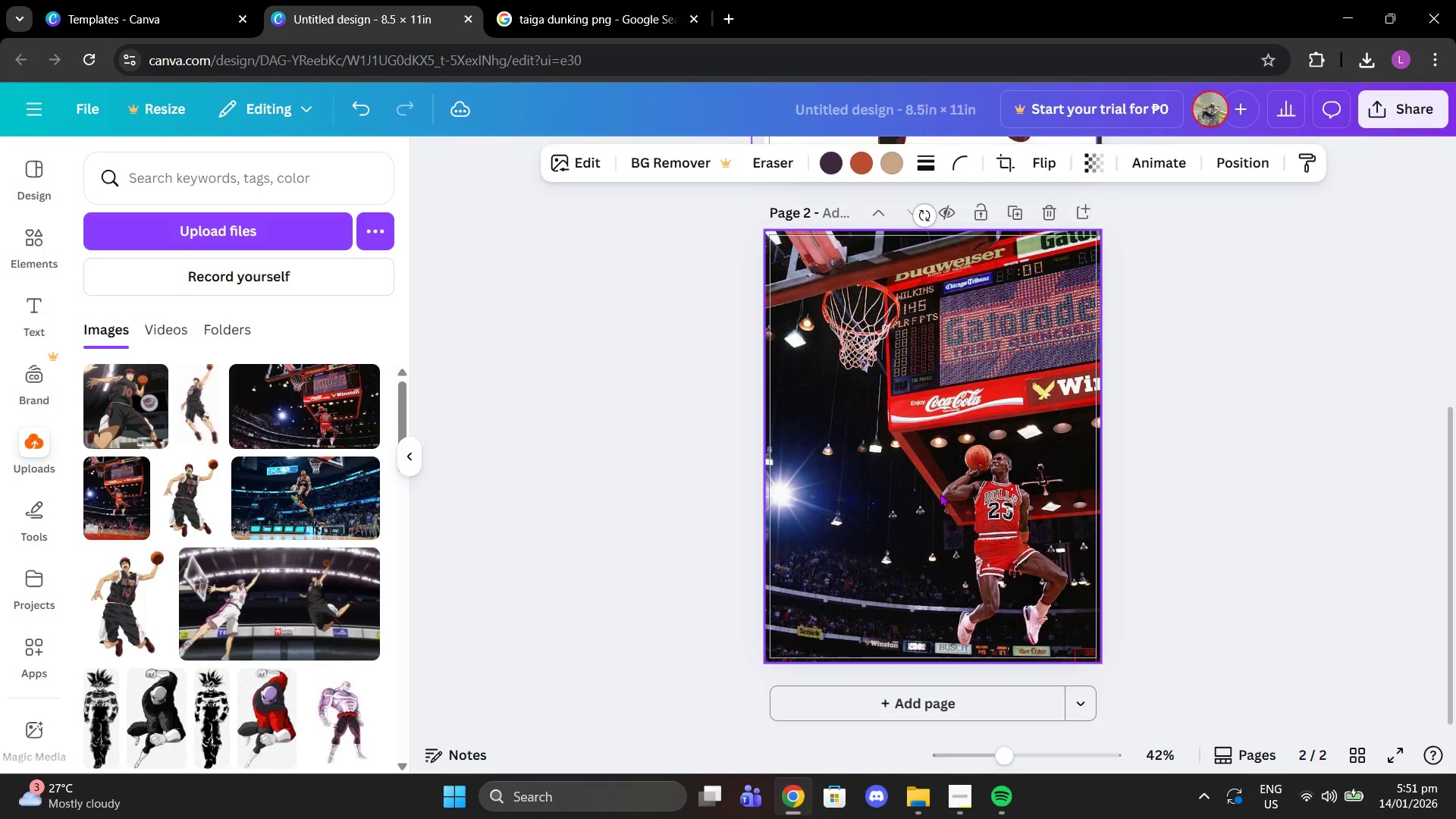 
key(Control+V)
 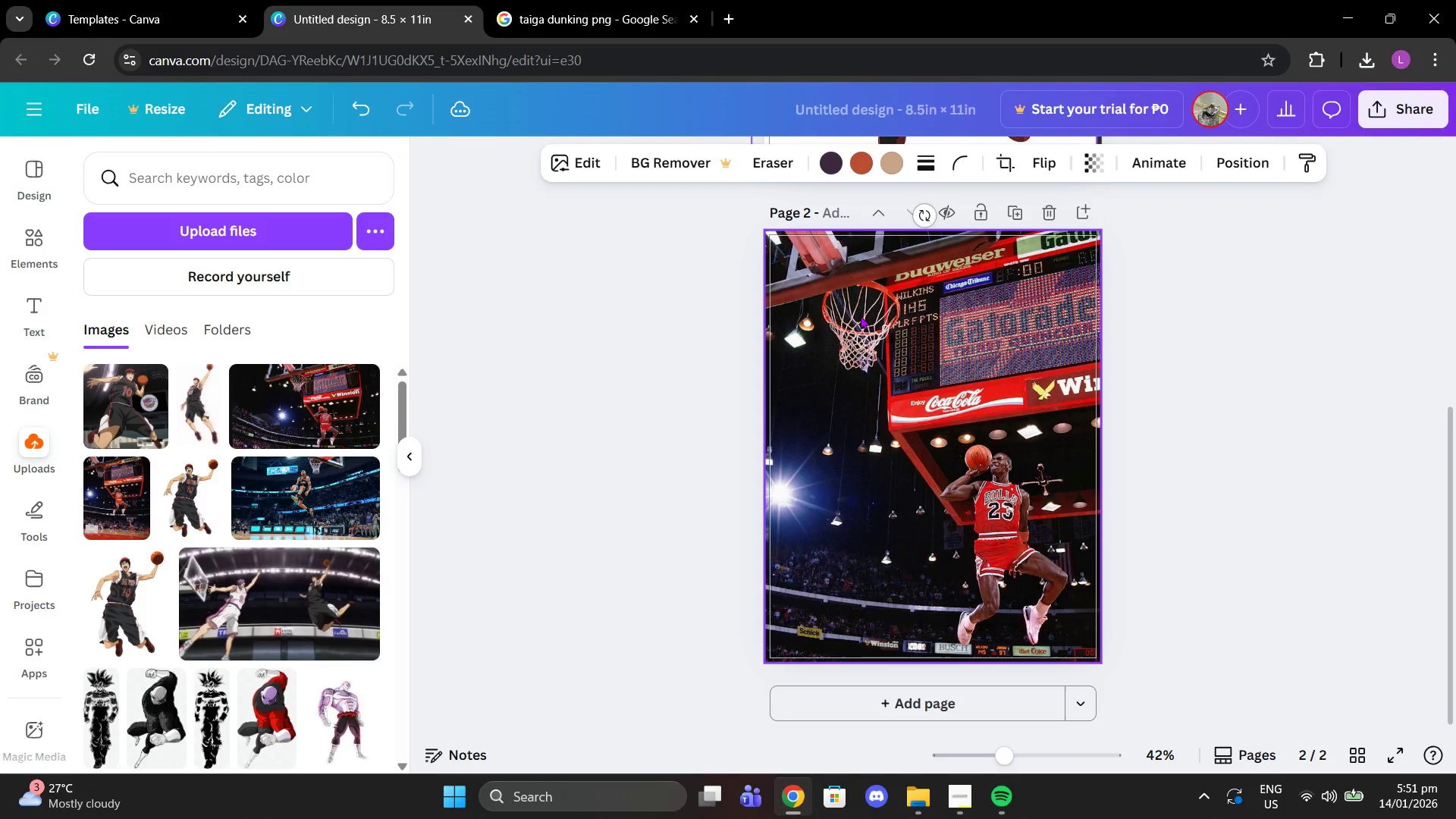 
left_click([902, 431])
 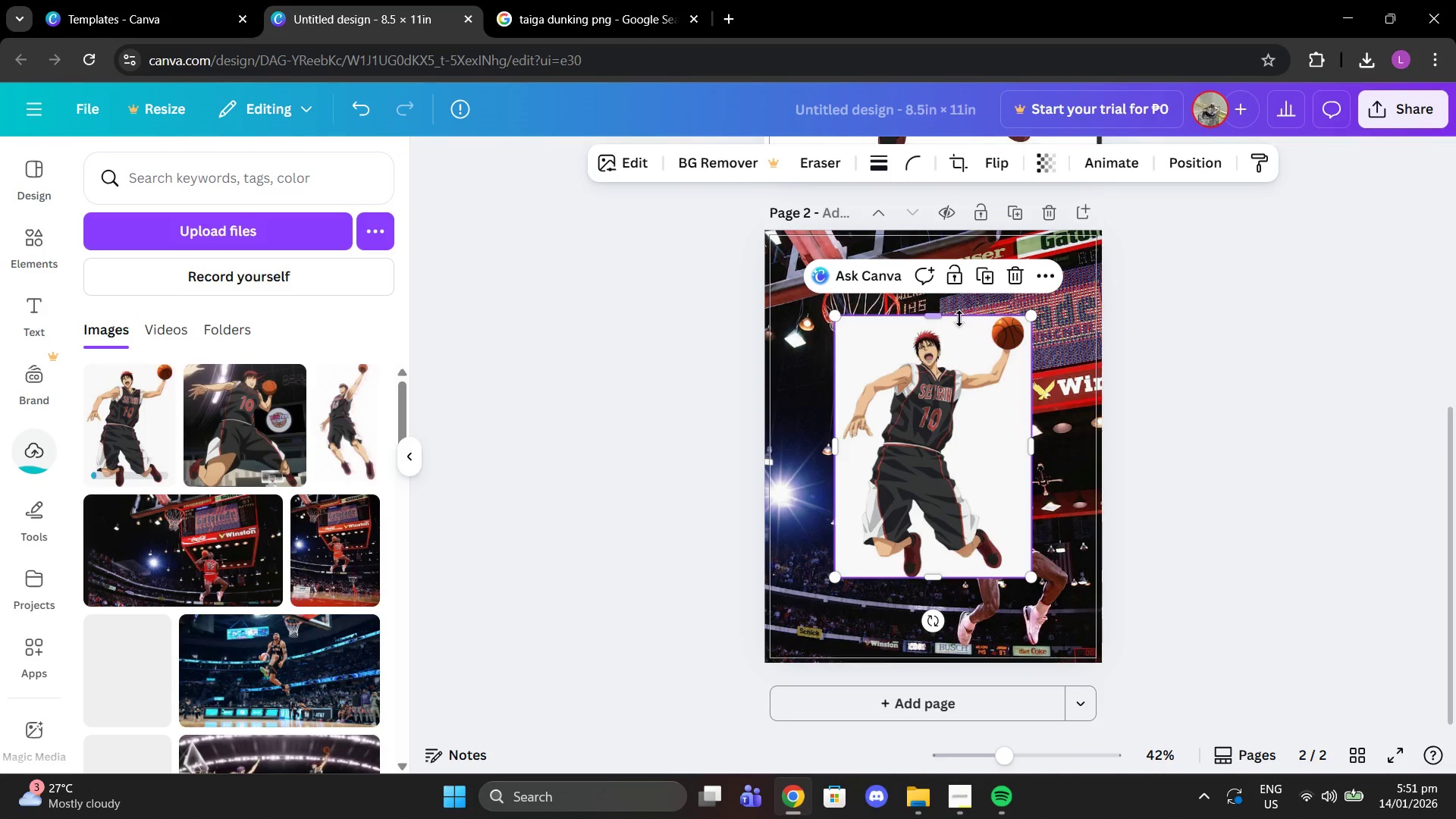 
left_click([1010, 278])
 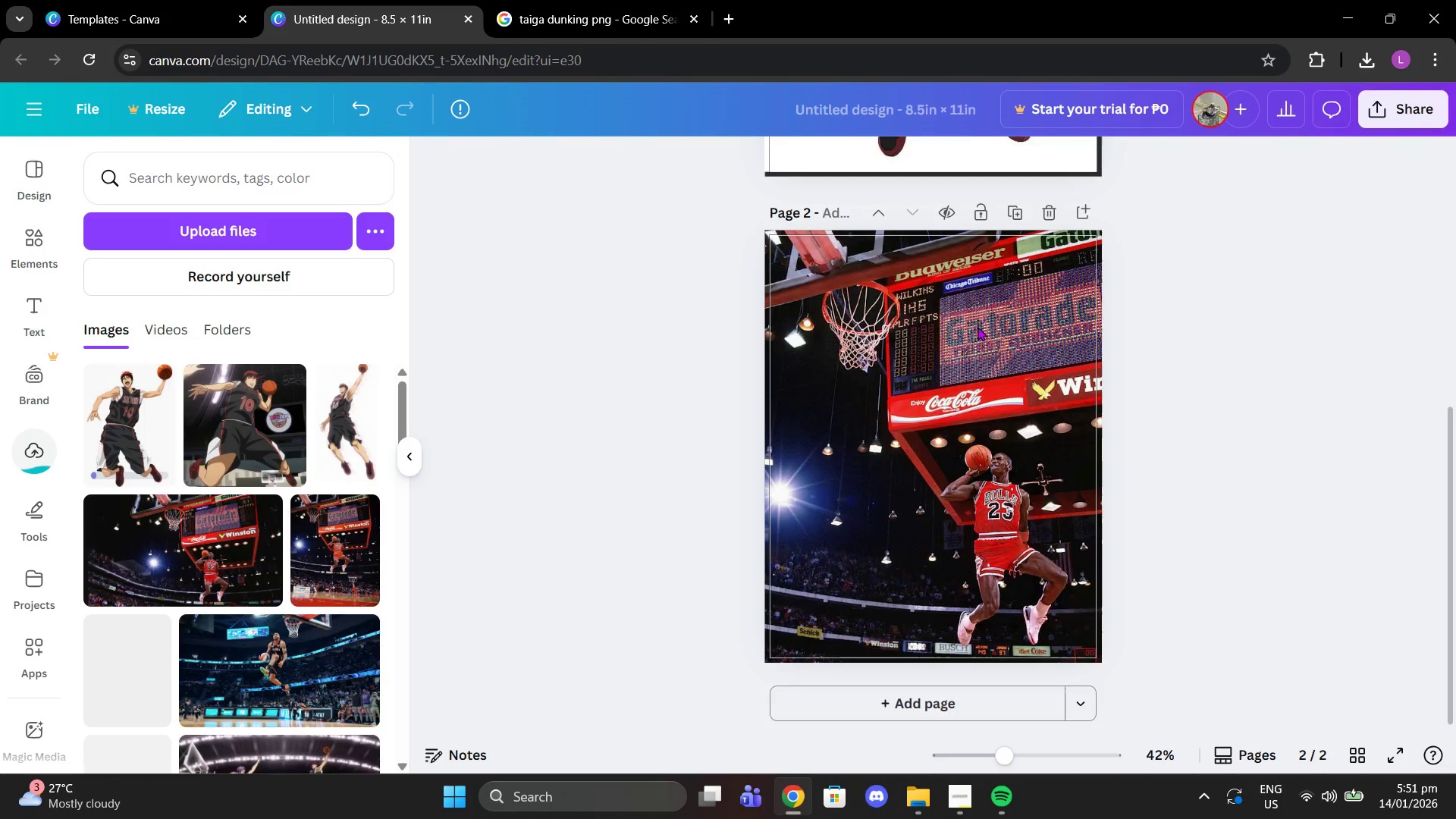 
scroll: coordinate [953, 344], scroll_direction: up, amount: 7.0
 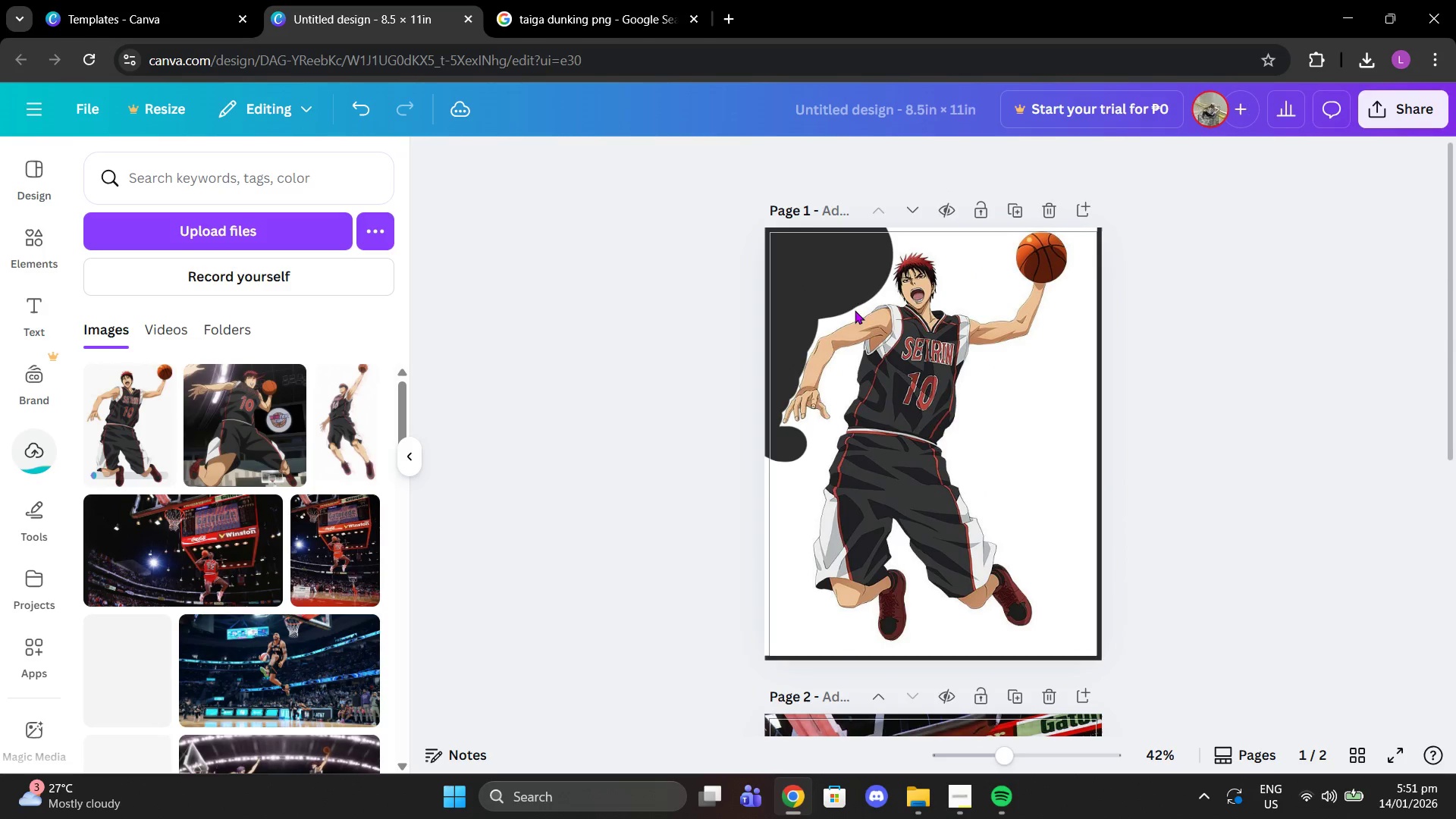 
left_click([858, 318])
 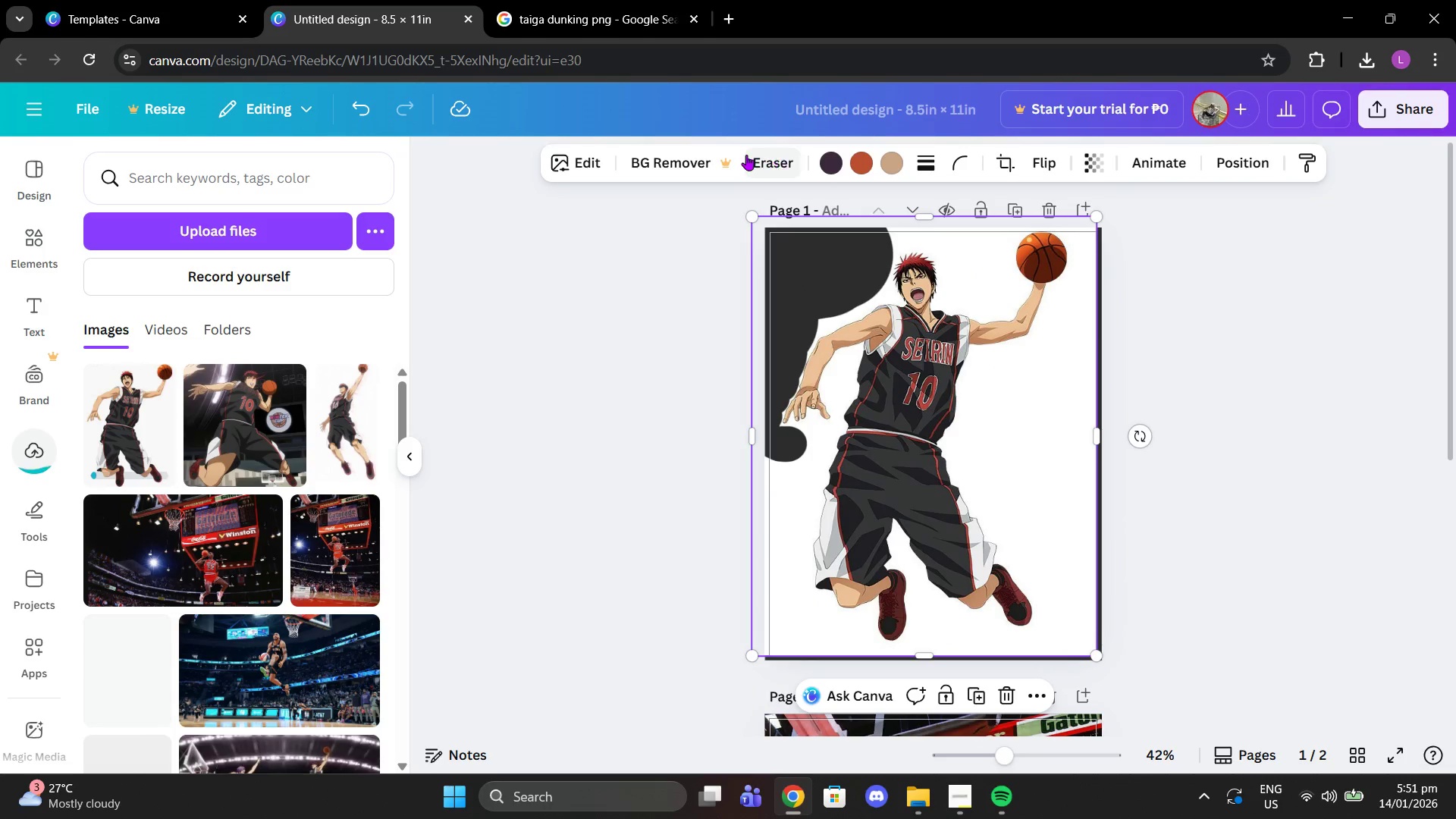 
left_click([746, 155])
 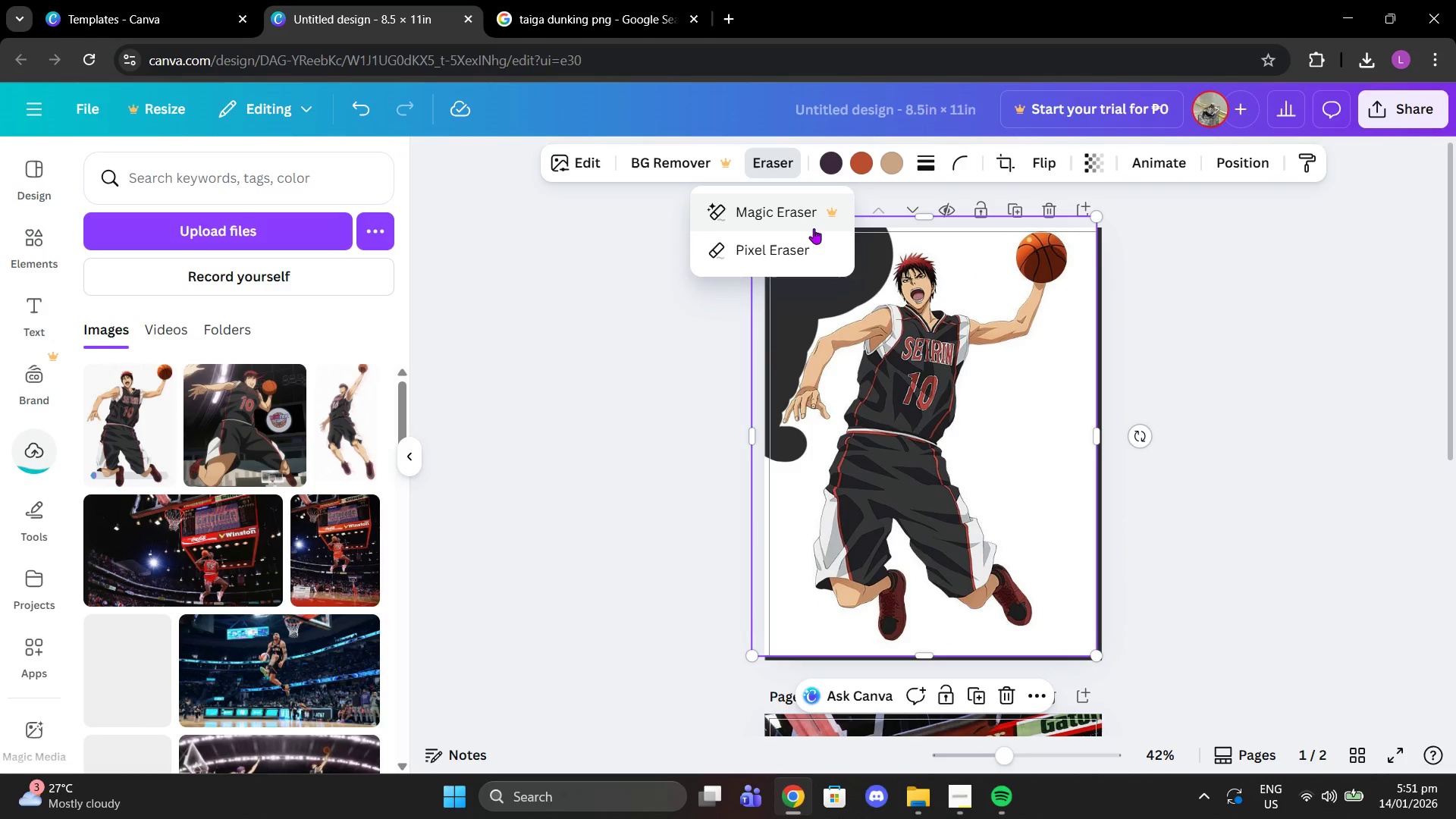 
left_click([807, 239])
 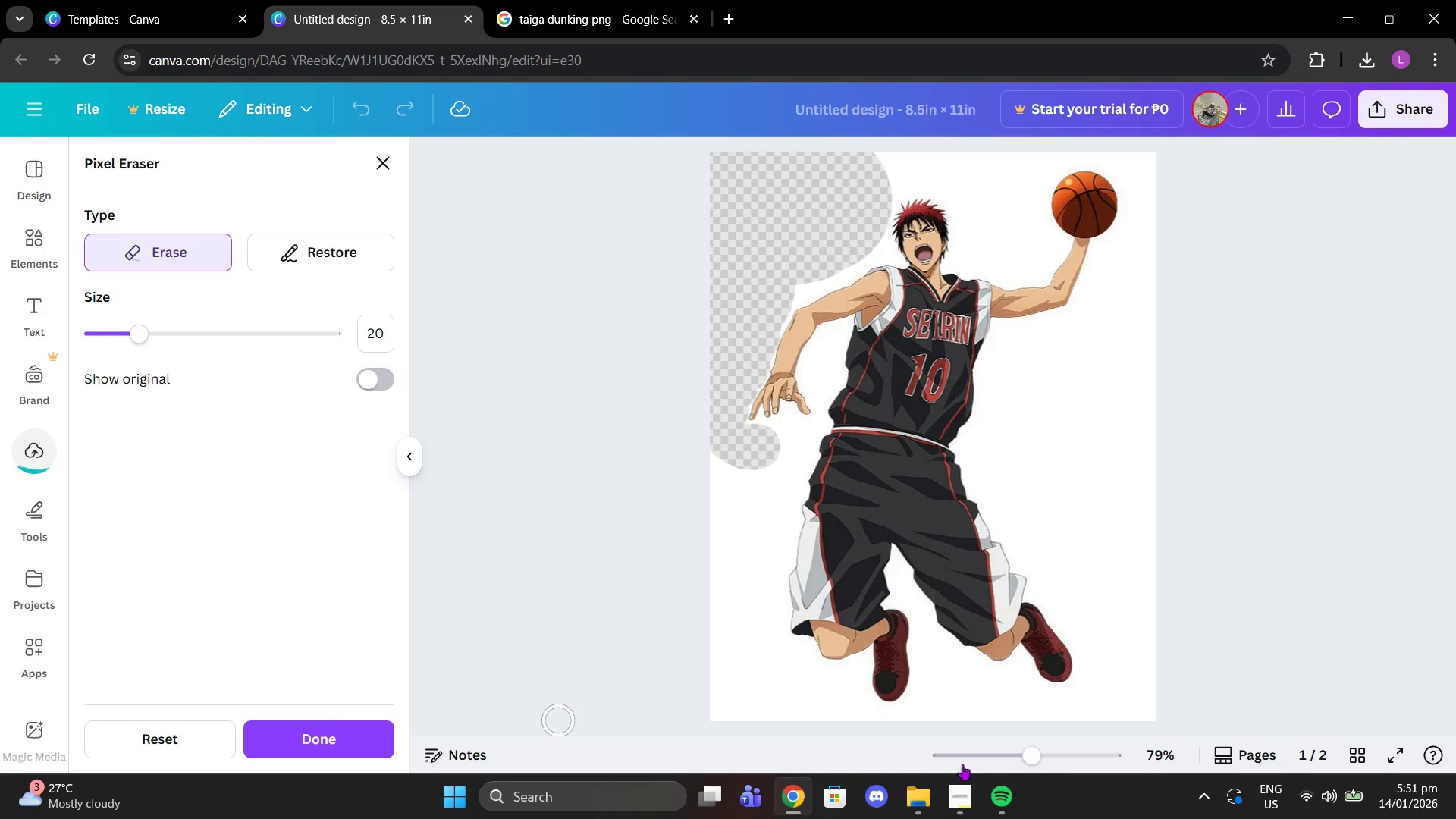 
left_click_drag(start_coordinate=[1025, 756], to_coordinate=[1084, 749])
 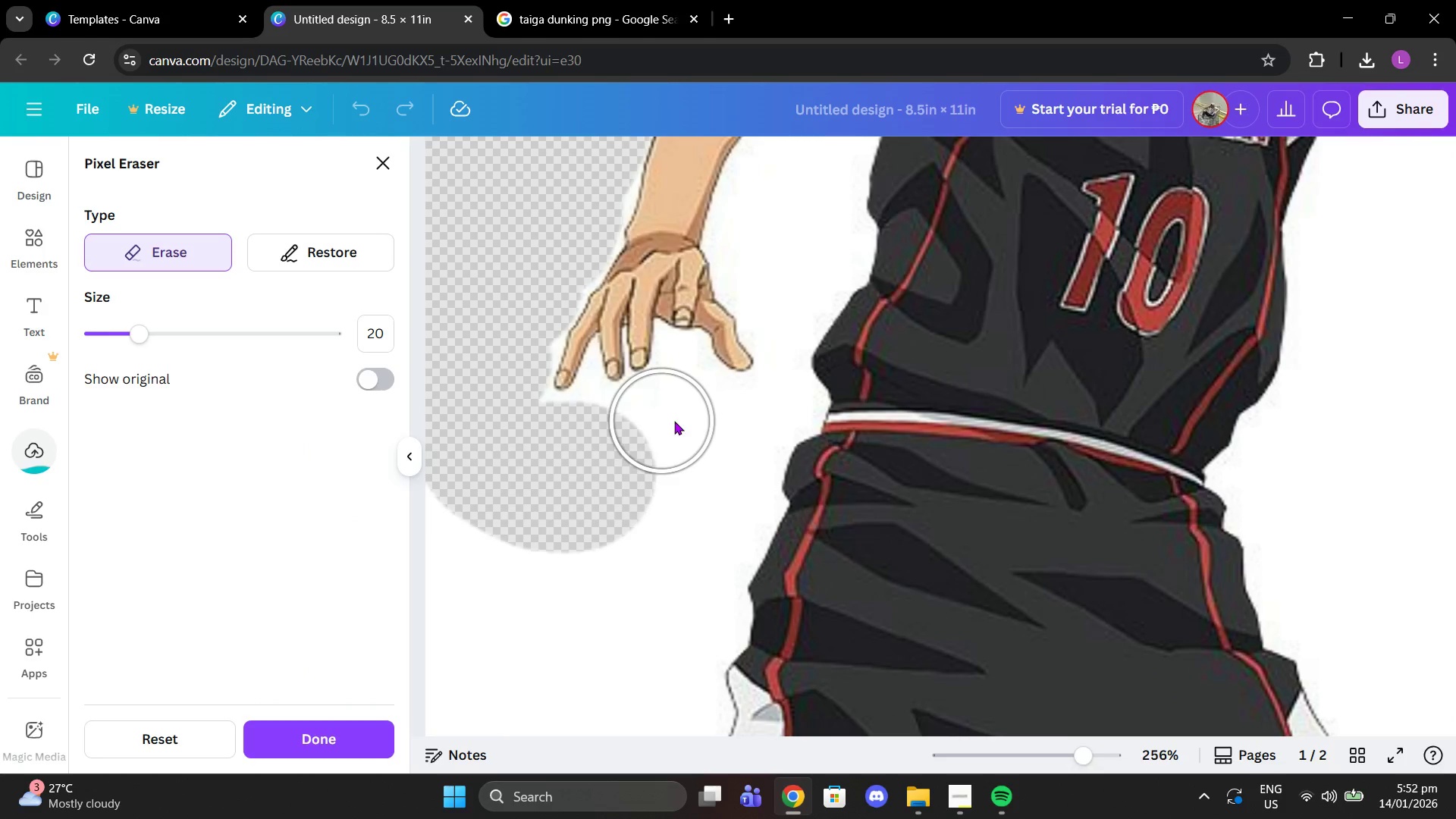 
left_click([547, 446])
 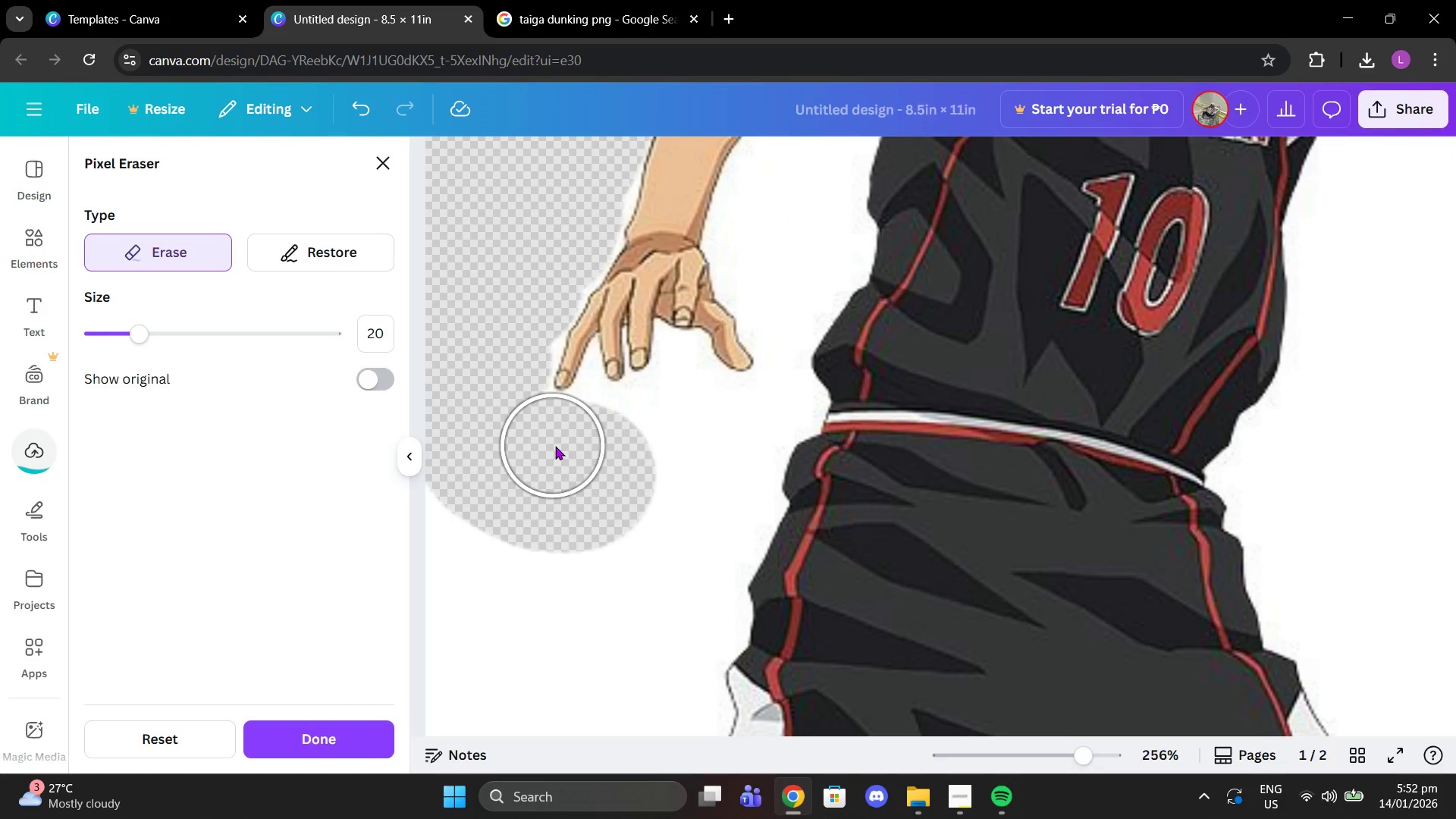 
left_click_drag(start_coordinate=[566, 446], to_coordinate=[678, 480])
 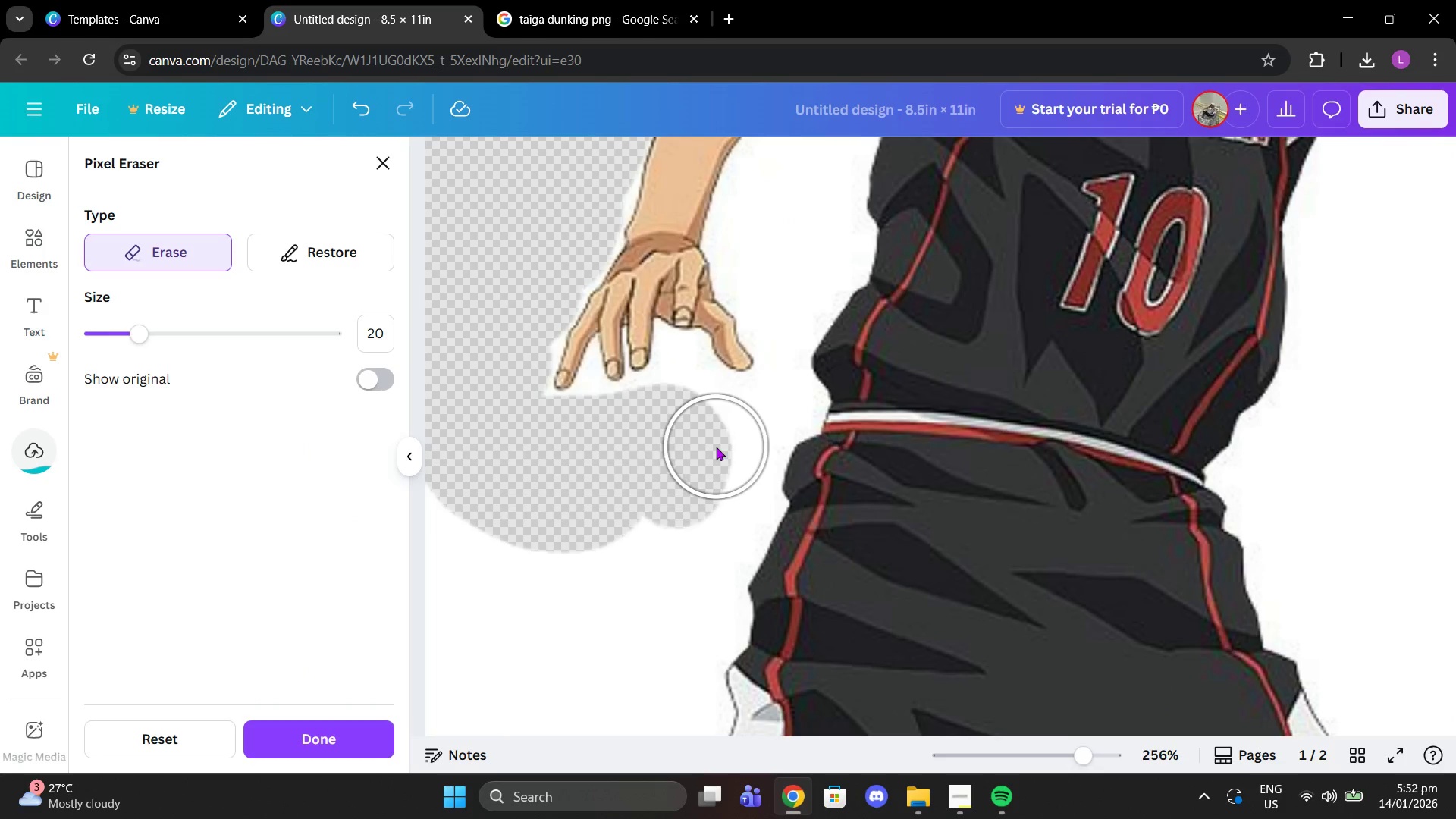 
left_click_drag(start_coordinate=[716, 447], to_coordinate=[725, 500])
 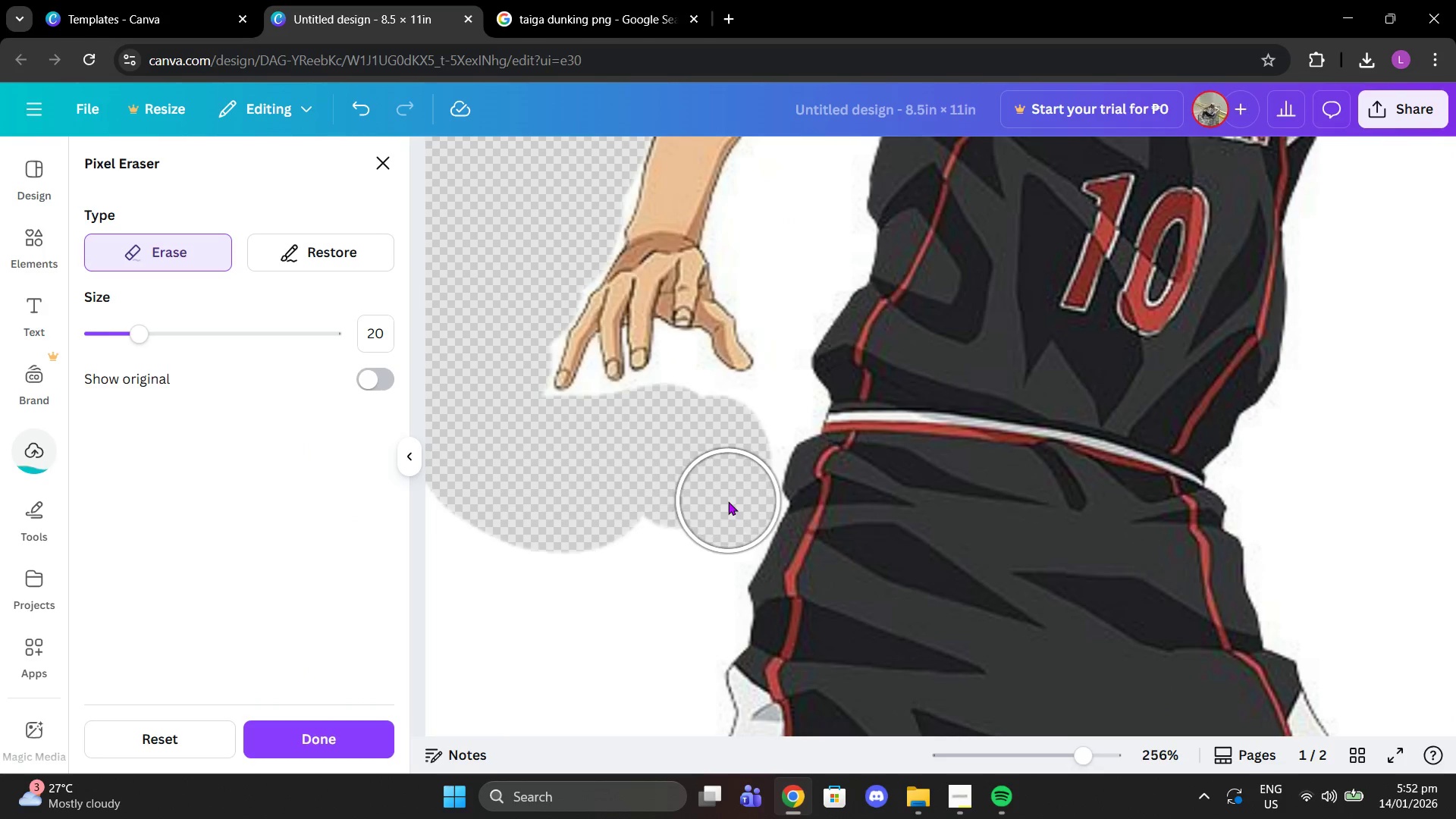 
left_click([728, 501])
 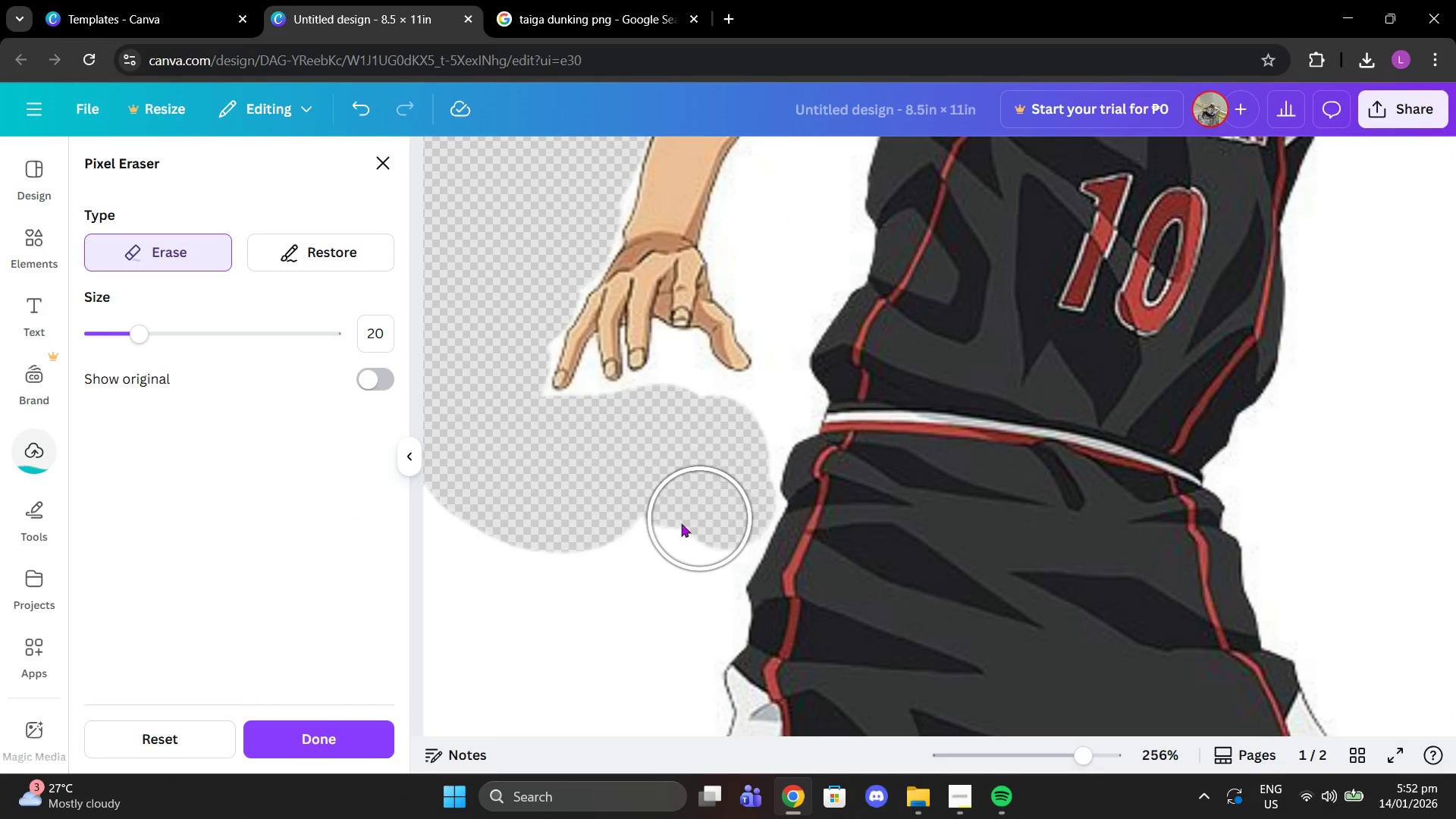 
left_click_drag(start_coordinate=[677, 525], to_coordinate=[620, 620])
 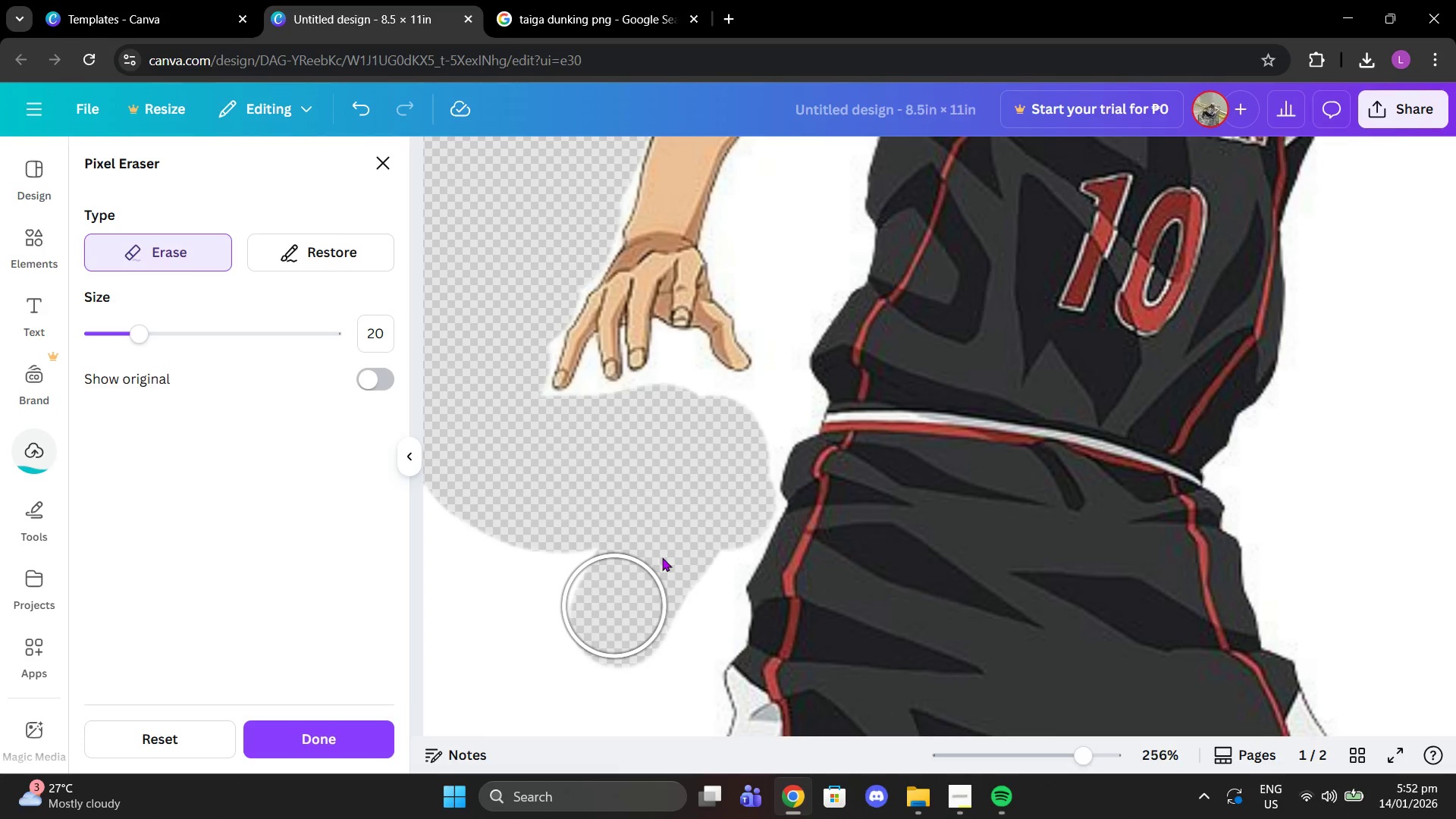 
left_click([699, 547])
 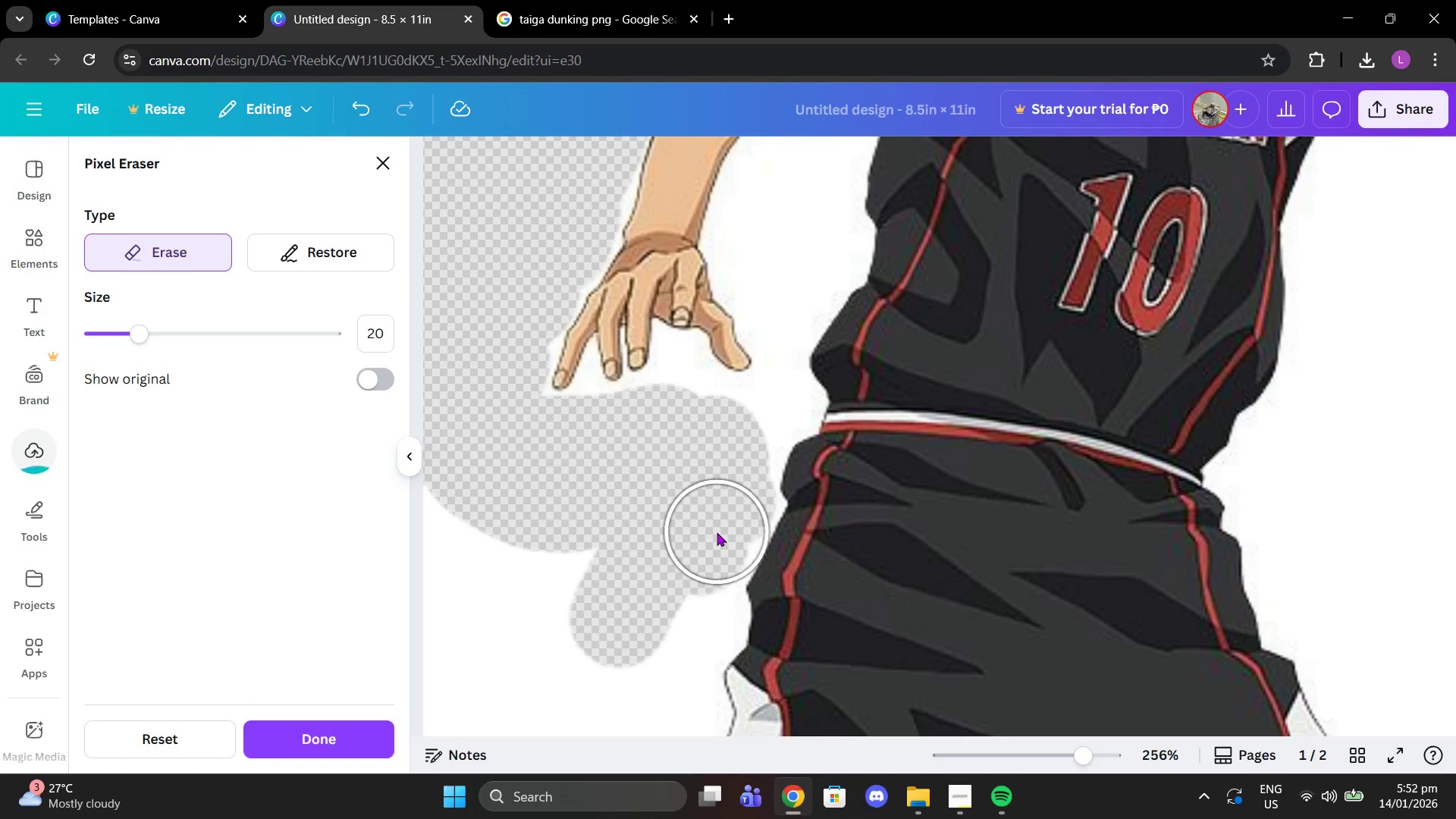 
left_click([717, 532])
 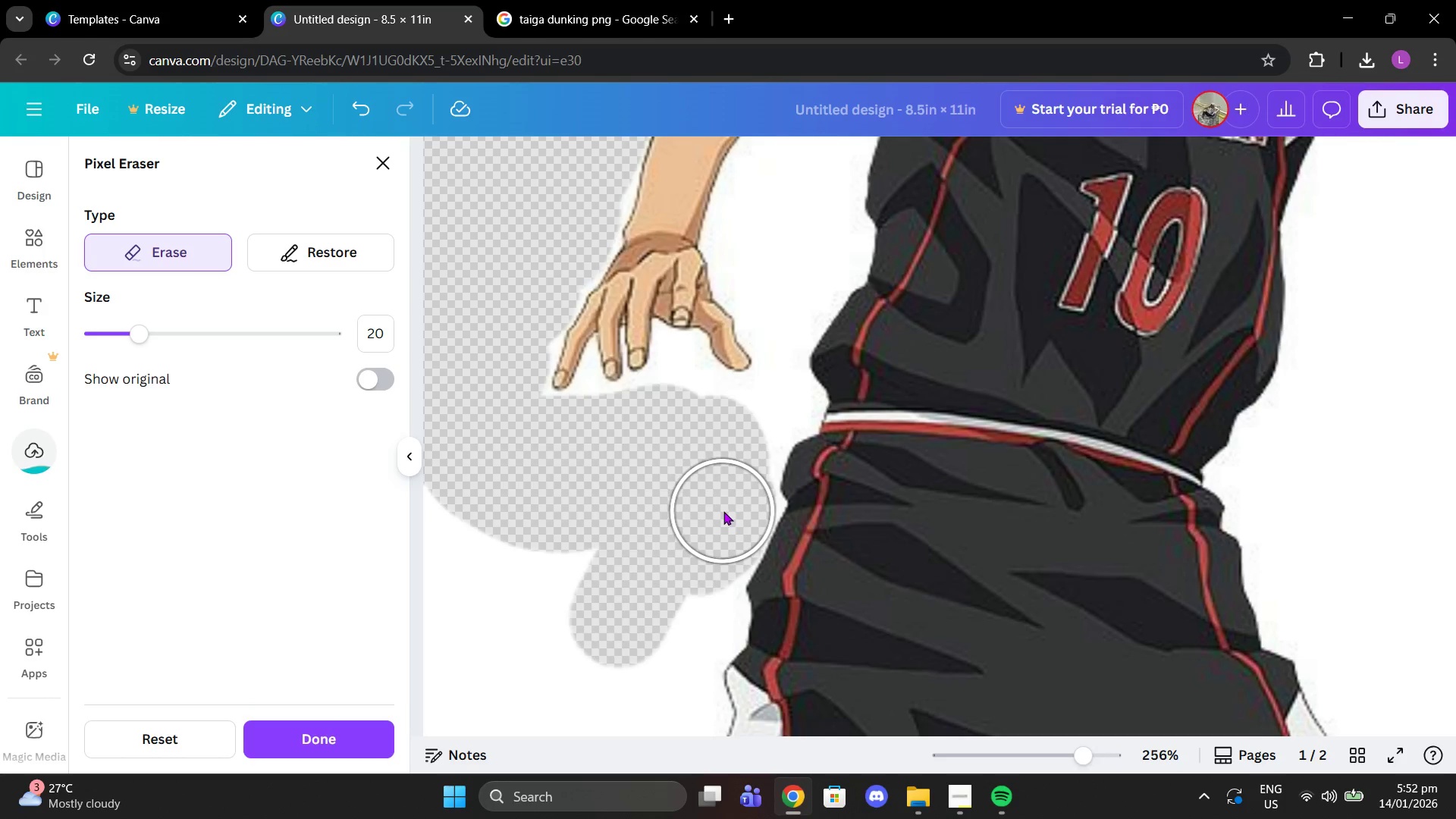 
left_click([725, 510])
 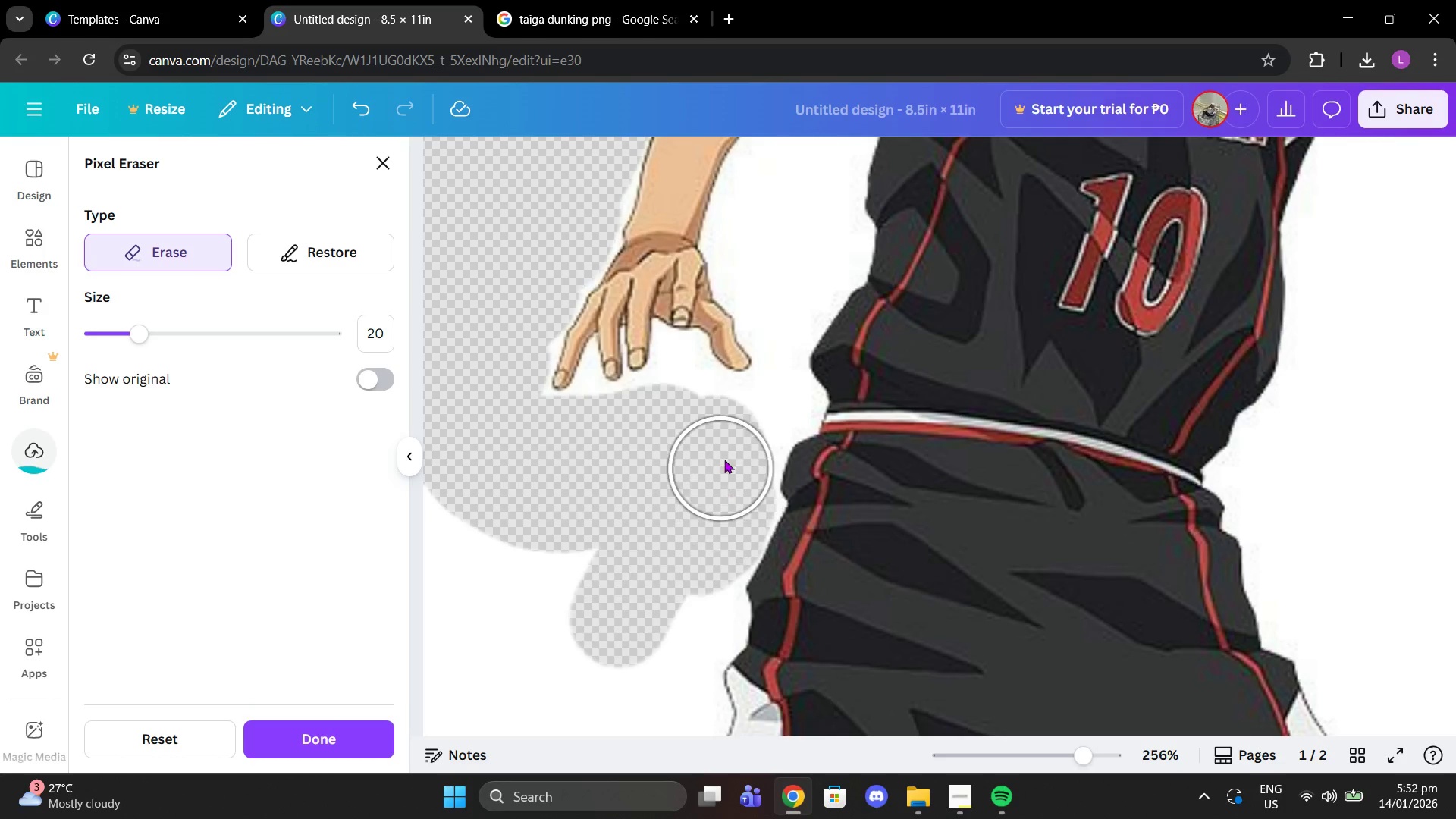 
left_click_drag(start_coordinate=[724, 460], to_coordinate=[739, 419])
 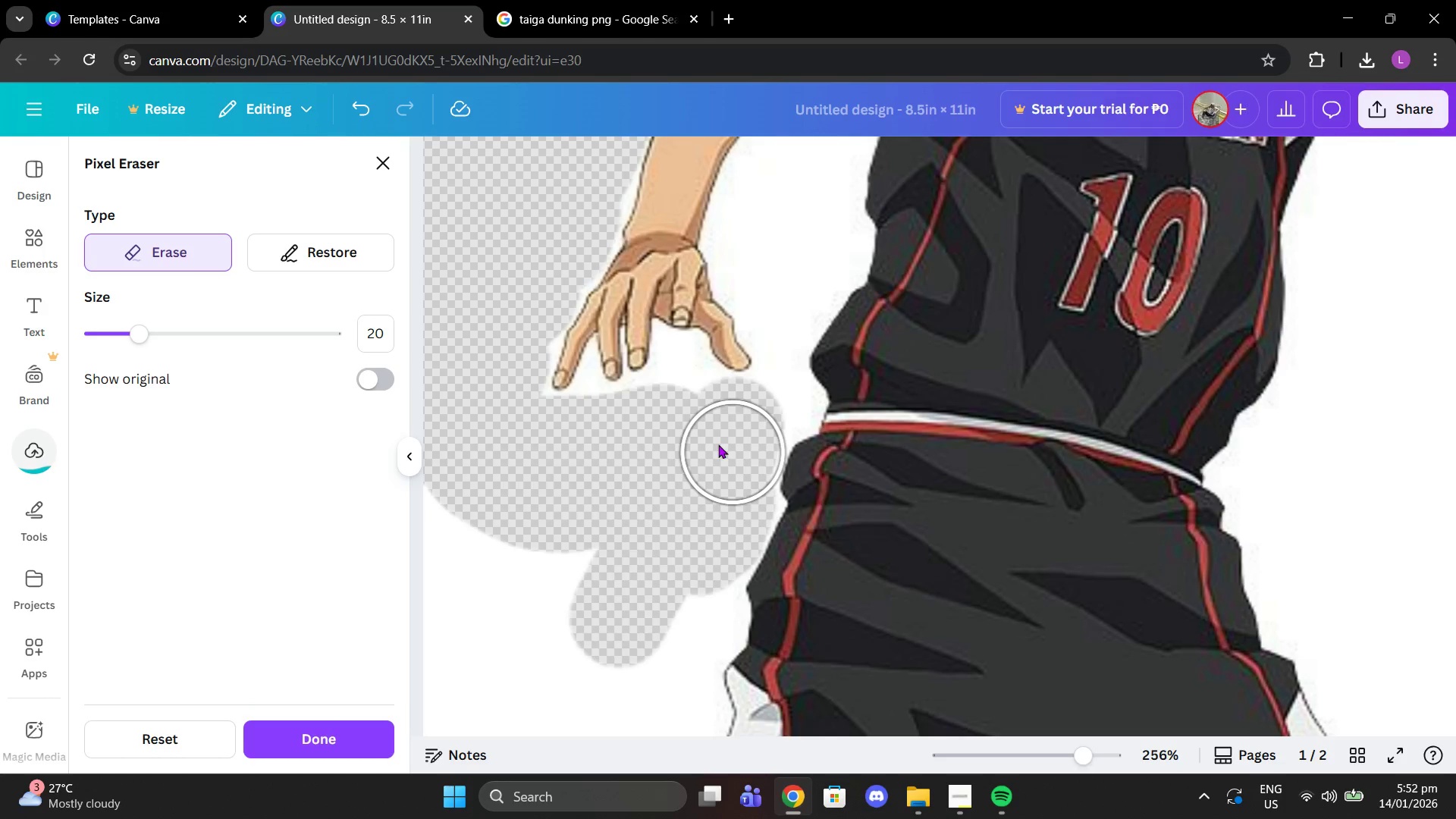 
left_click([687, 415])
 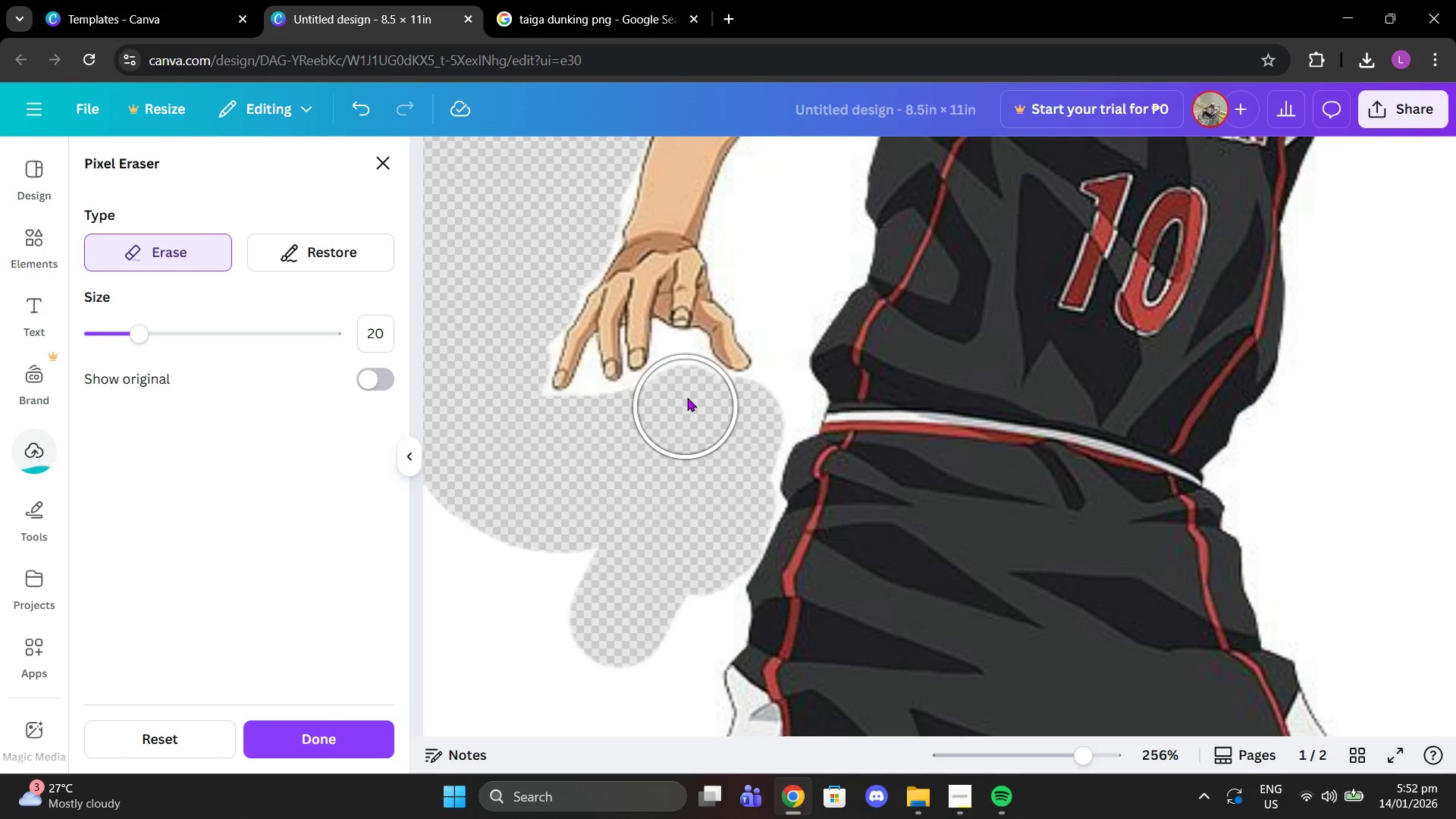 
left_click([687, 394])
 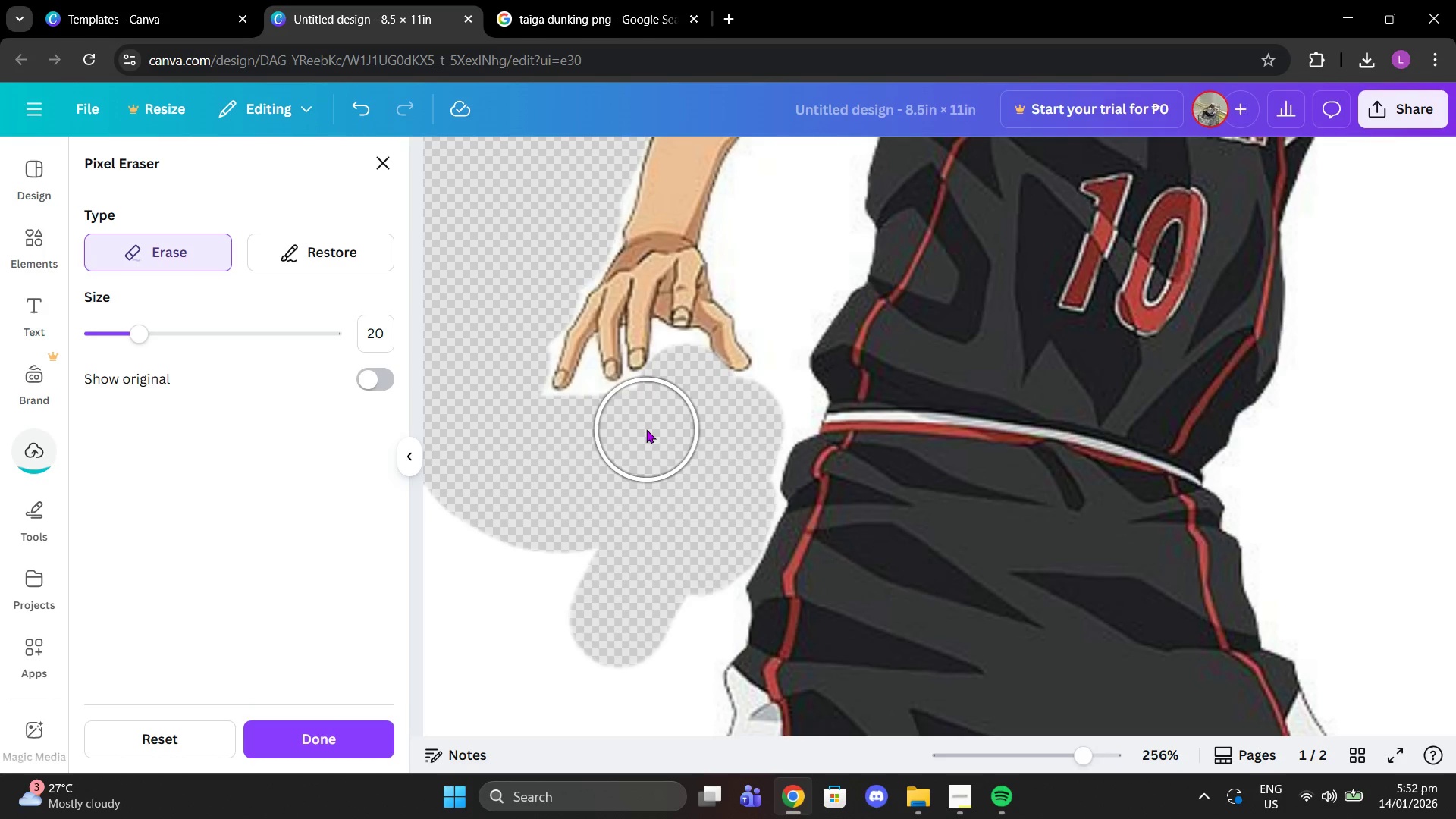 
left_click([646, 429])
 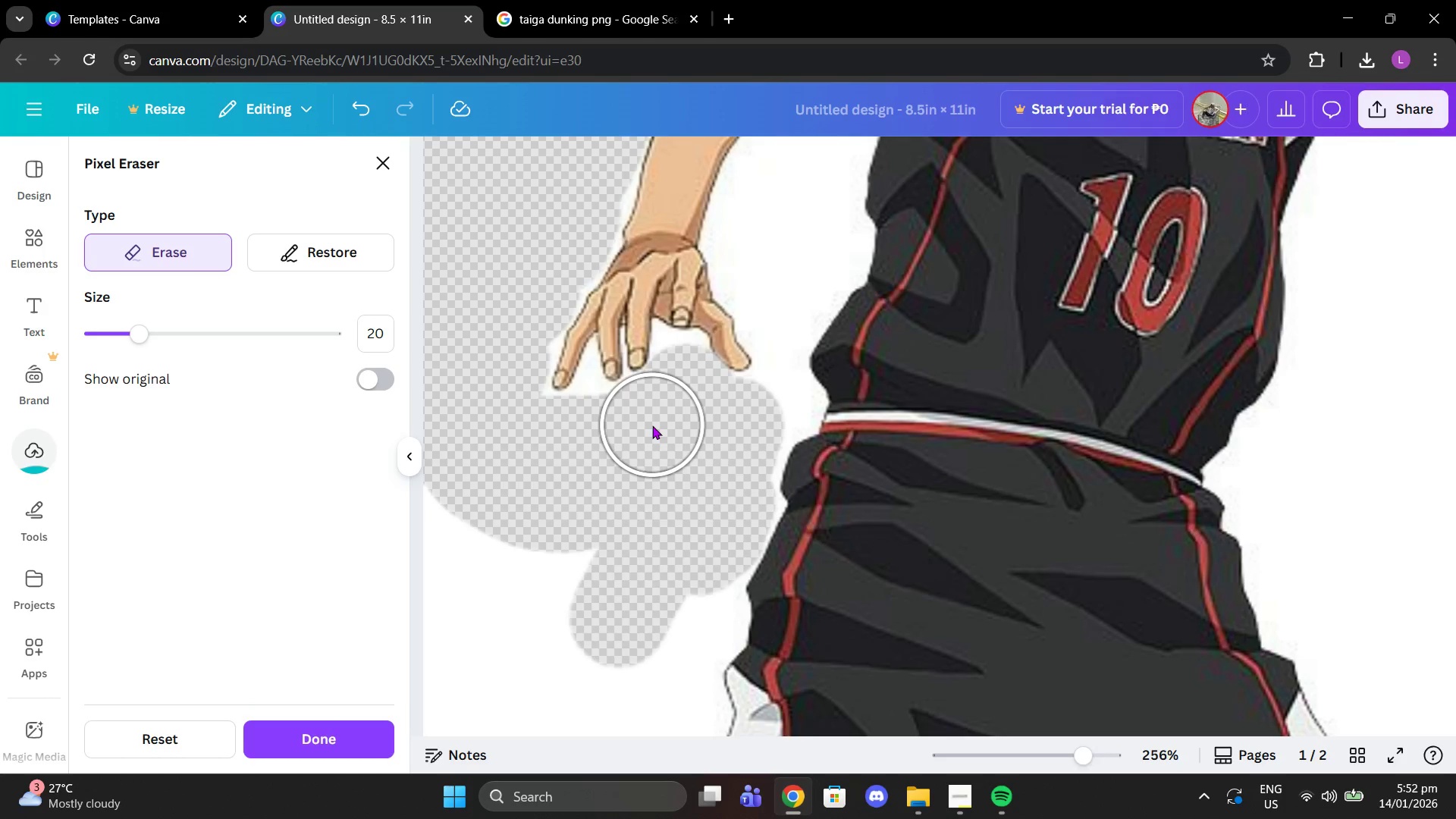 
left_click([651, 422])
 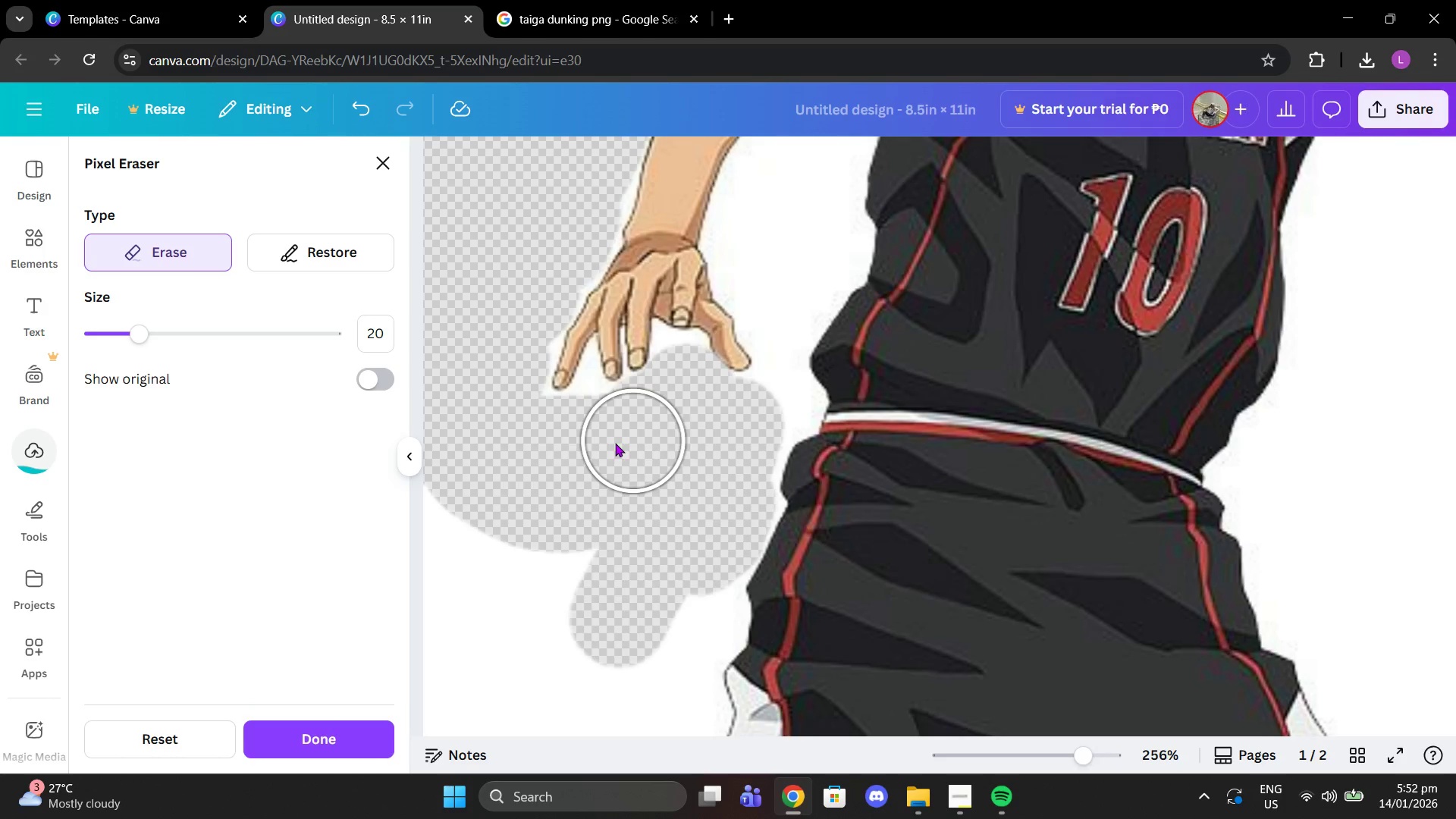 
left_click([598, 432])
 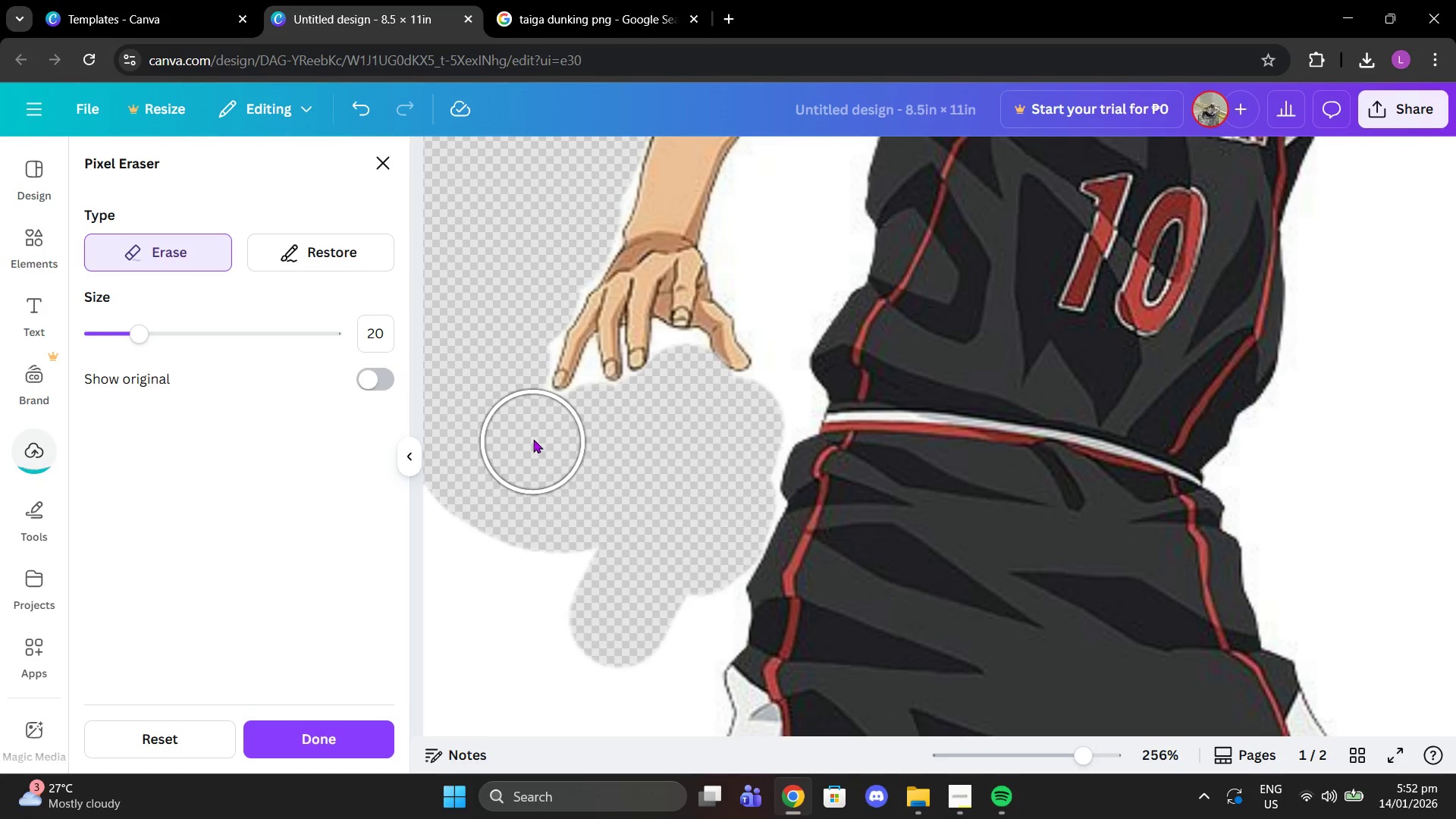 
left_click([533, 436])
 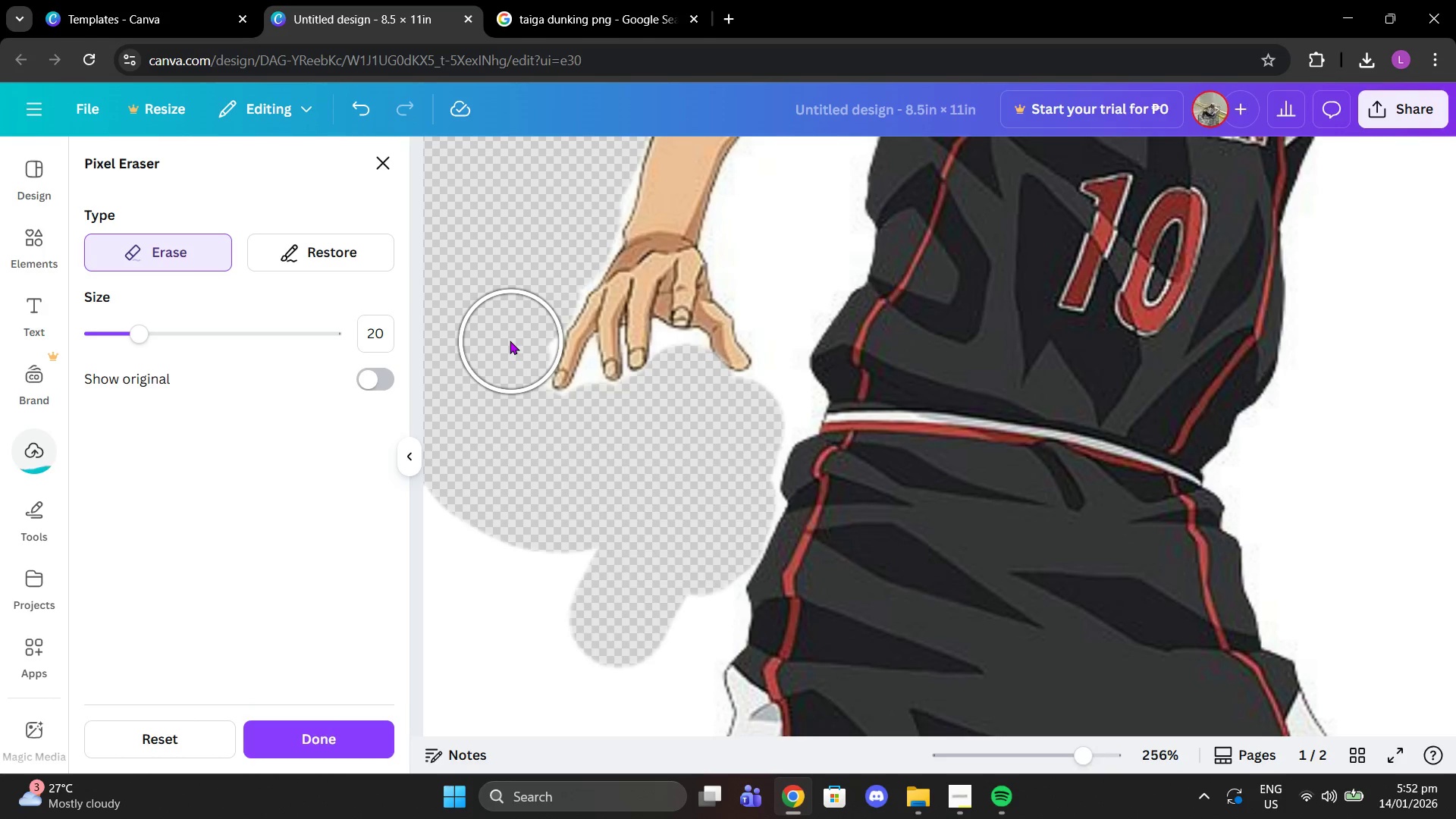 
left_click([510, 340])
 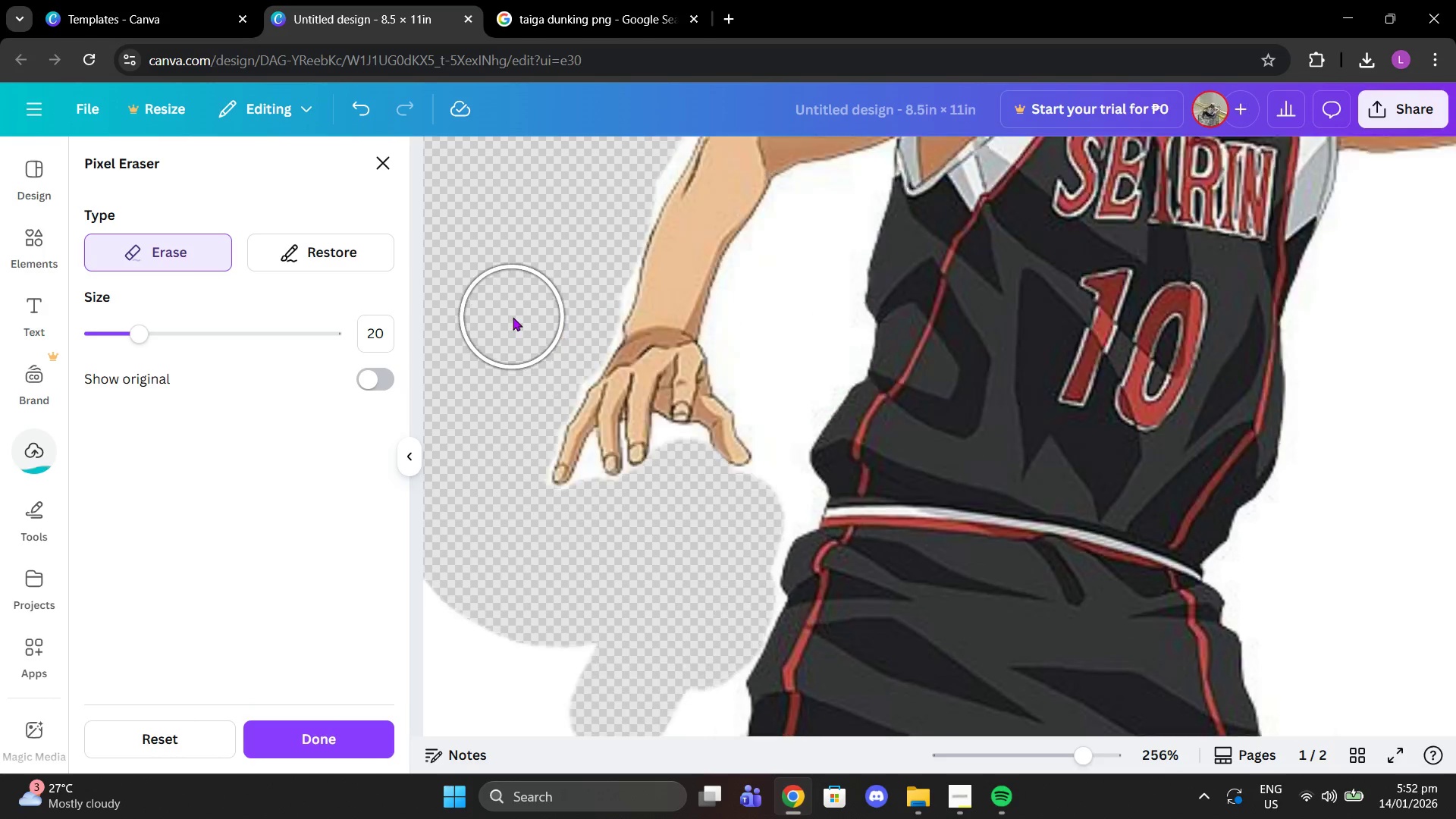 
scroll: coordinate [513, 317], scroll_direction: up, amount: 2.0
 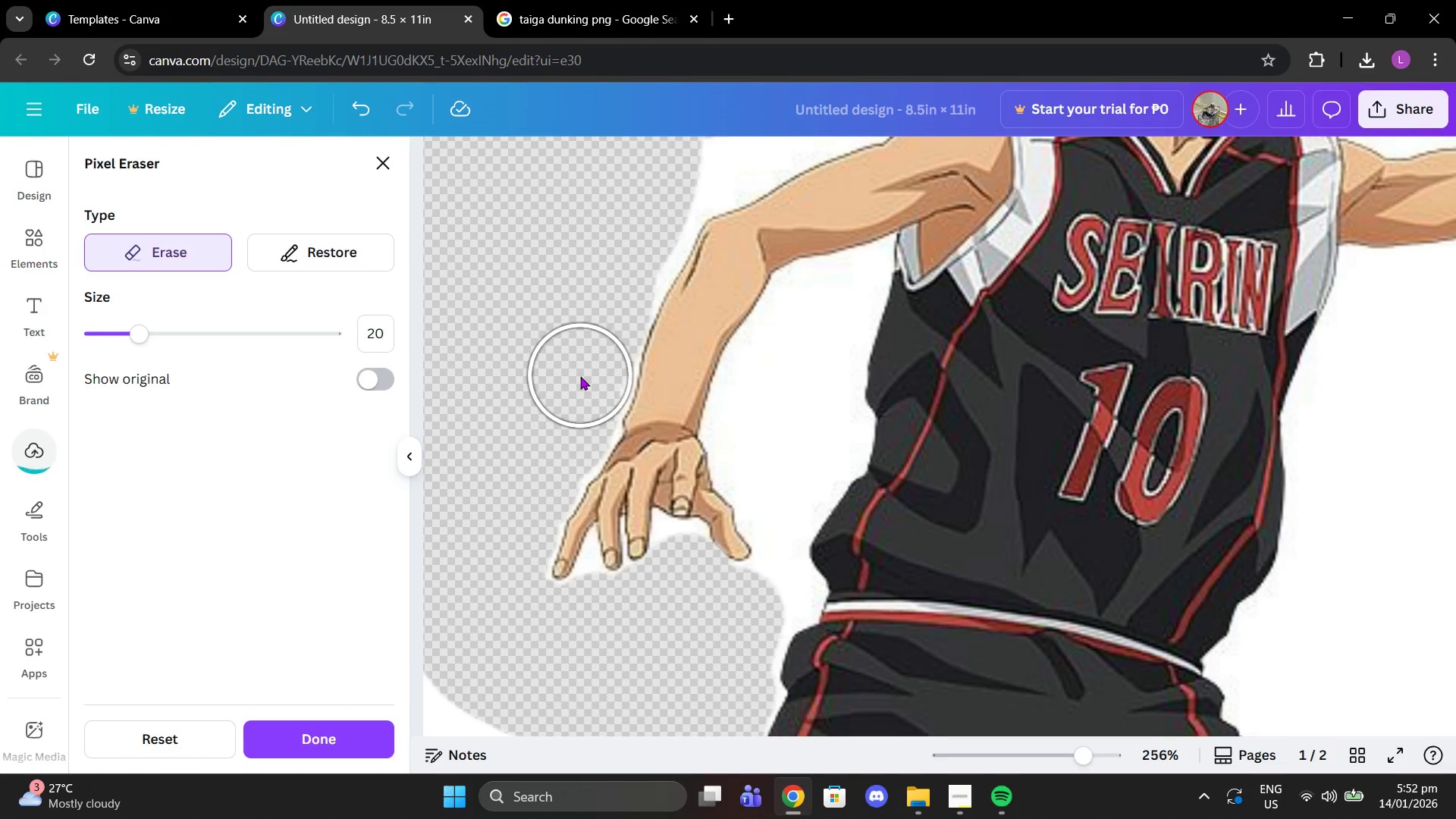 
left_click([580, 376])
 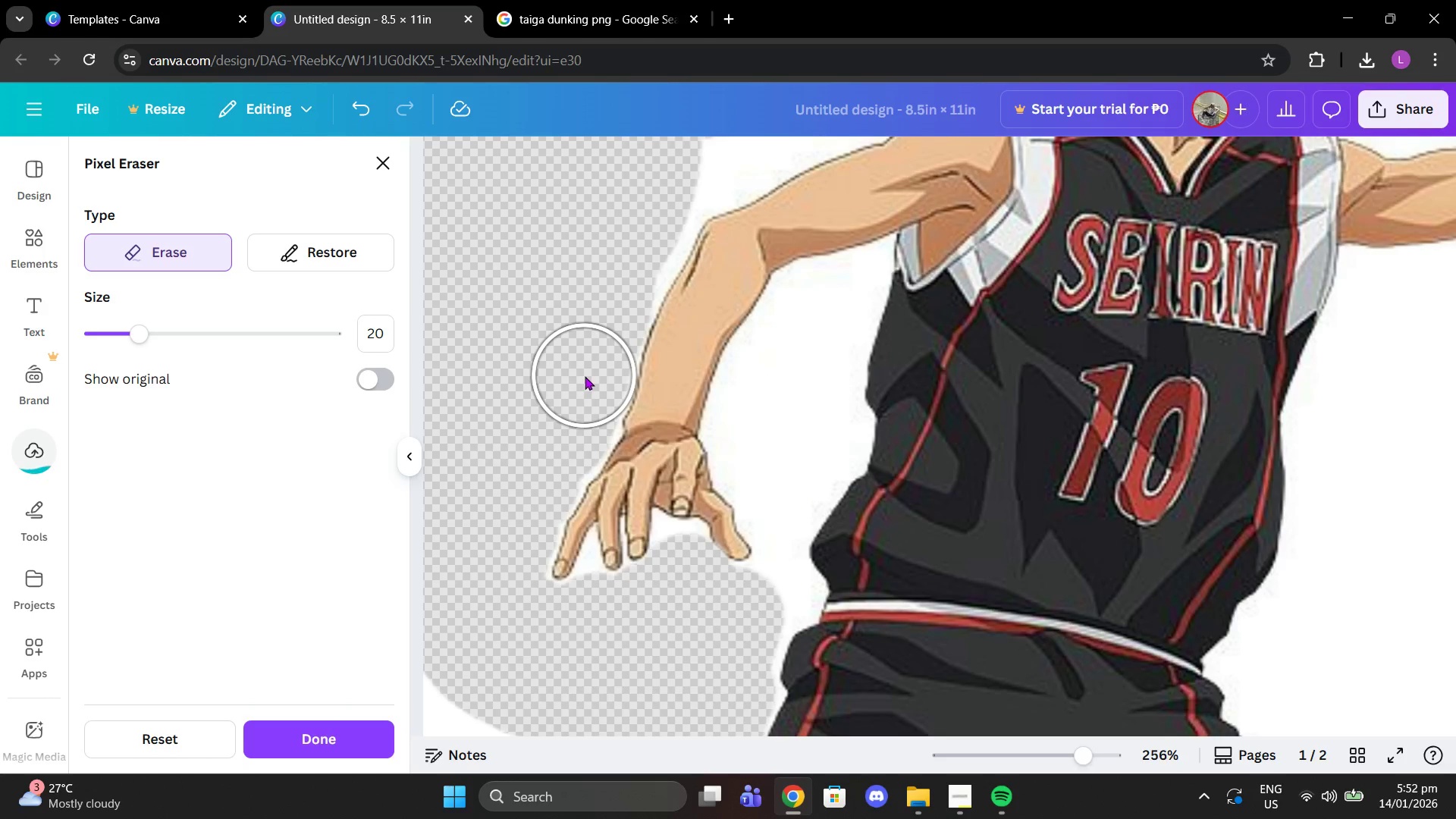 
left_click([585, 376])
 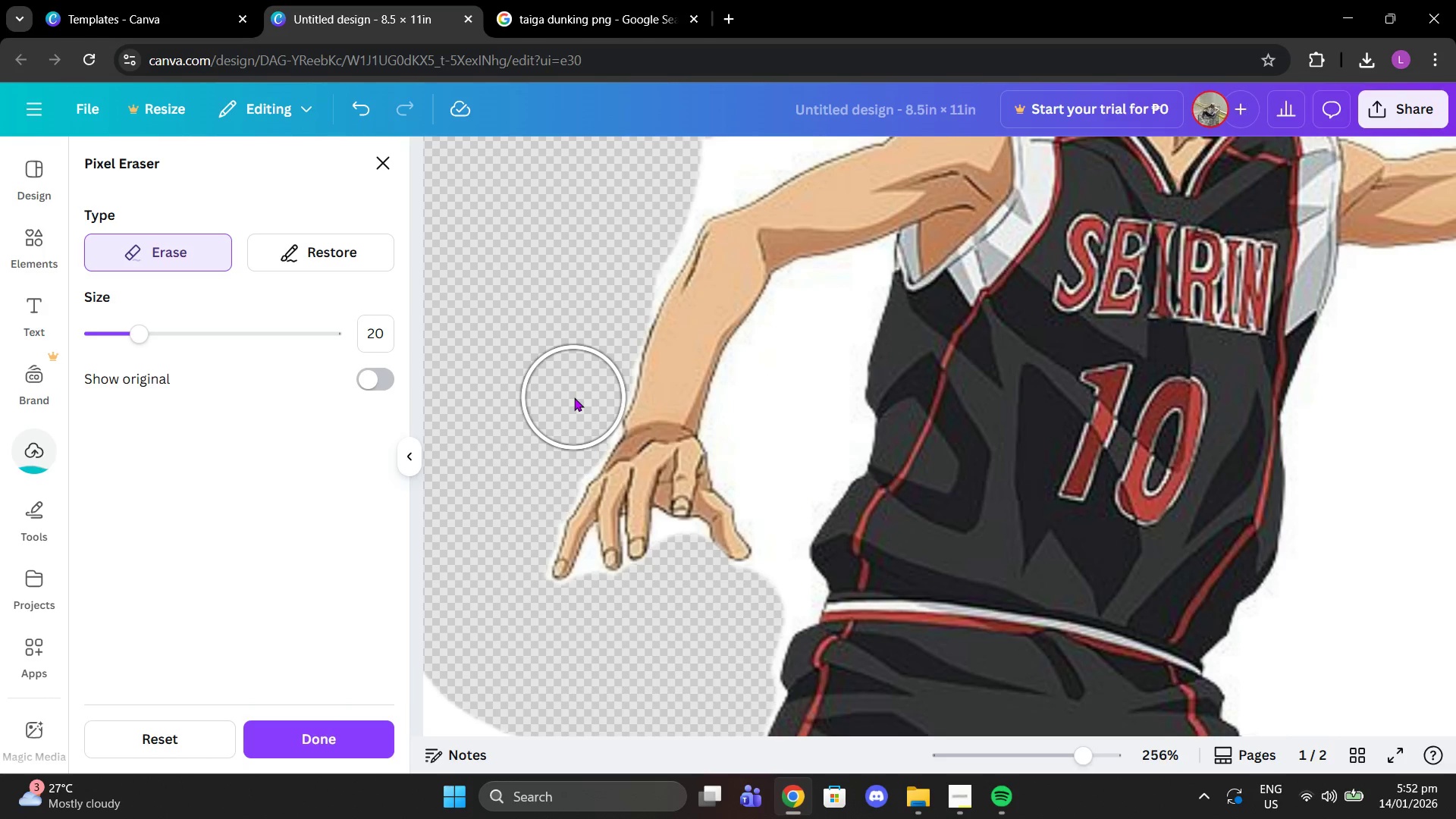 
left_click([574, 397])
 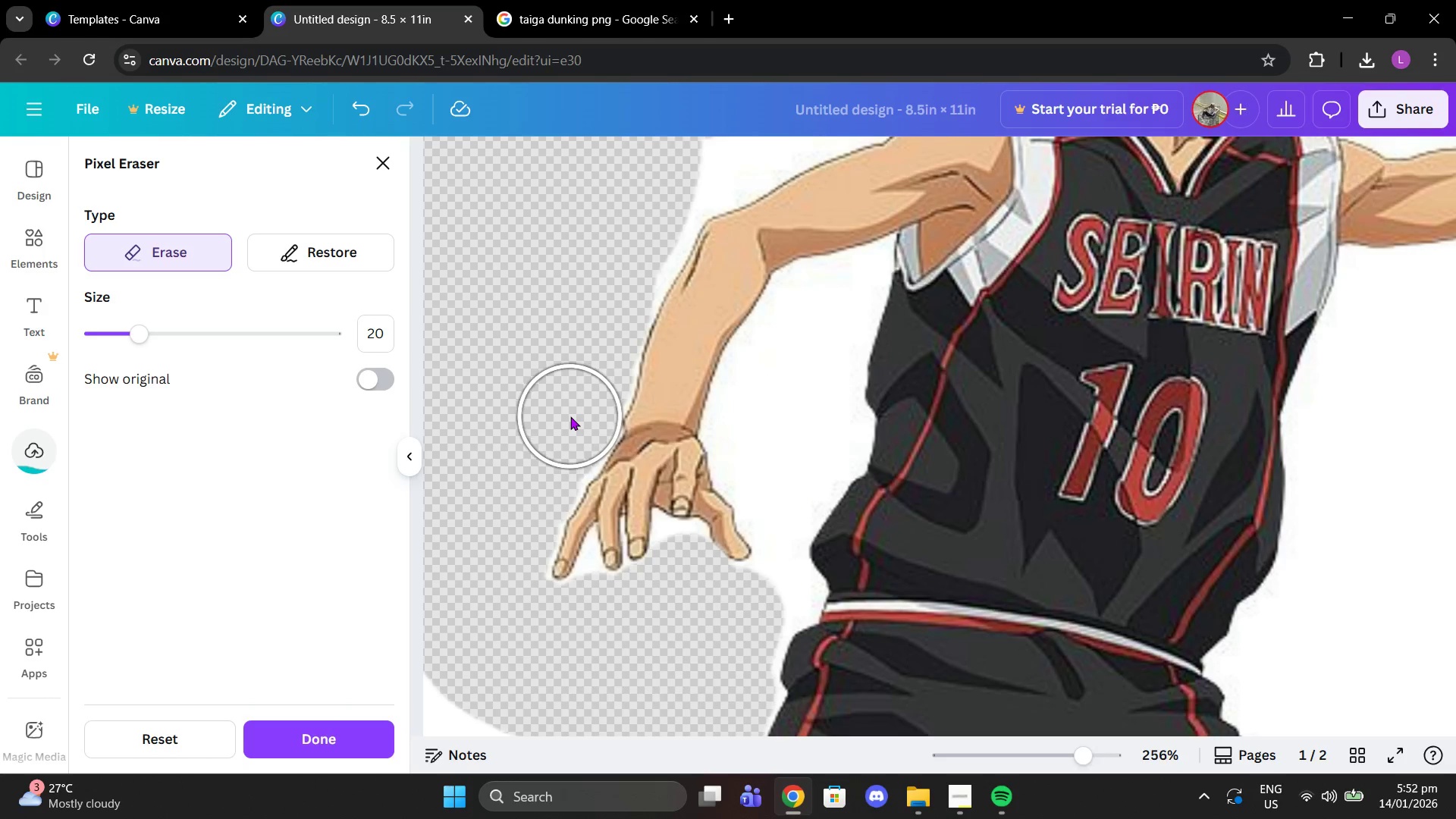 
left_click([570, 416])
 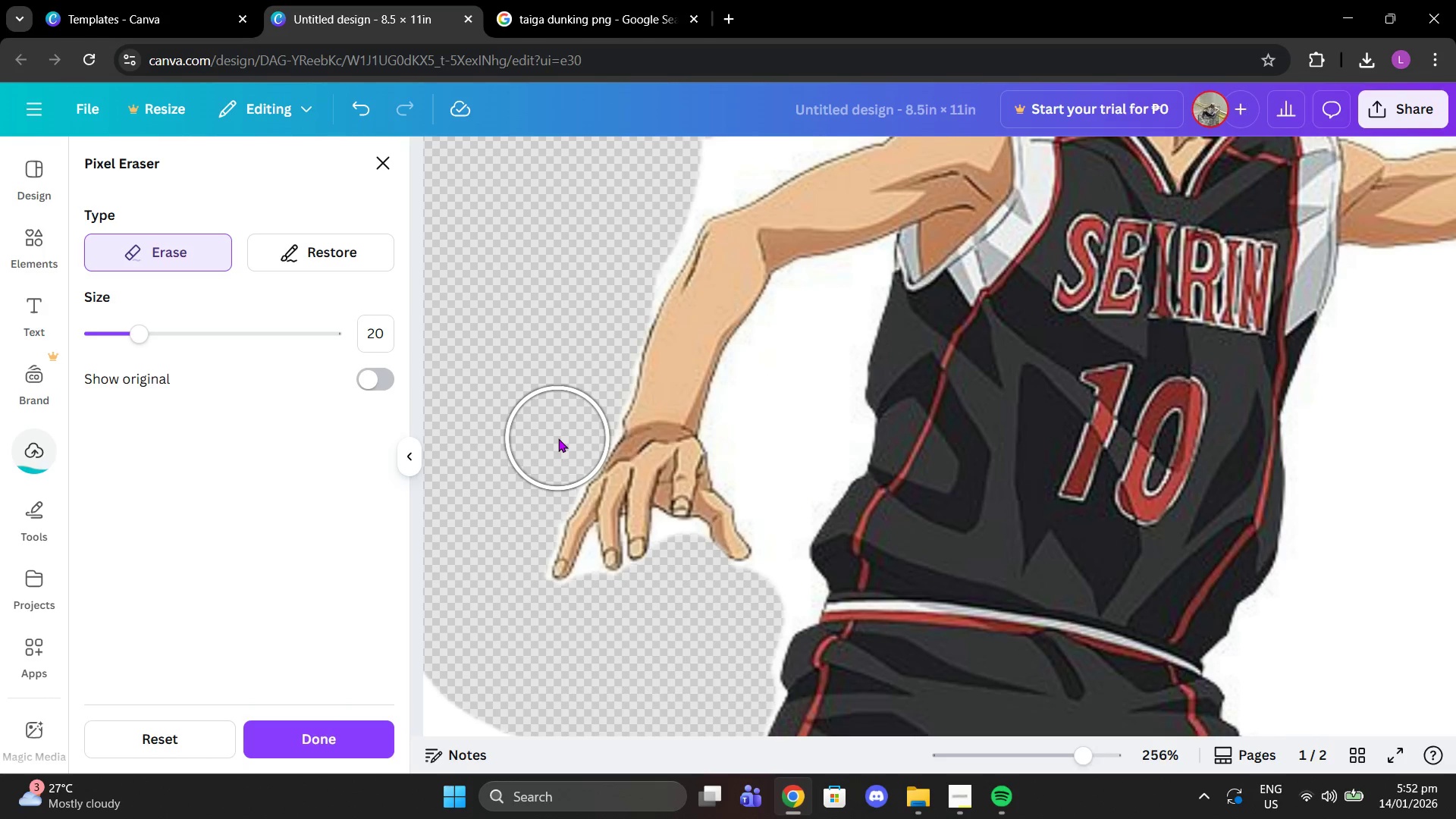 
left_click([558, 438])
 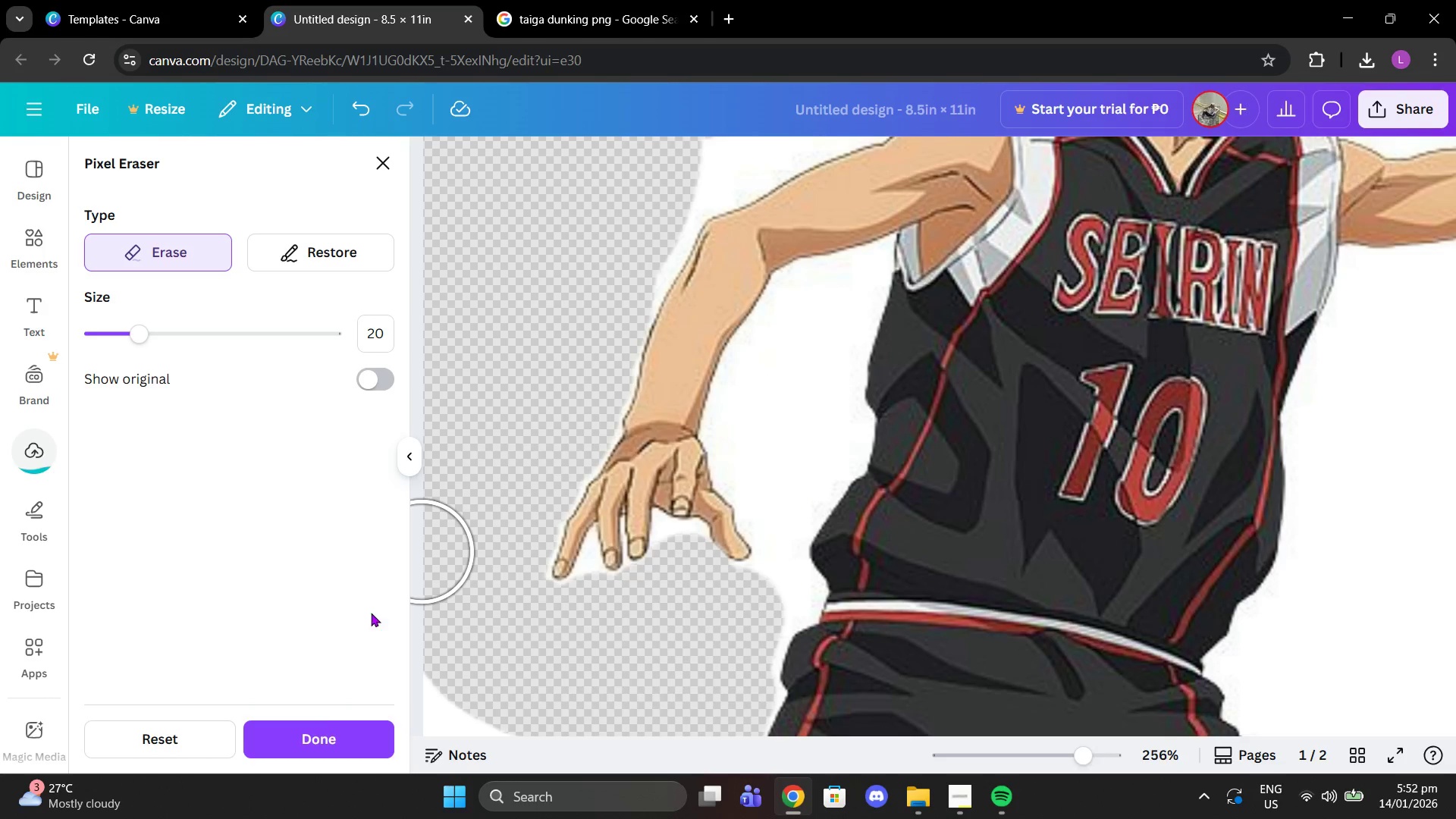 
left_click([323, 739])
 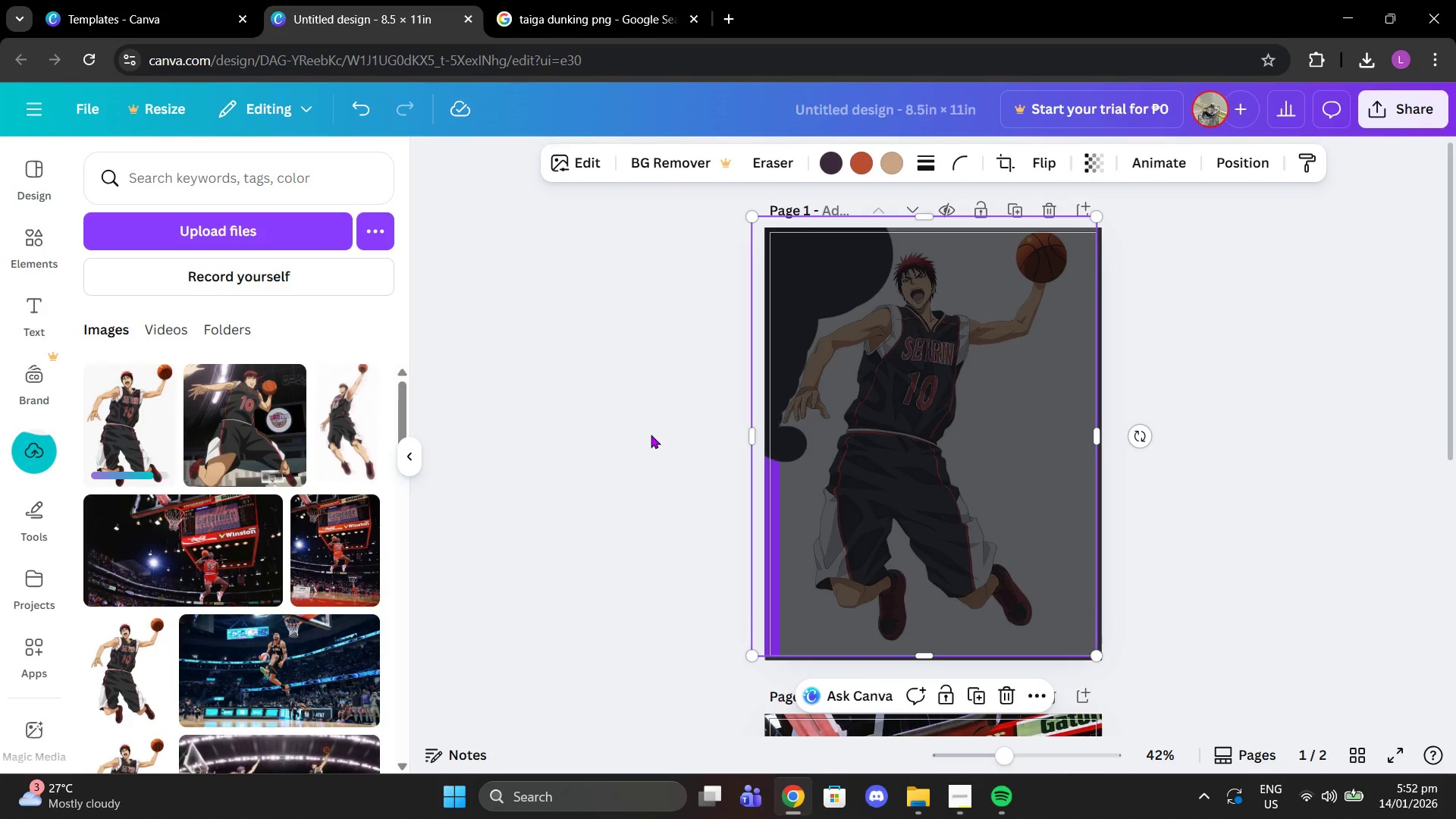 
scroll: coordinate [206, 506], scroll_direction: down, amount: 2.0
 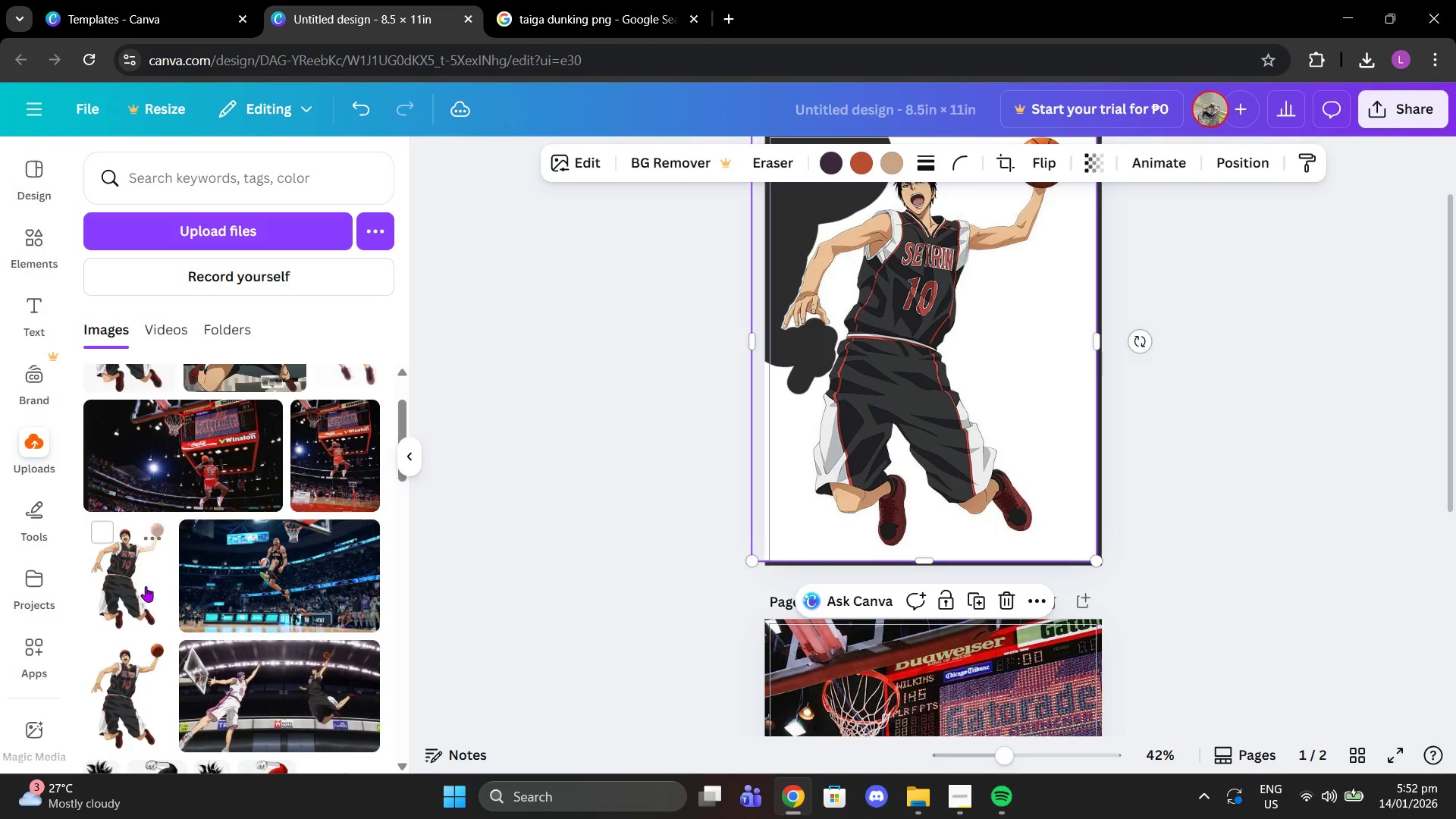 
left_click([146, 586])
 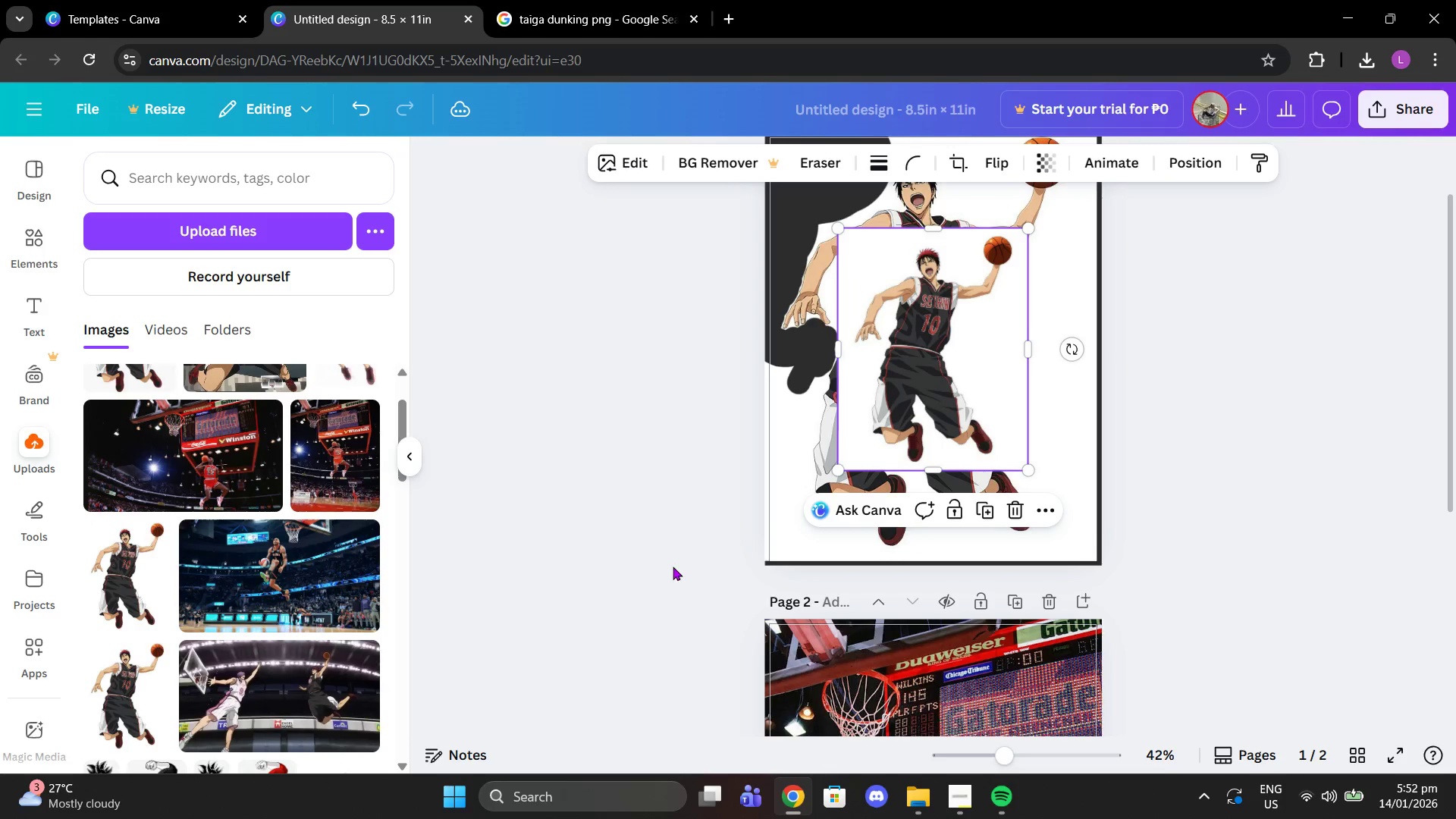 
scroll: coordinate [713, 557], scroll_direction: down, amount: 2.0
 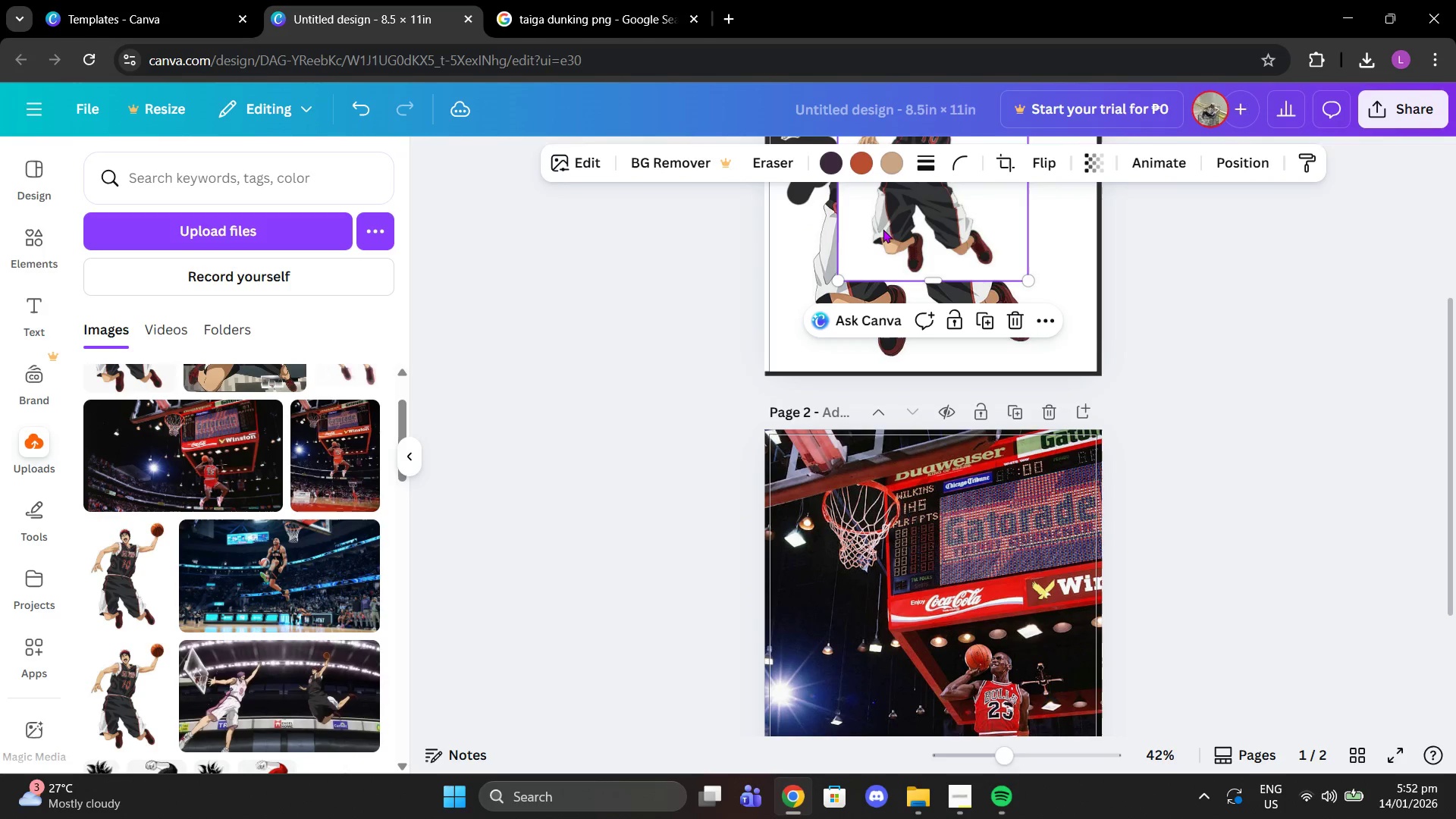 
left_click_drag(start_coordinate=[881, 209], to_coordinate=[855, 676])
 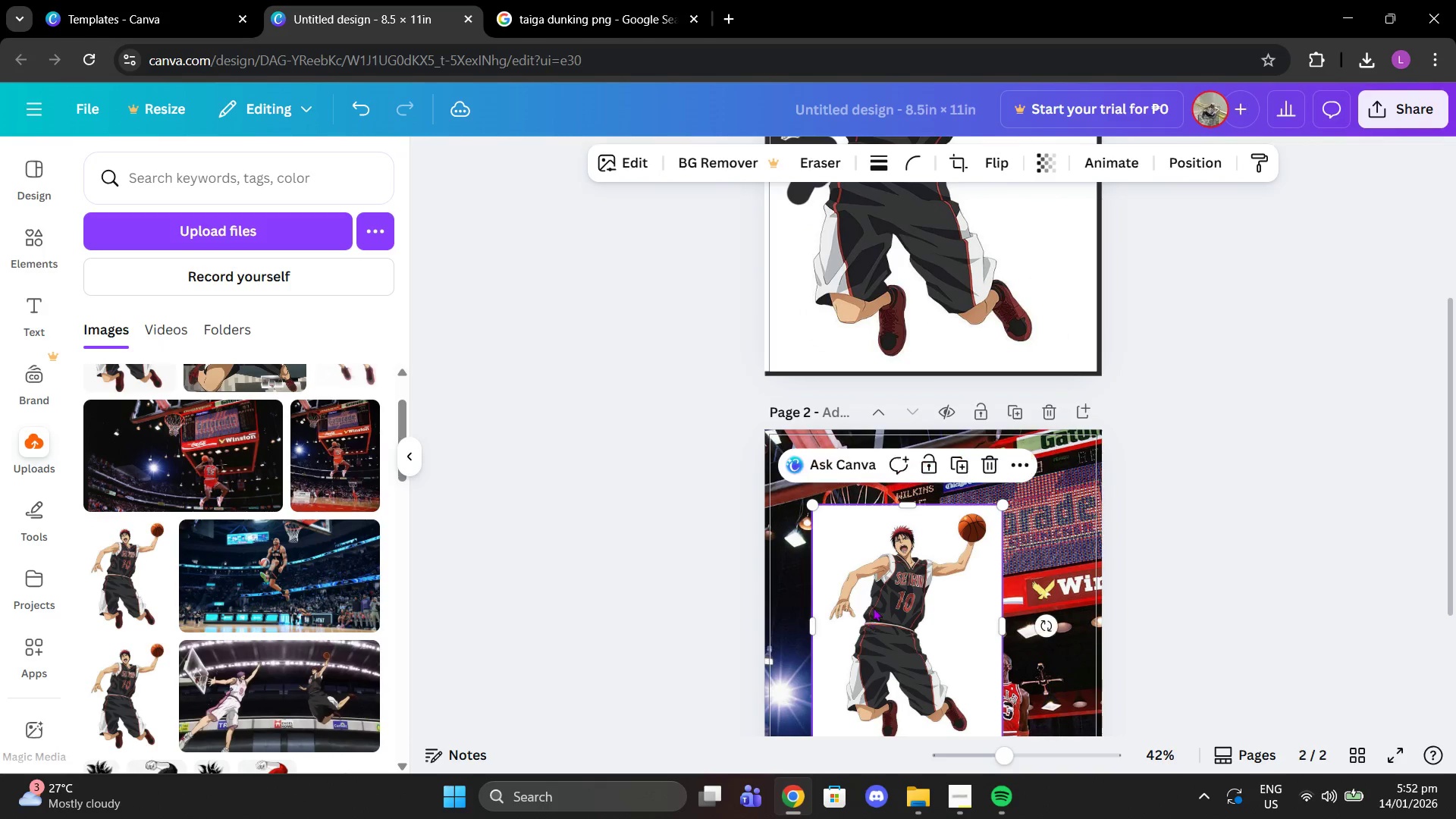 
scroll: coordinate [873, 608], scroll_direction: down, amount: 1.0
 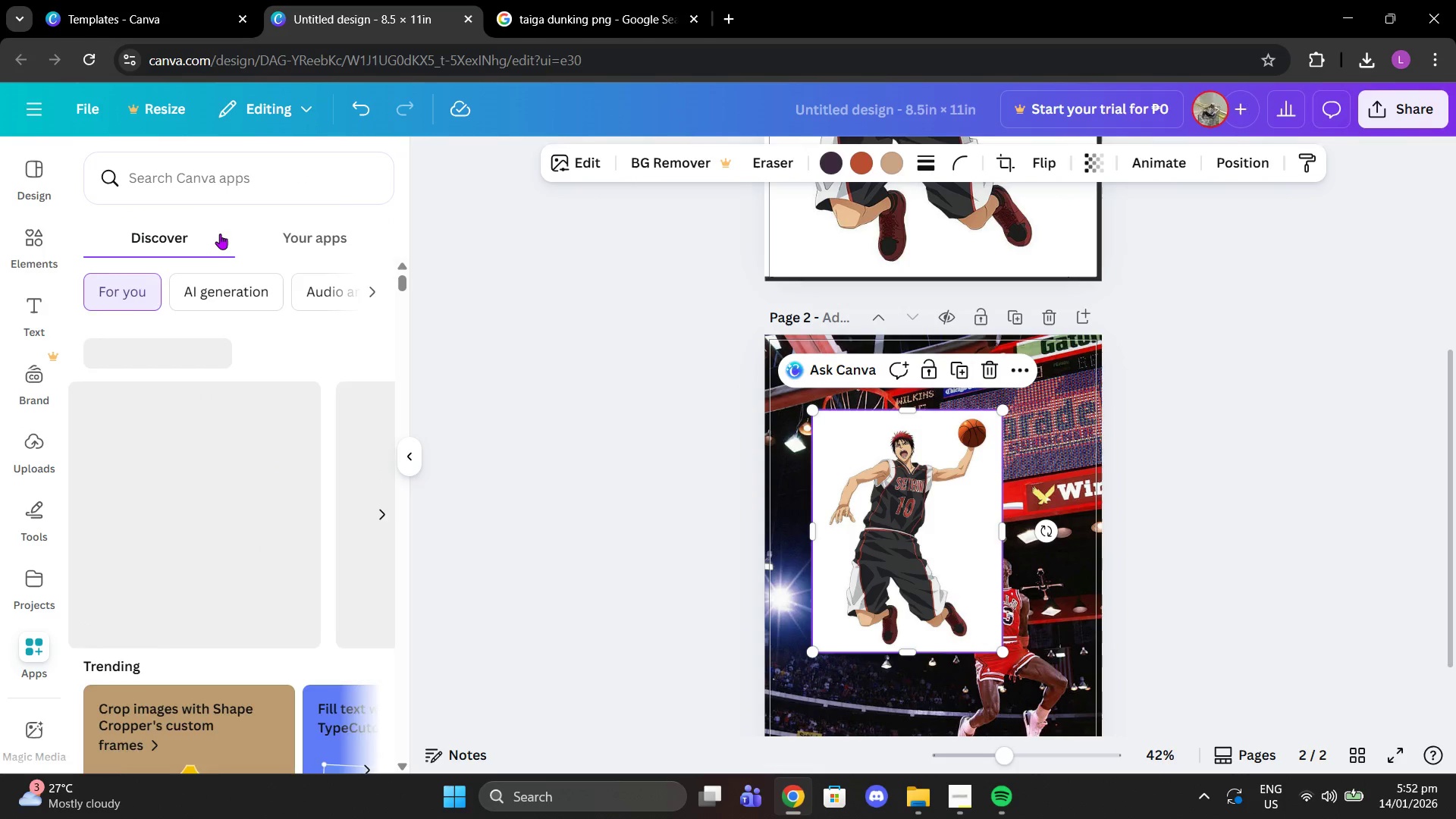 
left_click([303, 234])
 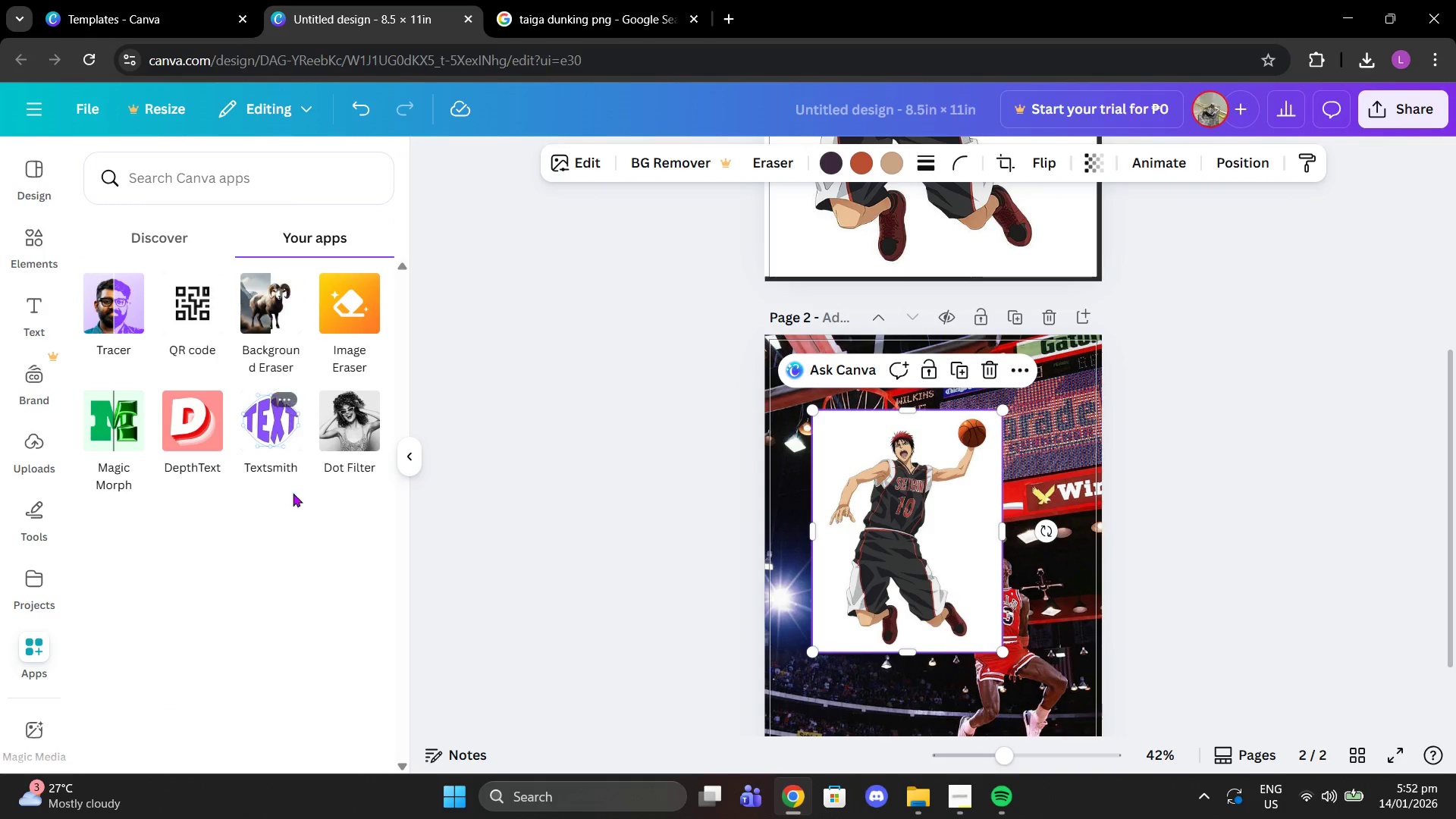 
left_click([361, 434])
 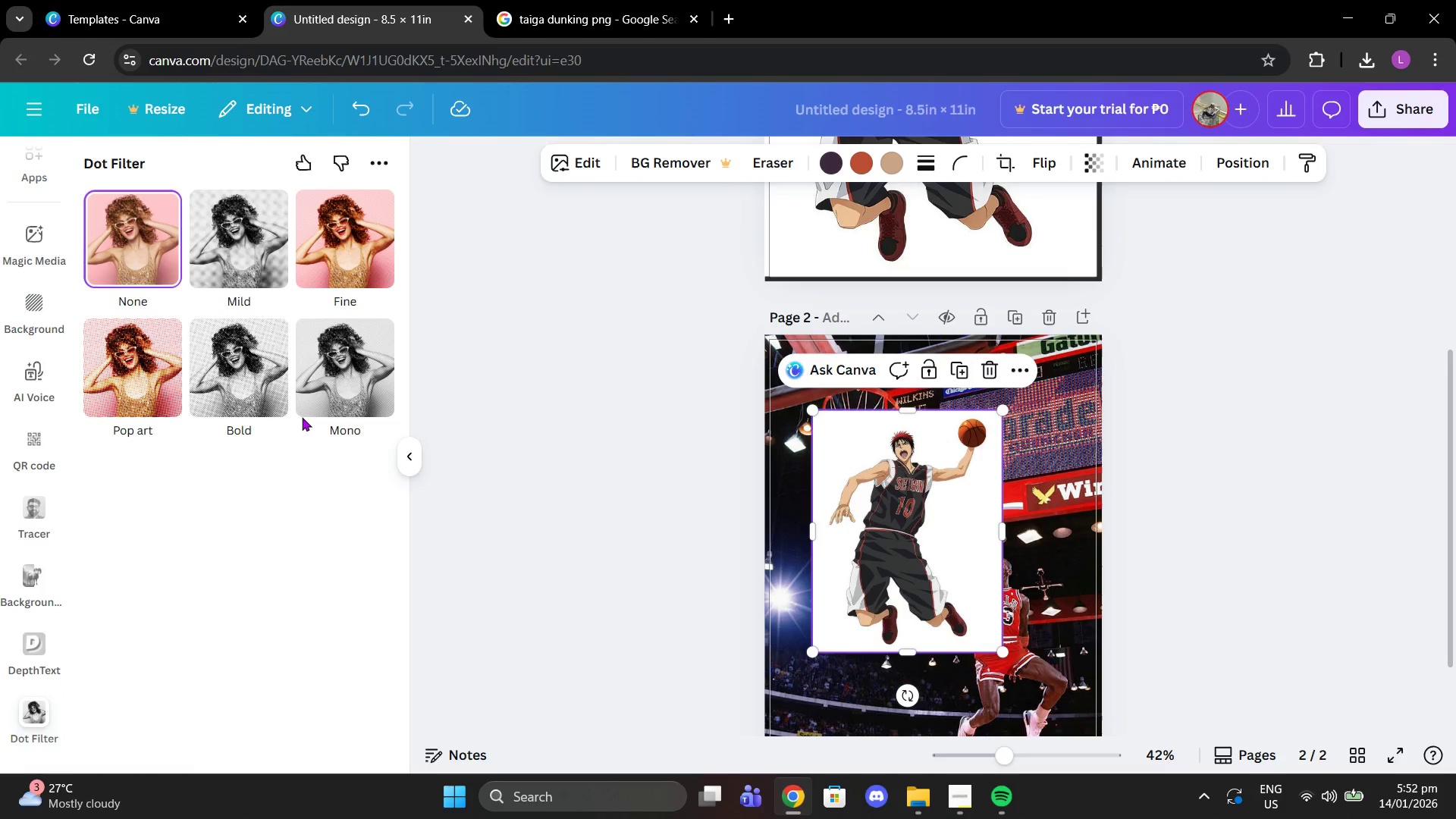 
left_click([147, 270])
 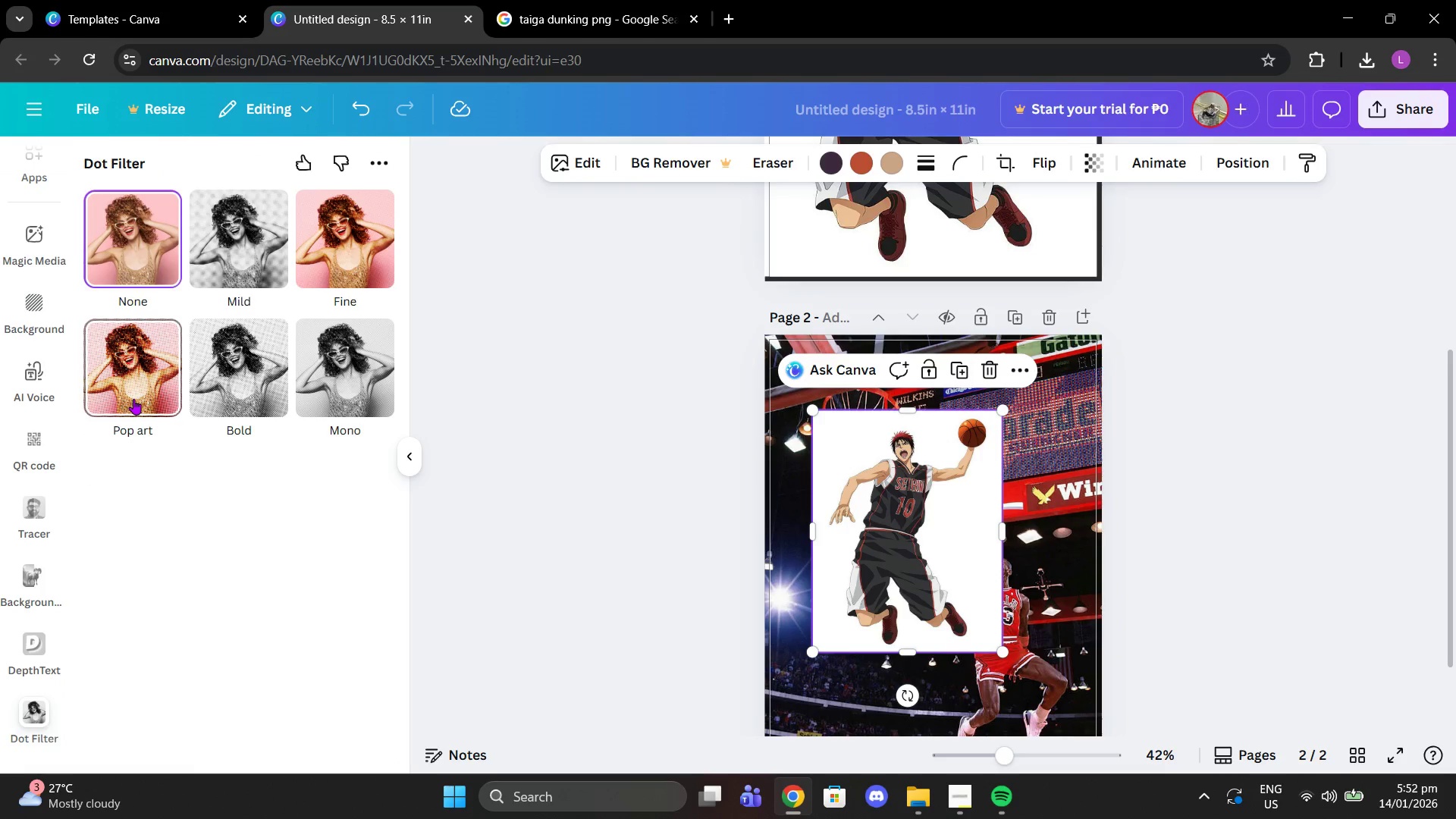 
left_click([133, 399])
 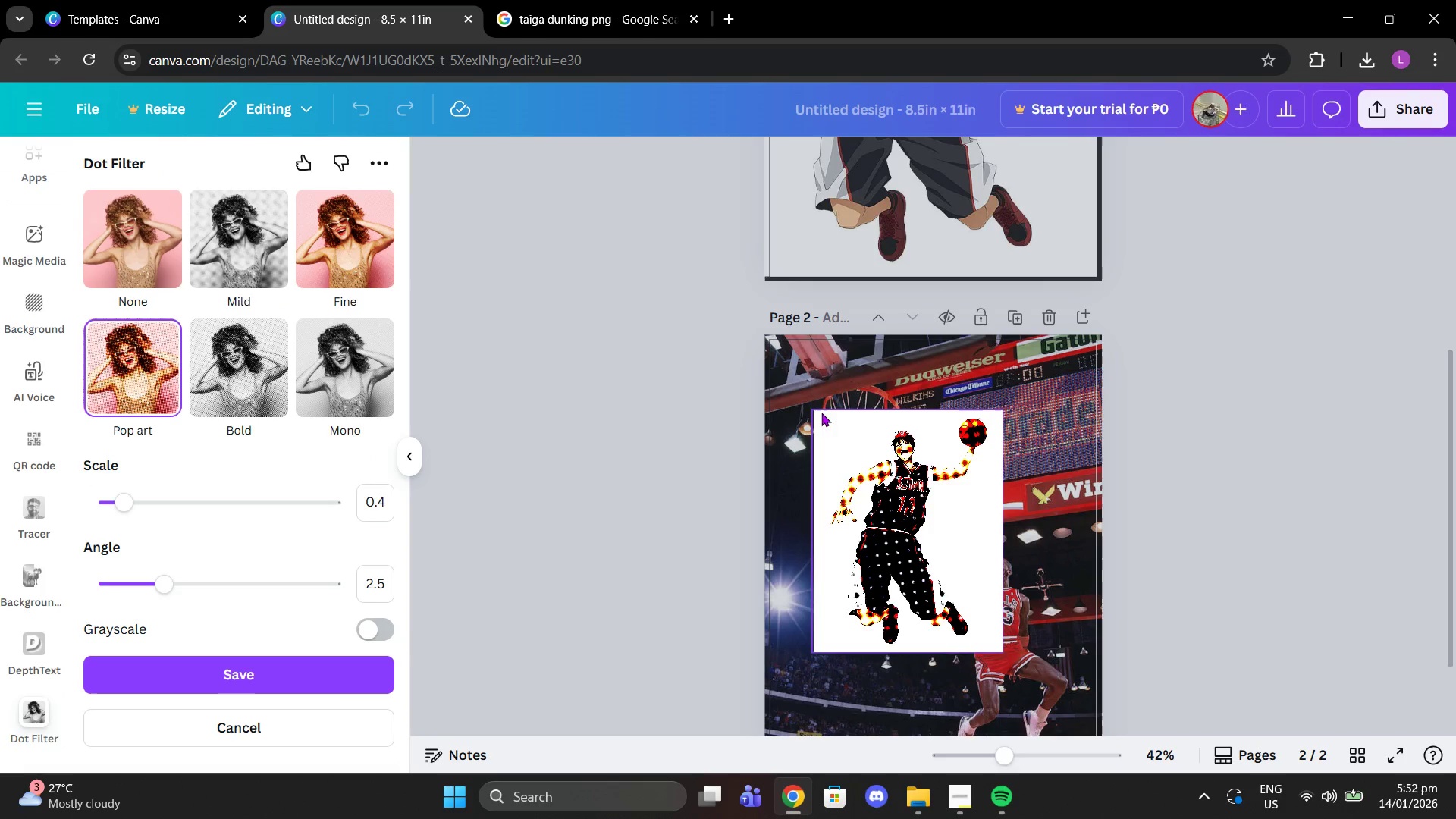 
left_click_drag(start_coordinate=[815, 411], to_coordinate=[786, 387])
 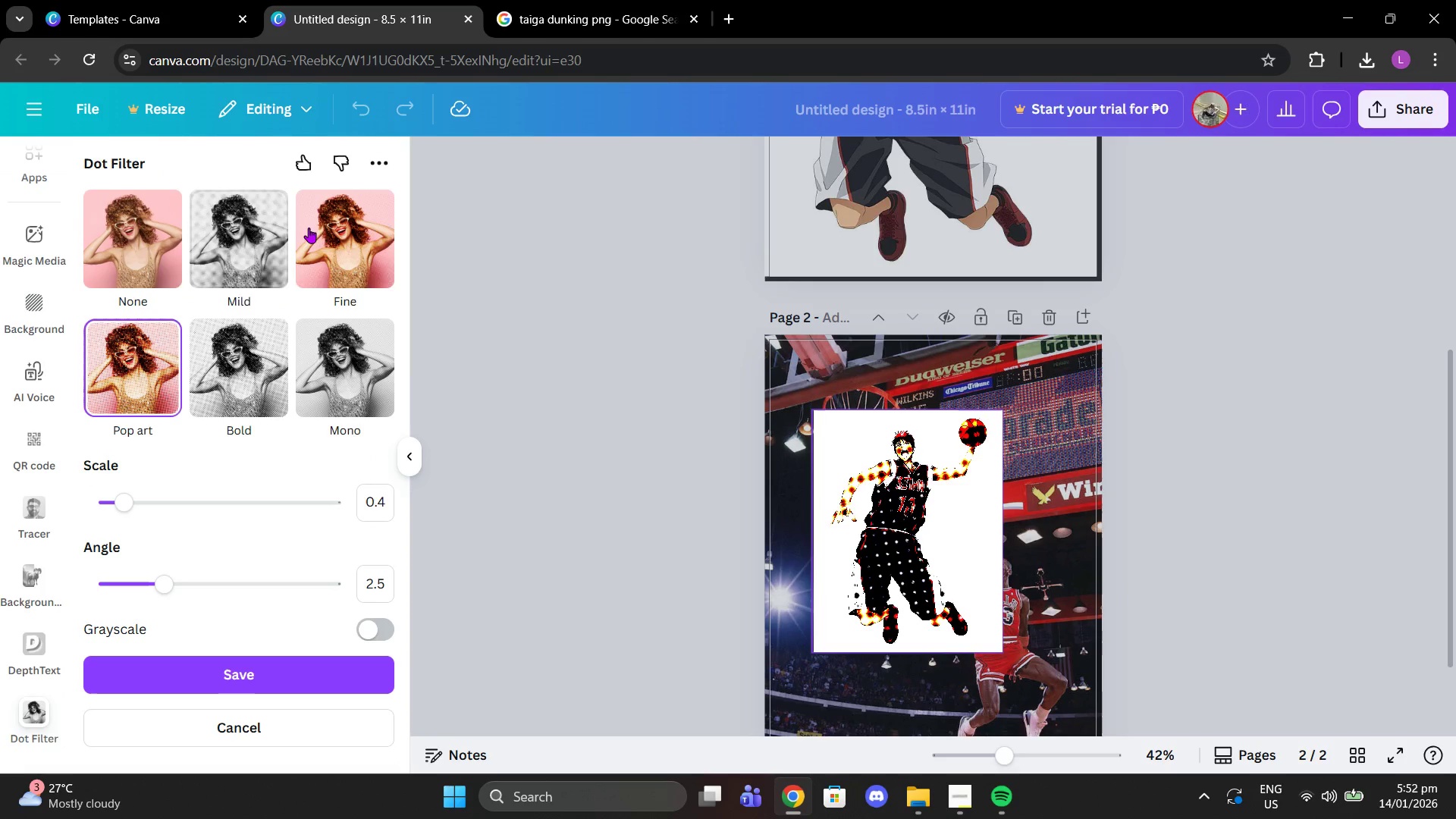 
left_click([319, 227])
 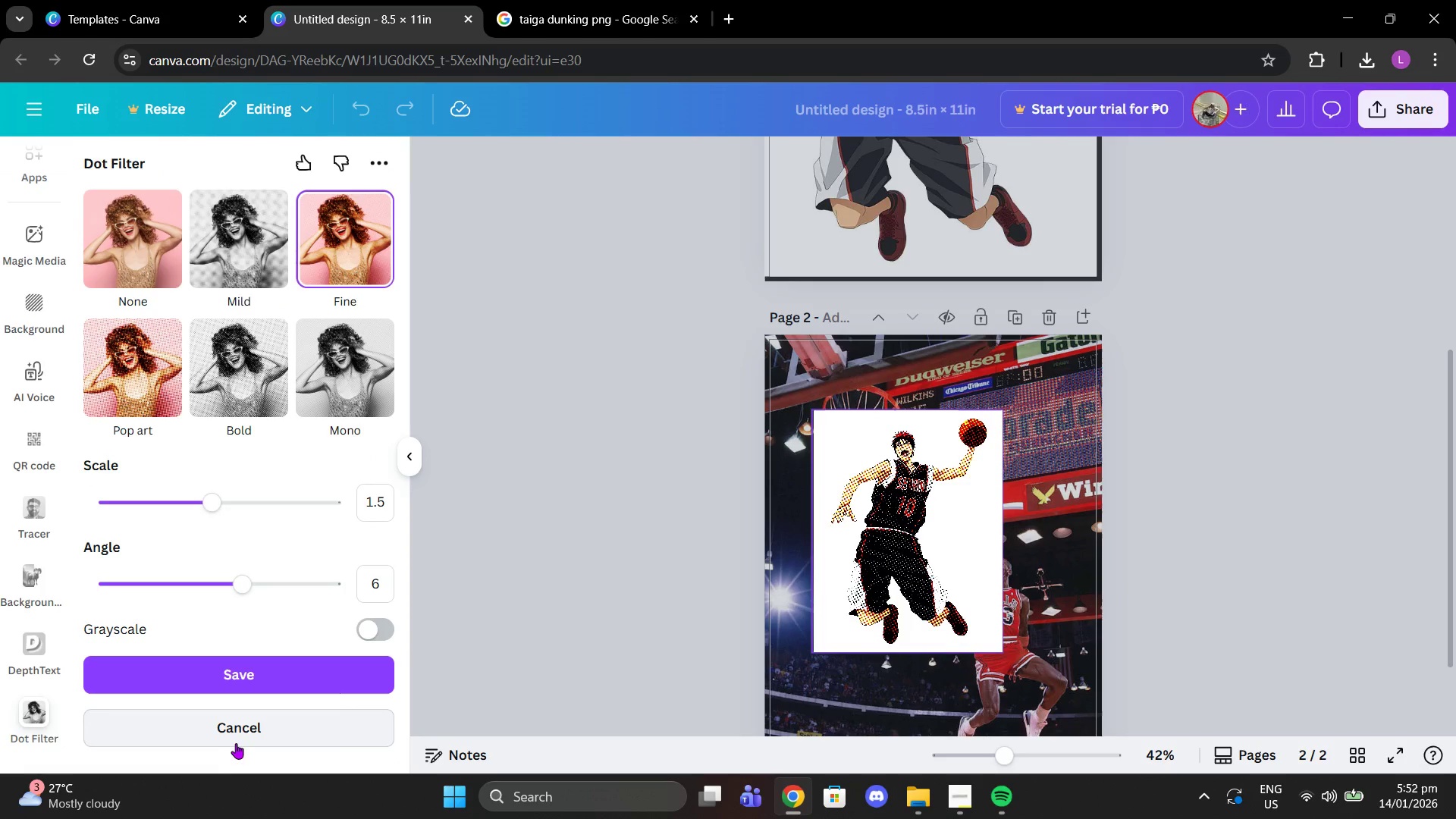 
left_click([230, 738])
 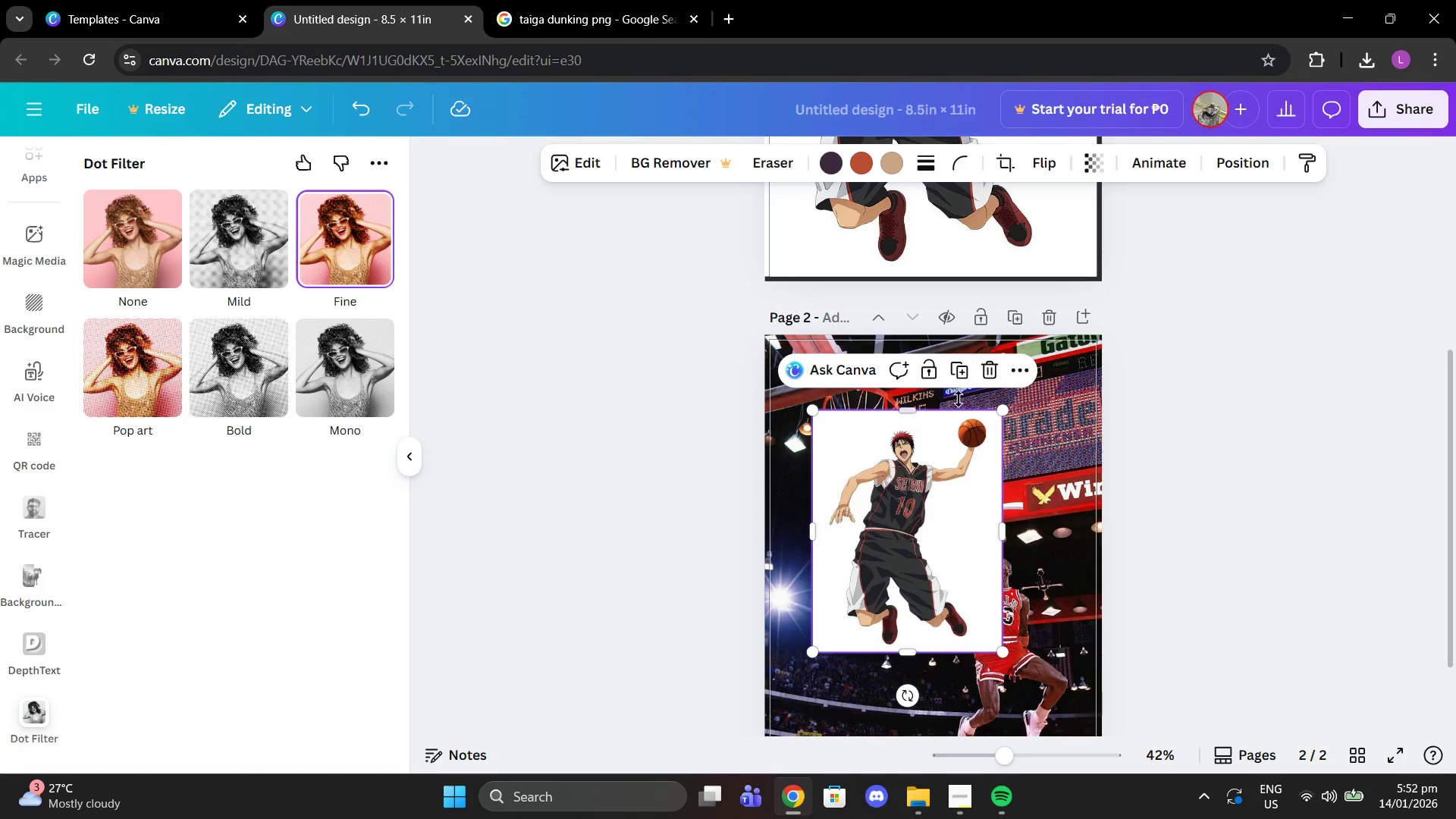 
left_click([990, 379])
 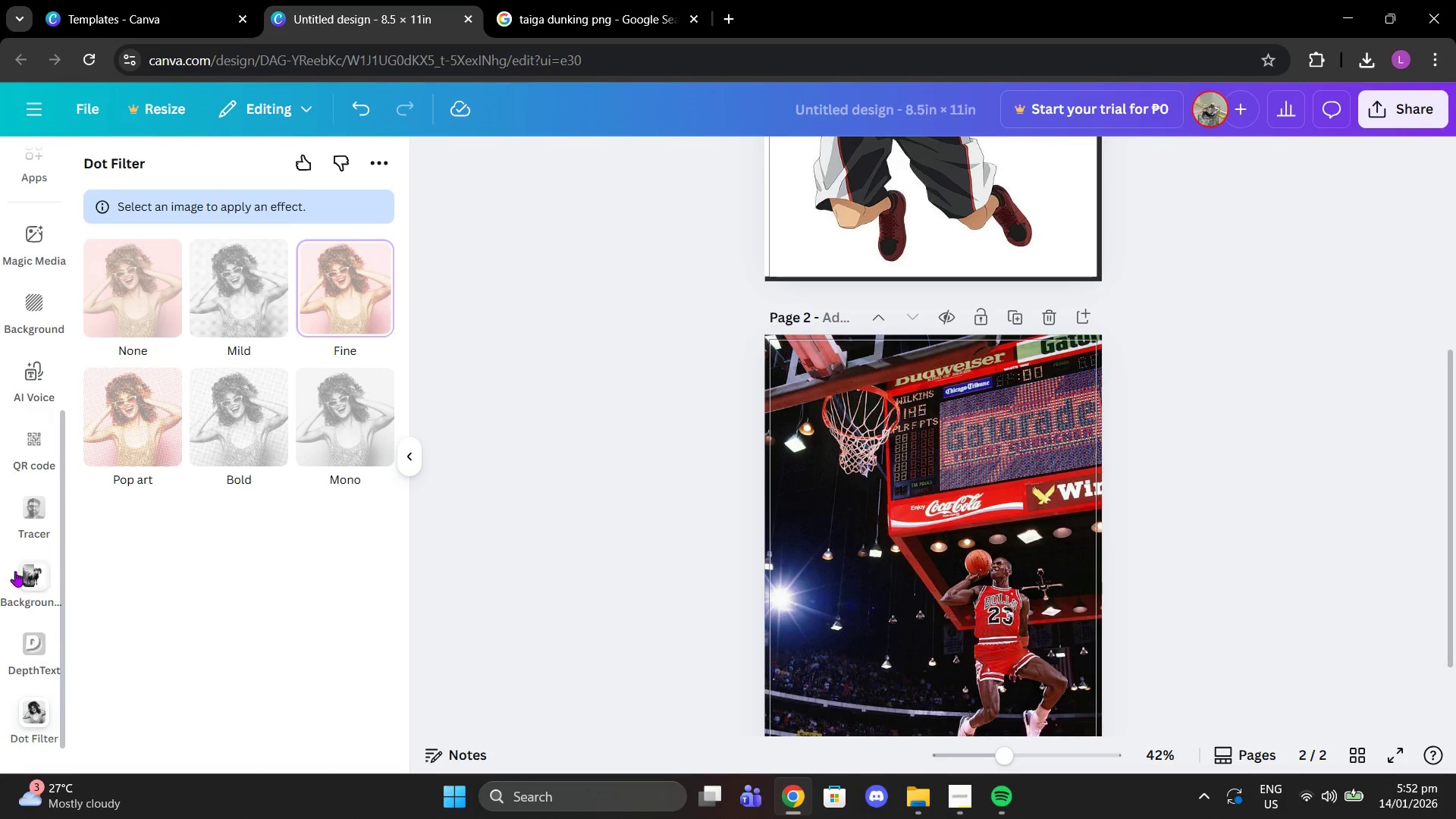 
left_click([33, 573])
 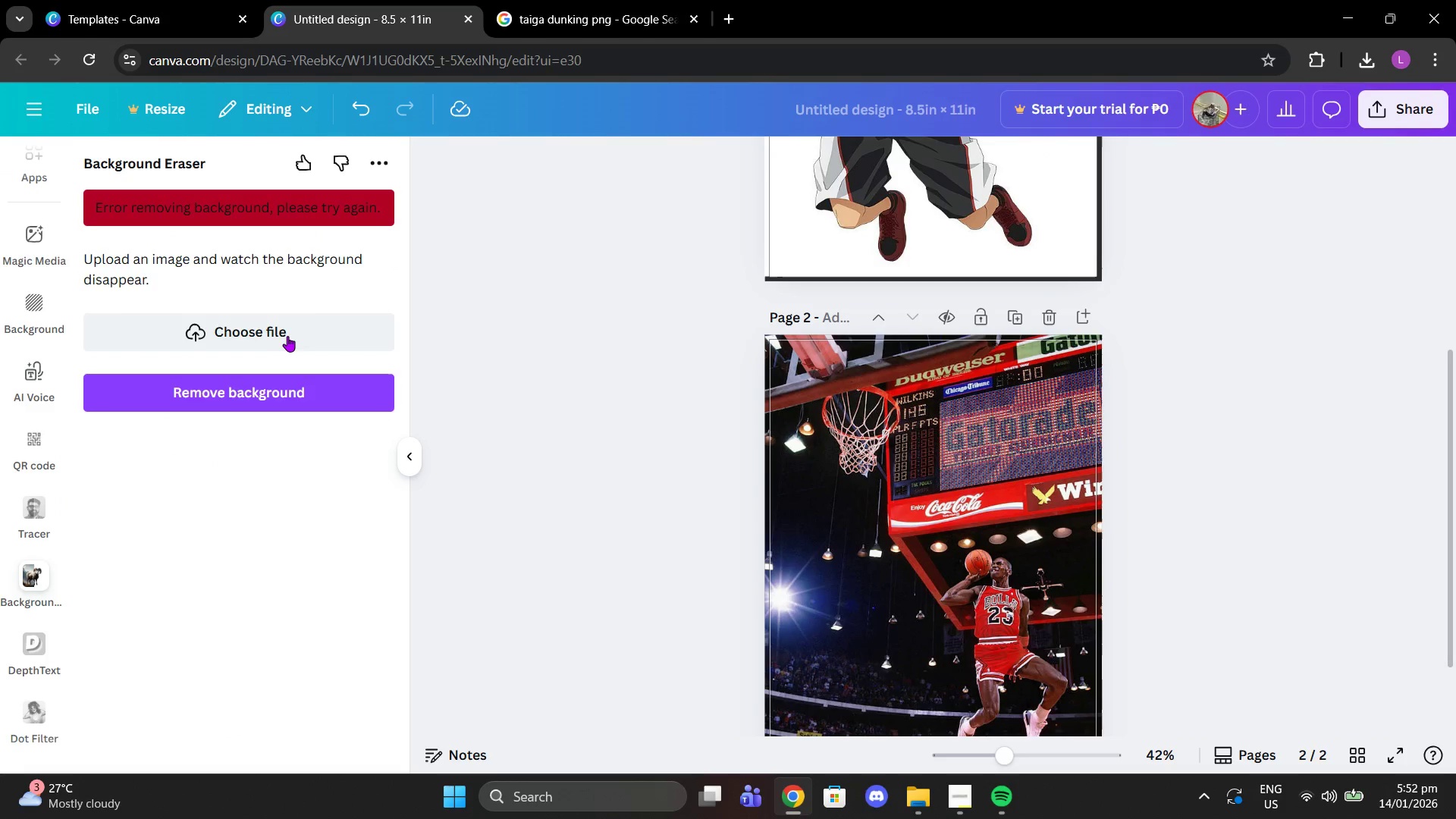 
left_click([288, 338])
 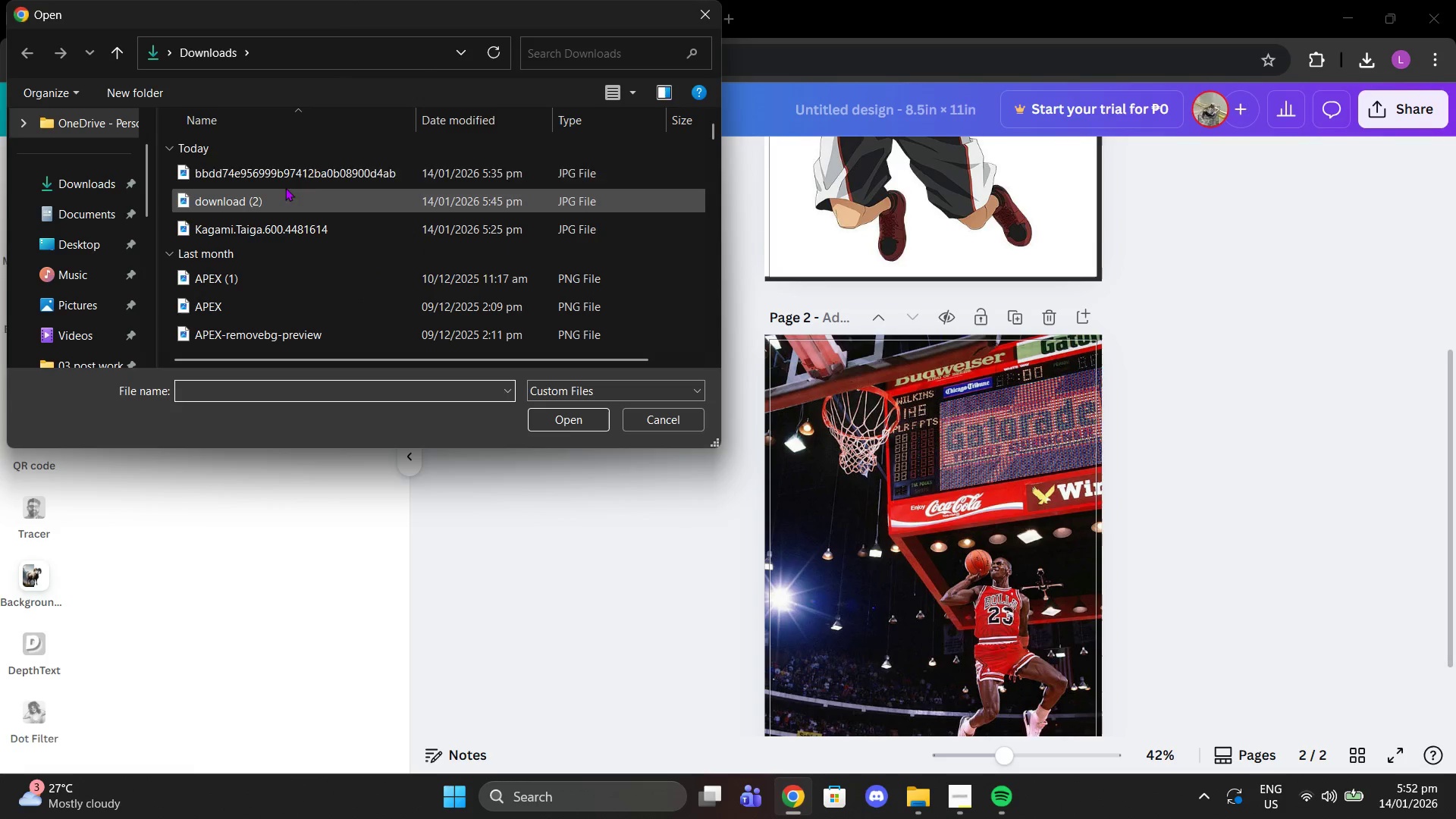 
left_click([279, 177])
 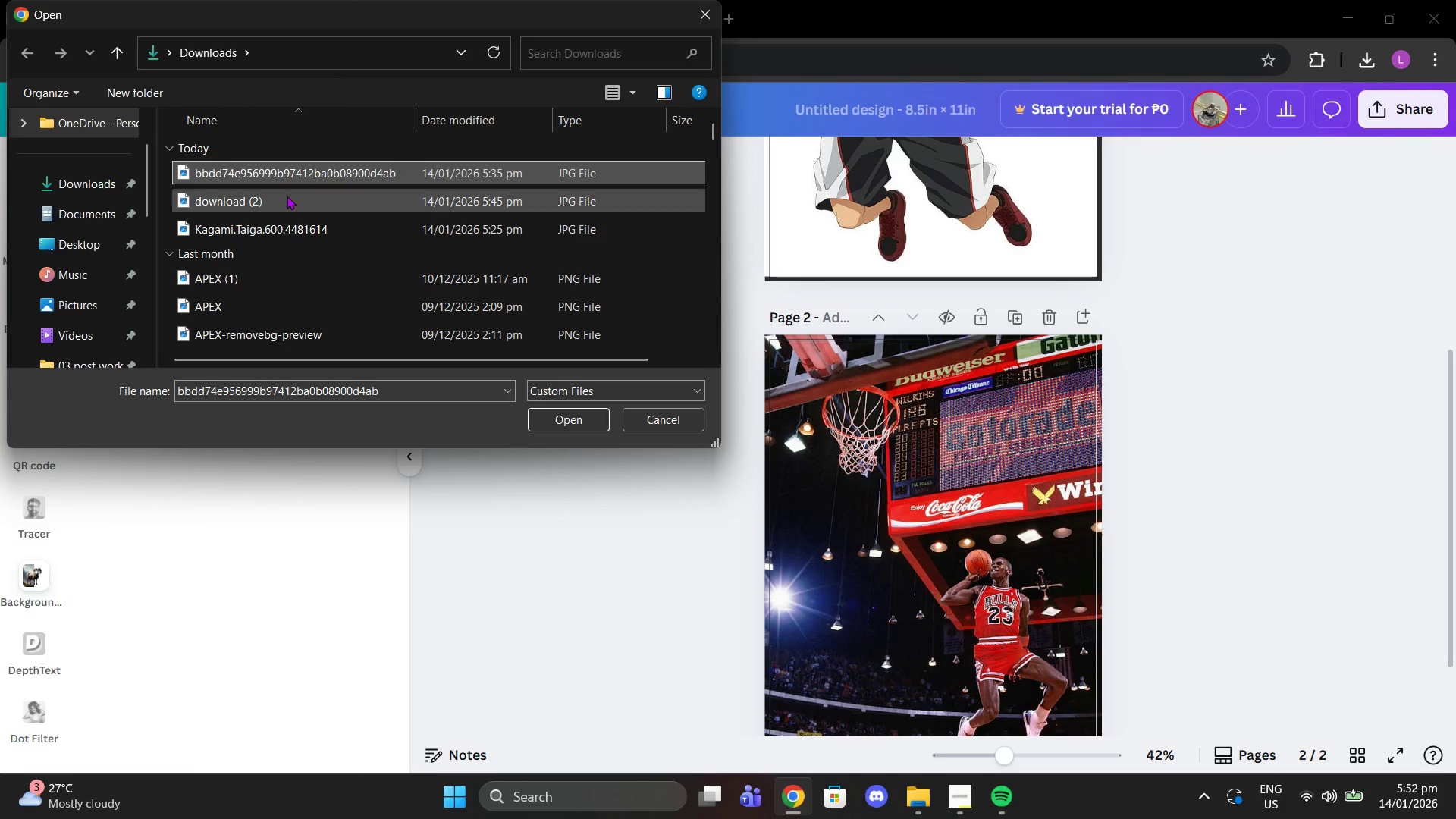 
left_click([287, 196])
 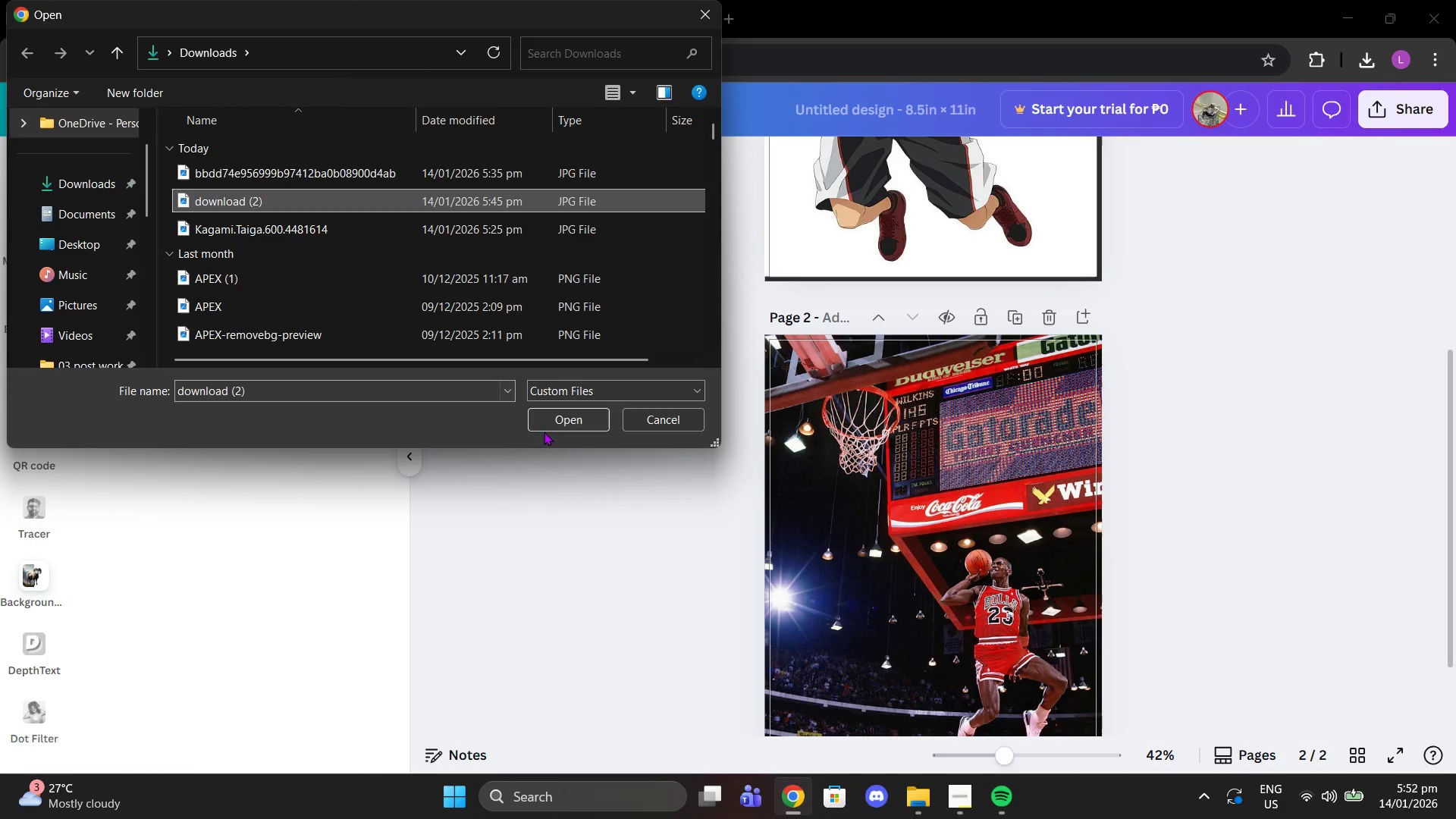 
left_click([544, 431])
 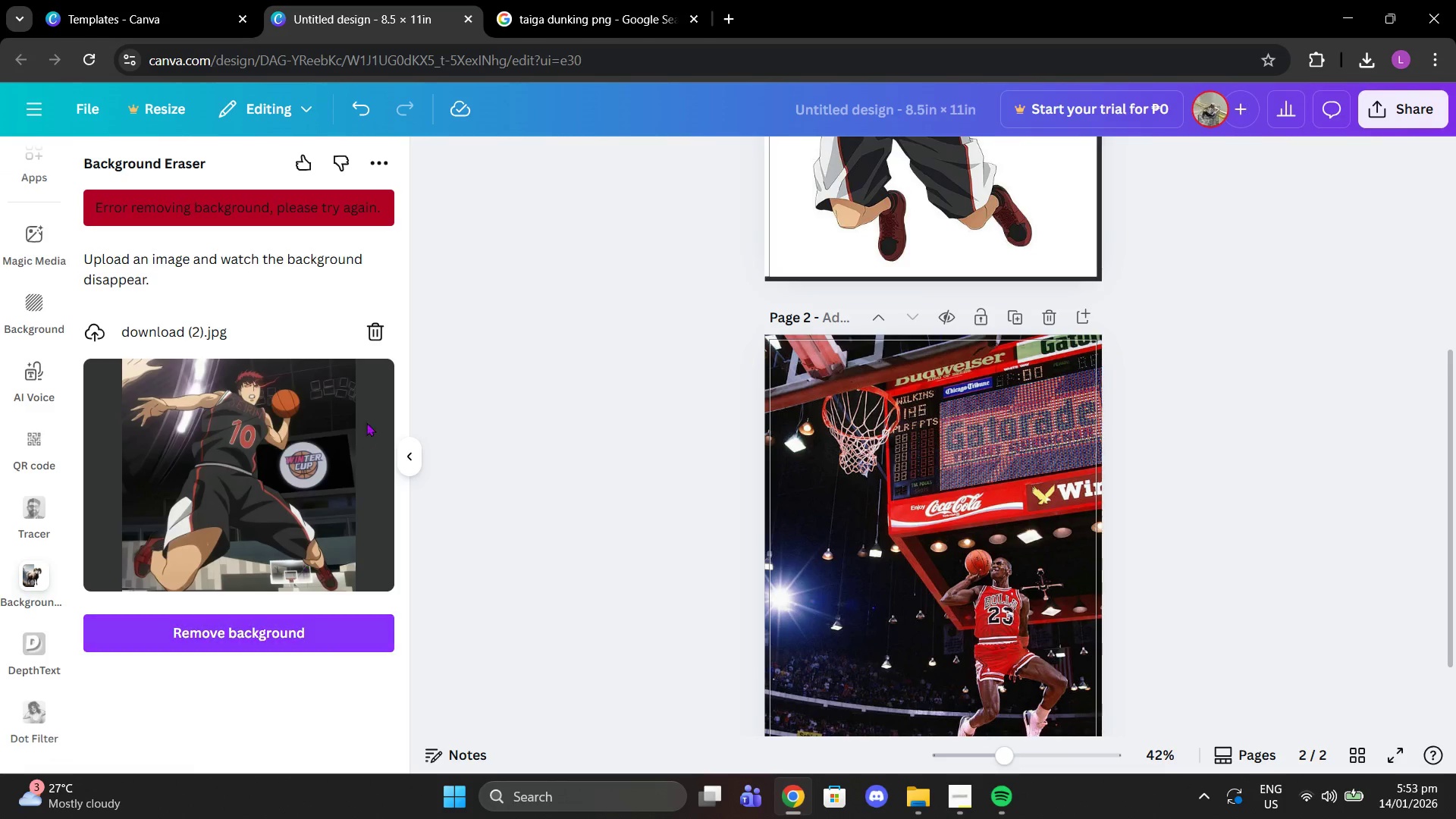 
left_click([372, 339])
 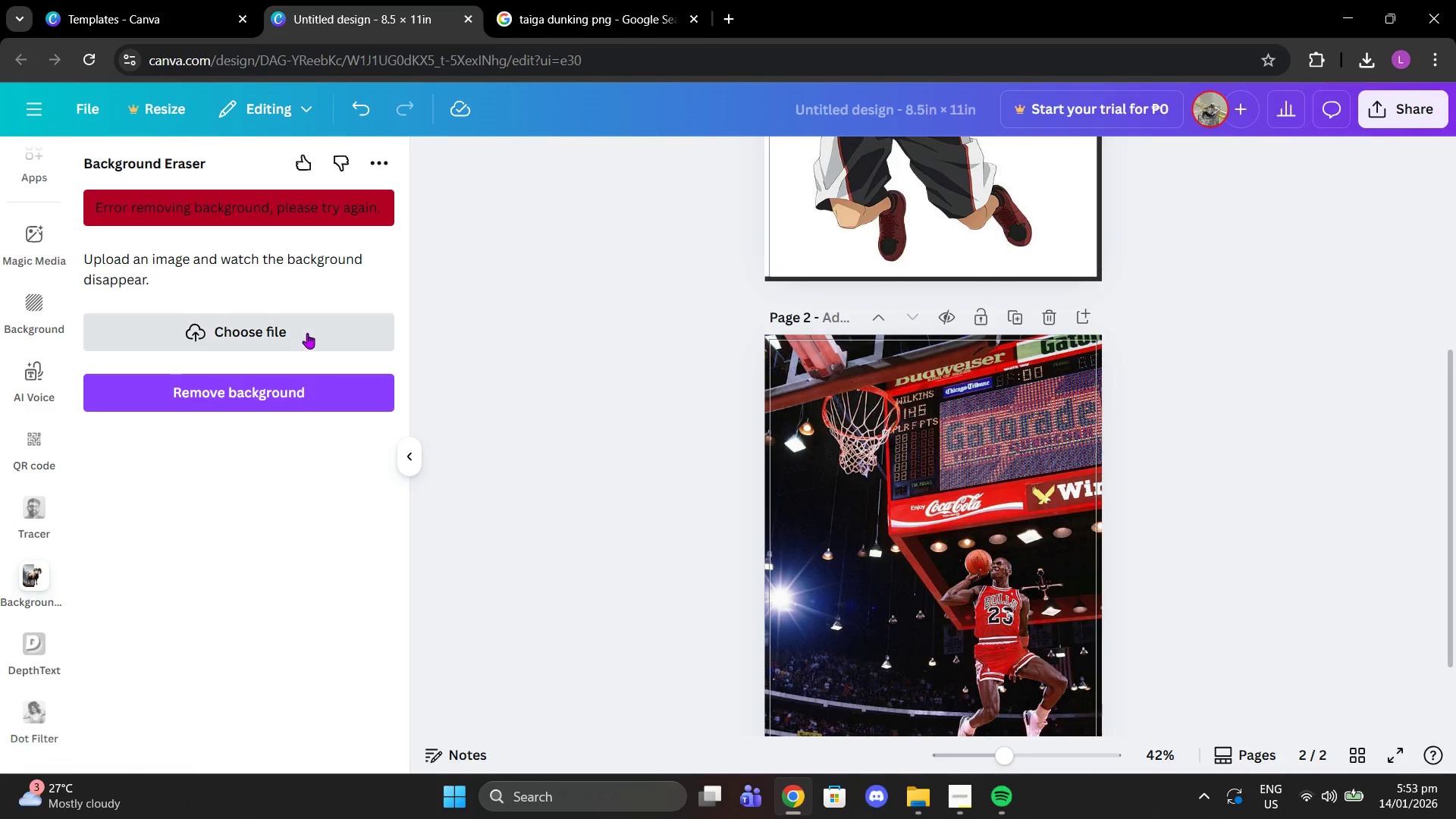 
left_click([306, 334])
 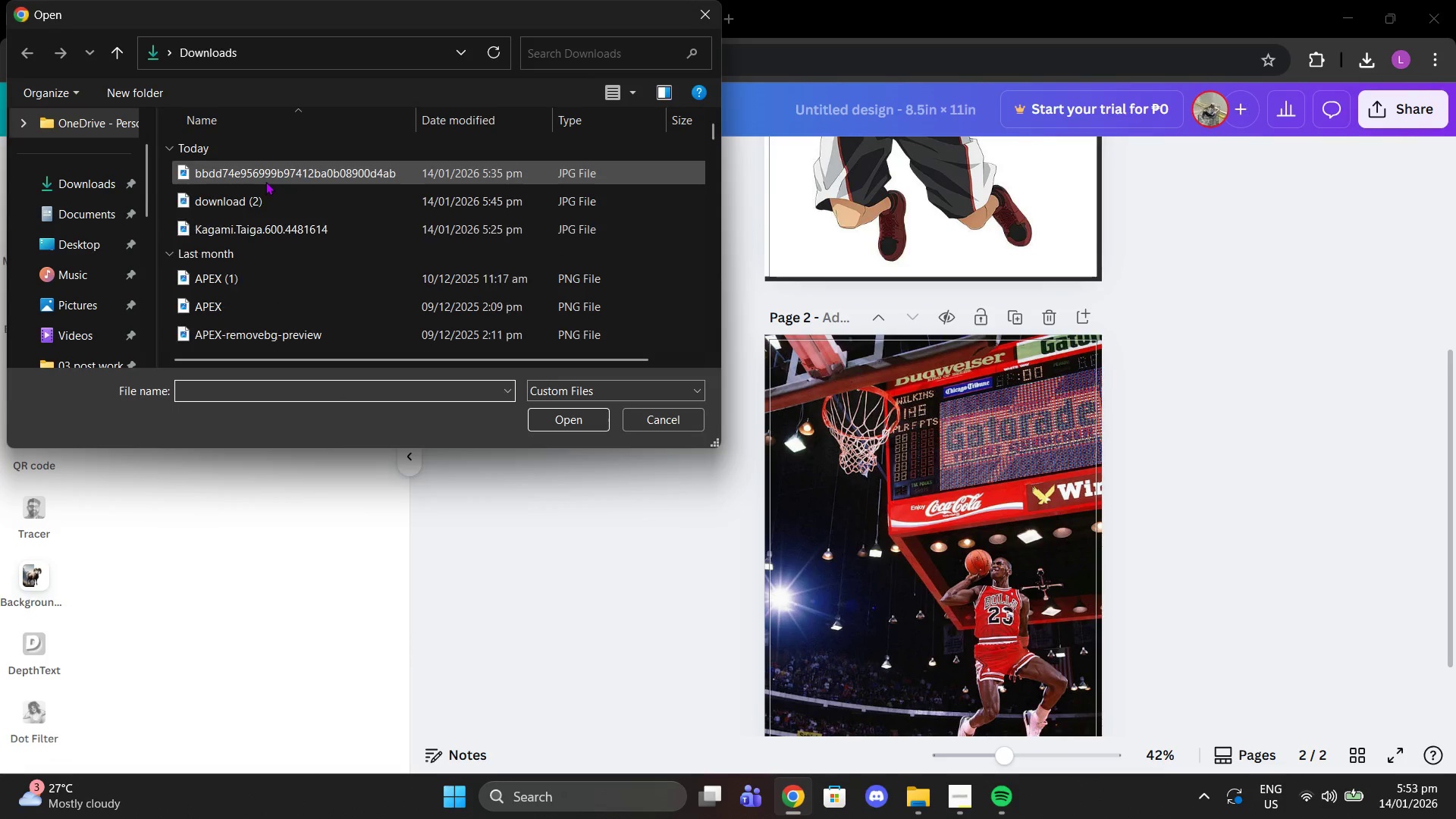 
left_click([264, 180])
 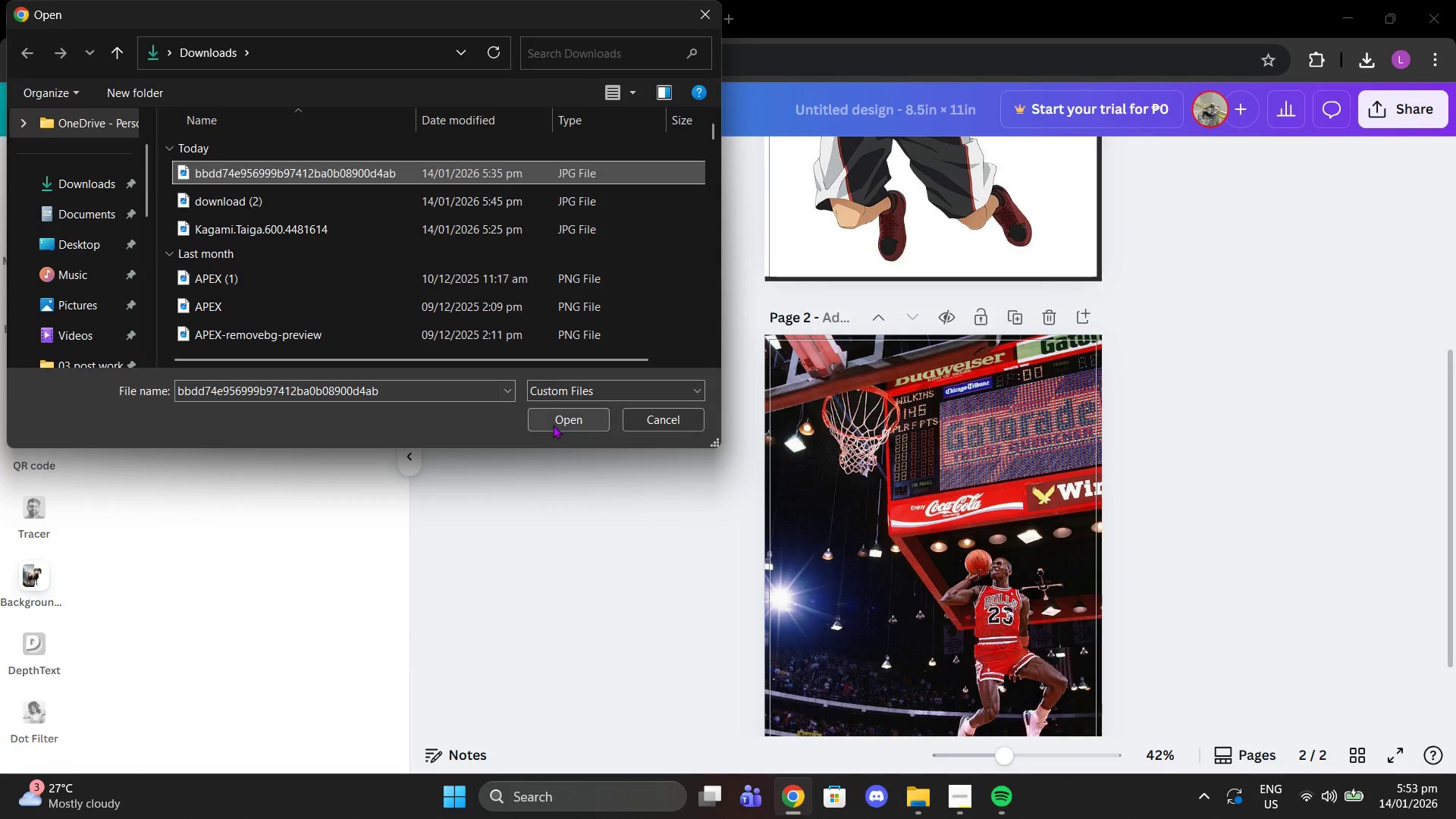 
left_click([553, 425])
 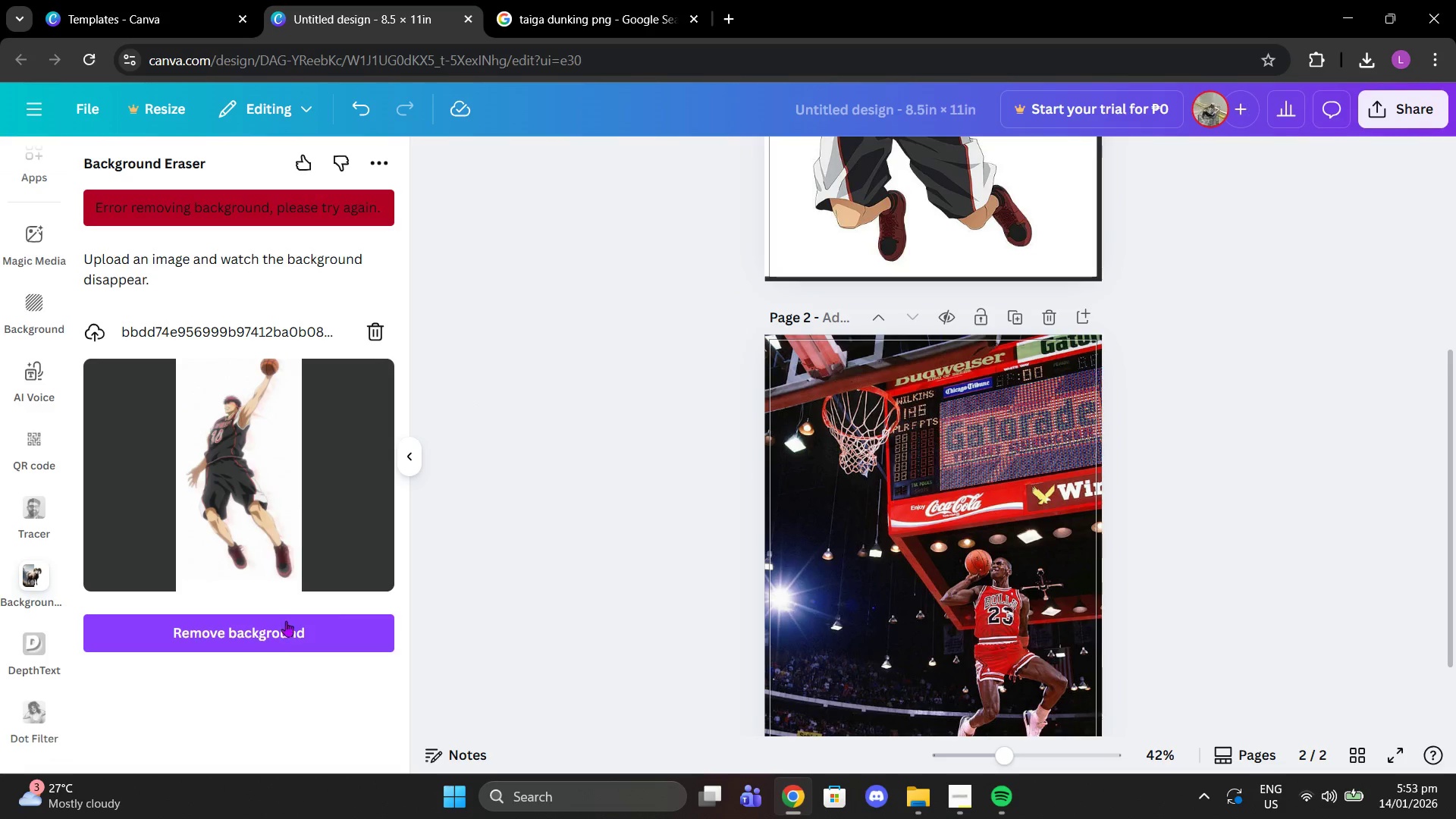 
left_click([269, 640])
 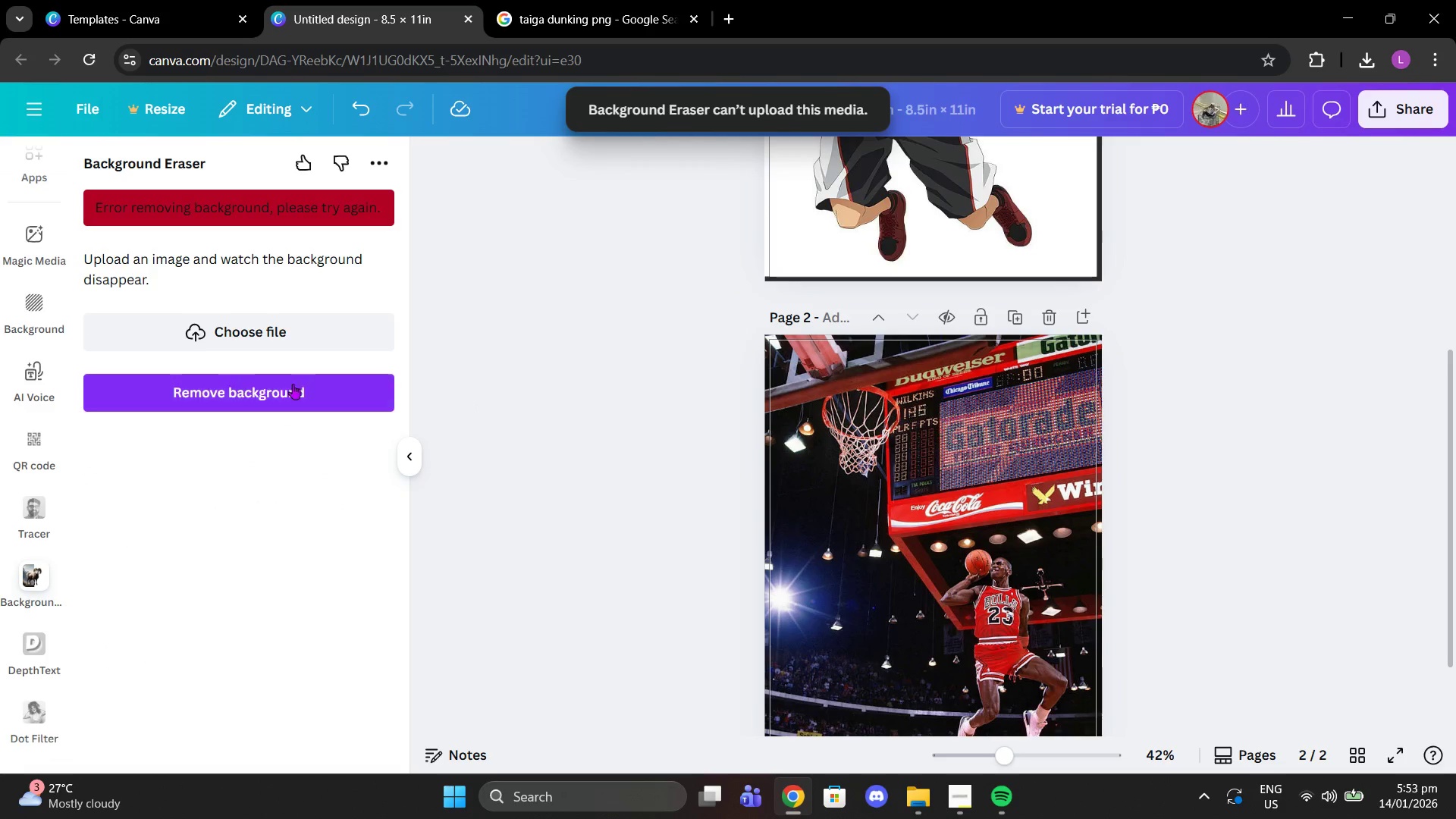 
scroll: coordinate [968, 491], scroll_direction: up, amount: 4.0
 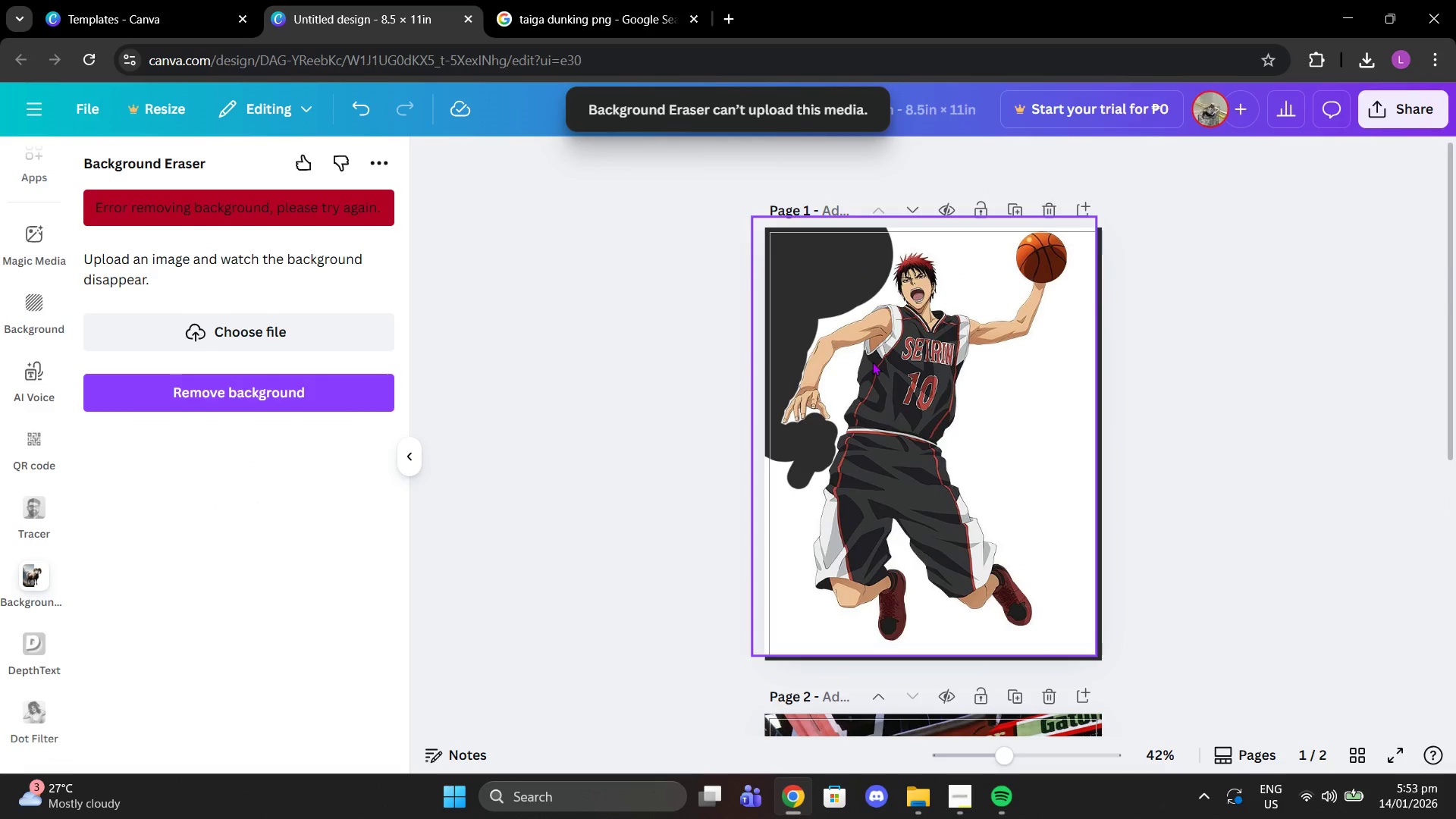 
left_click([872, 362])
 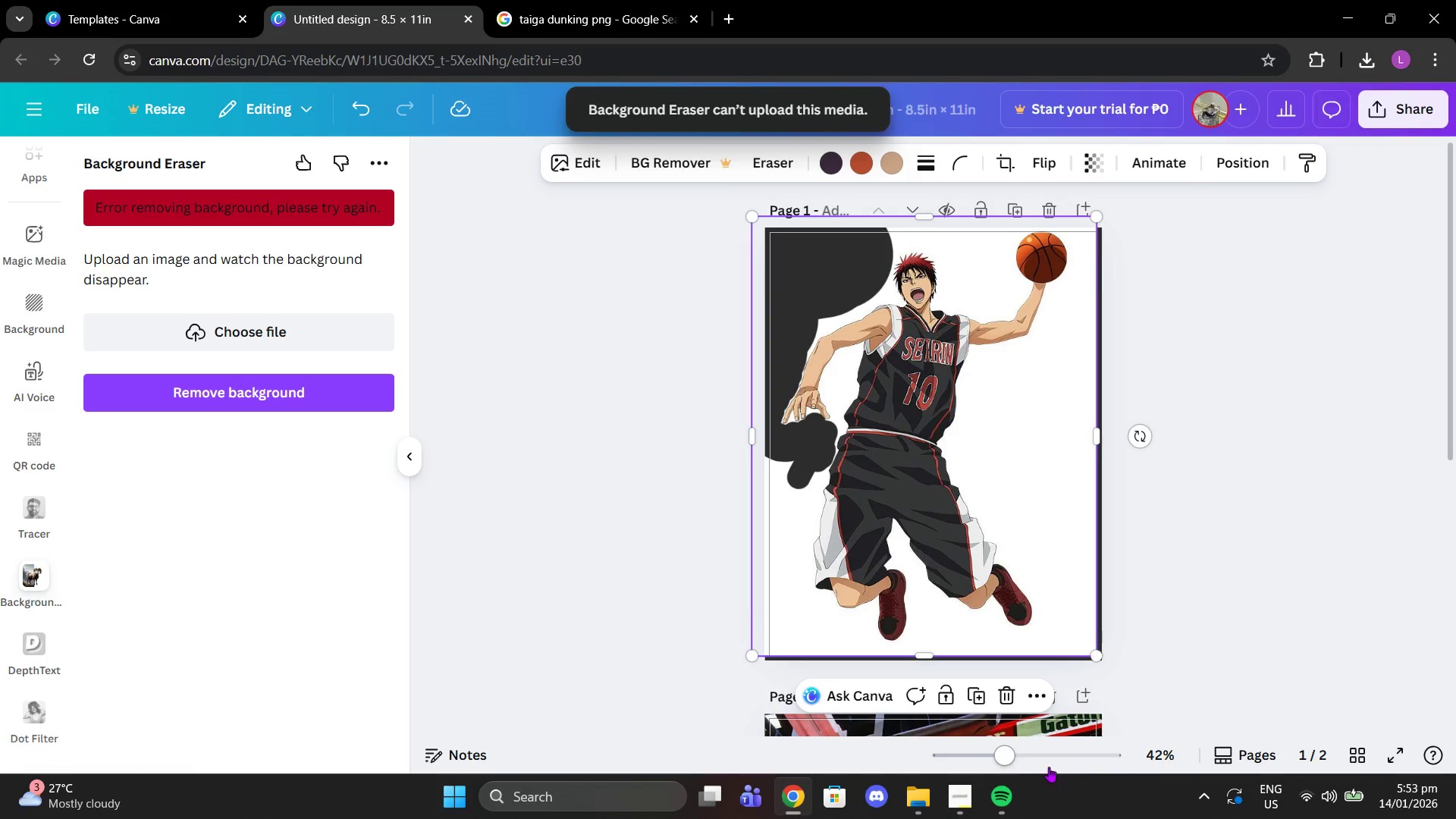 
left_click_drag(start_coordinate=[1011, 755], to_coordinate=[1053, 760])
 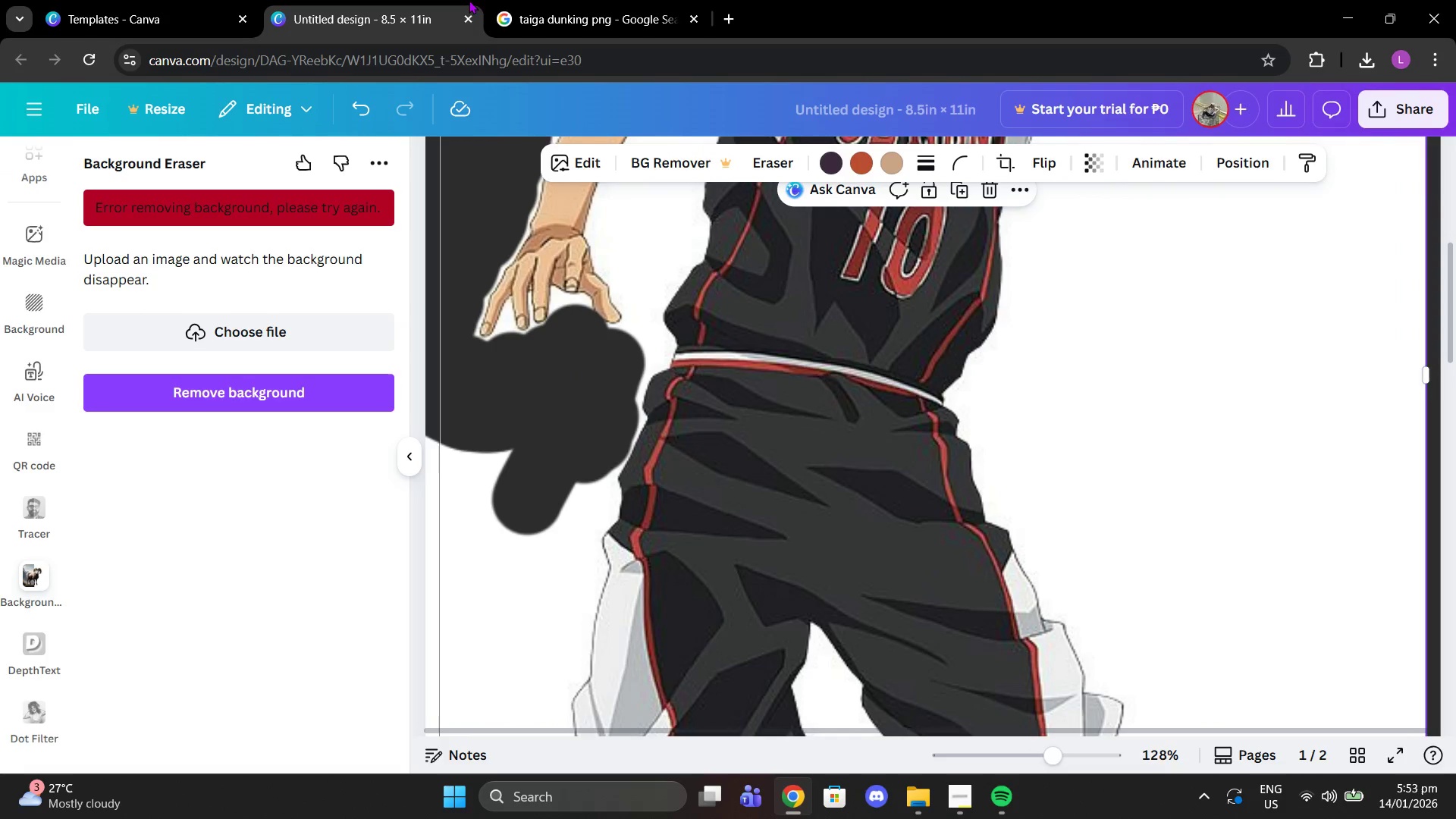 
left_click([489, 0])
 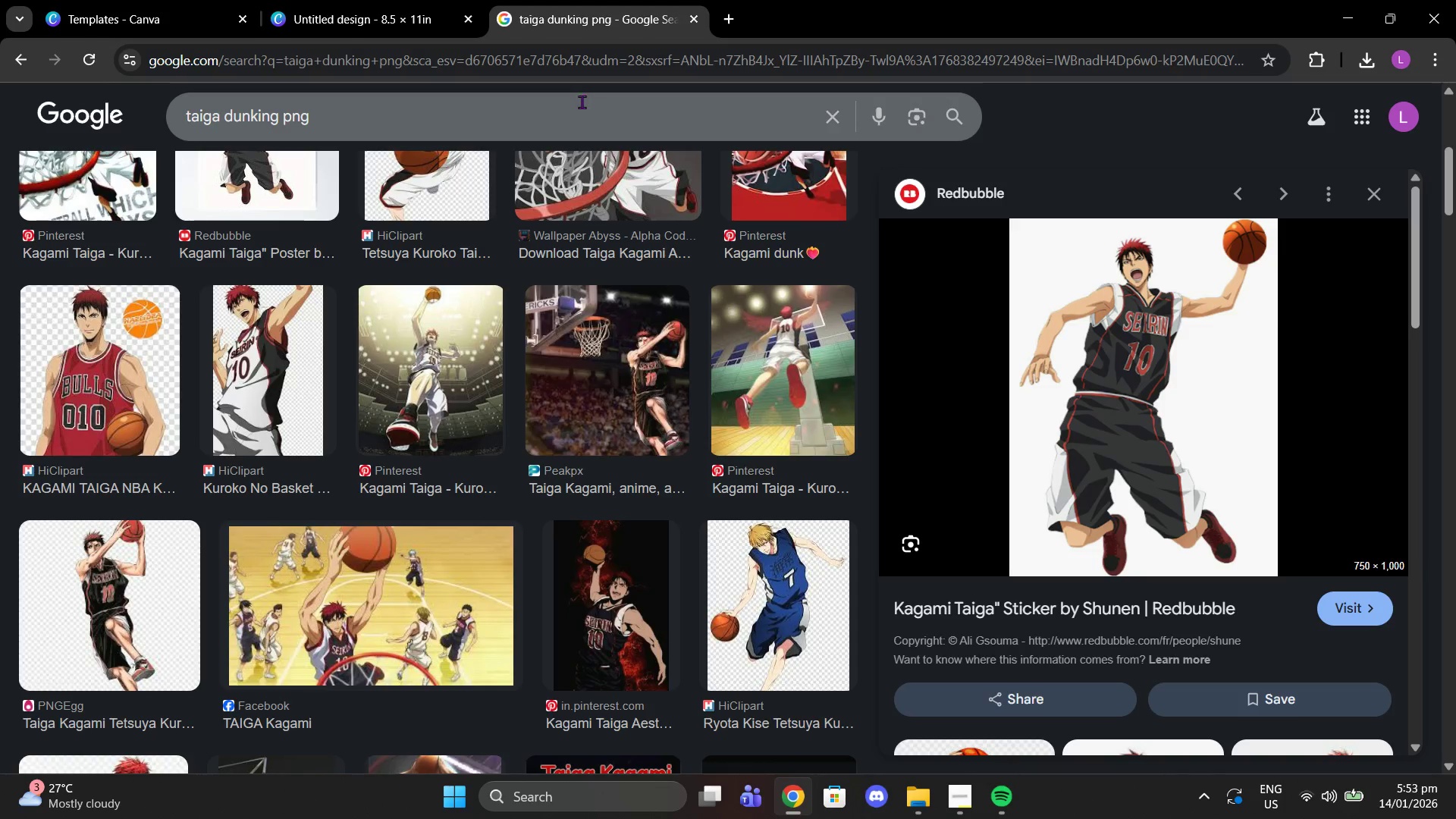 
left_click_drag(start_coordinate=[582, 114], to_coordinate=[285, 130])
 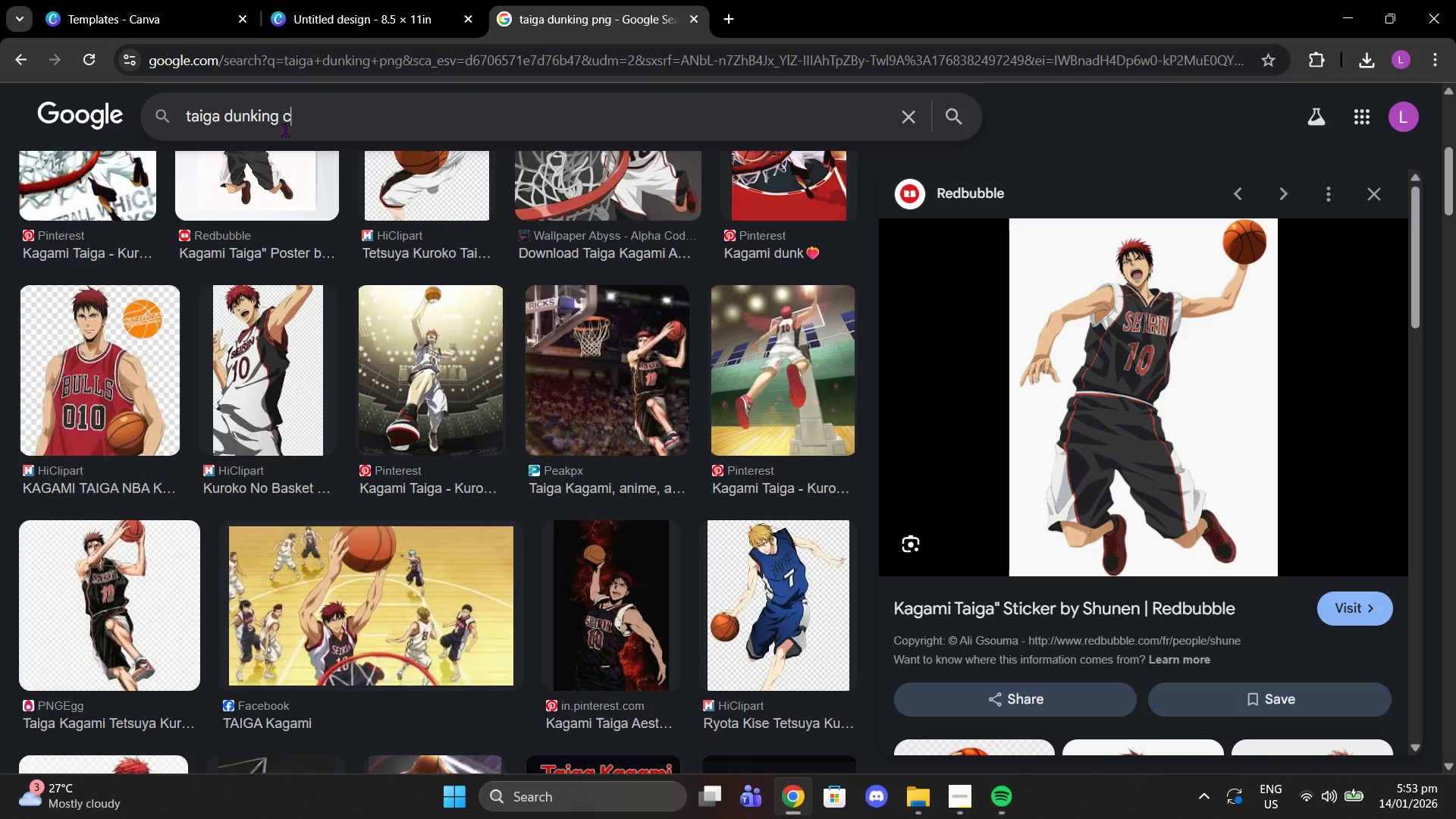 
type(clip art)
 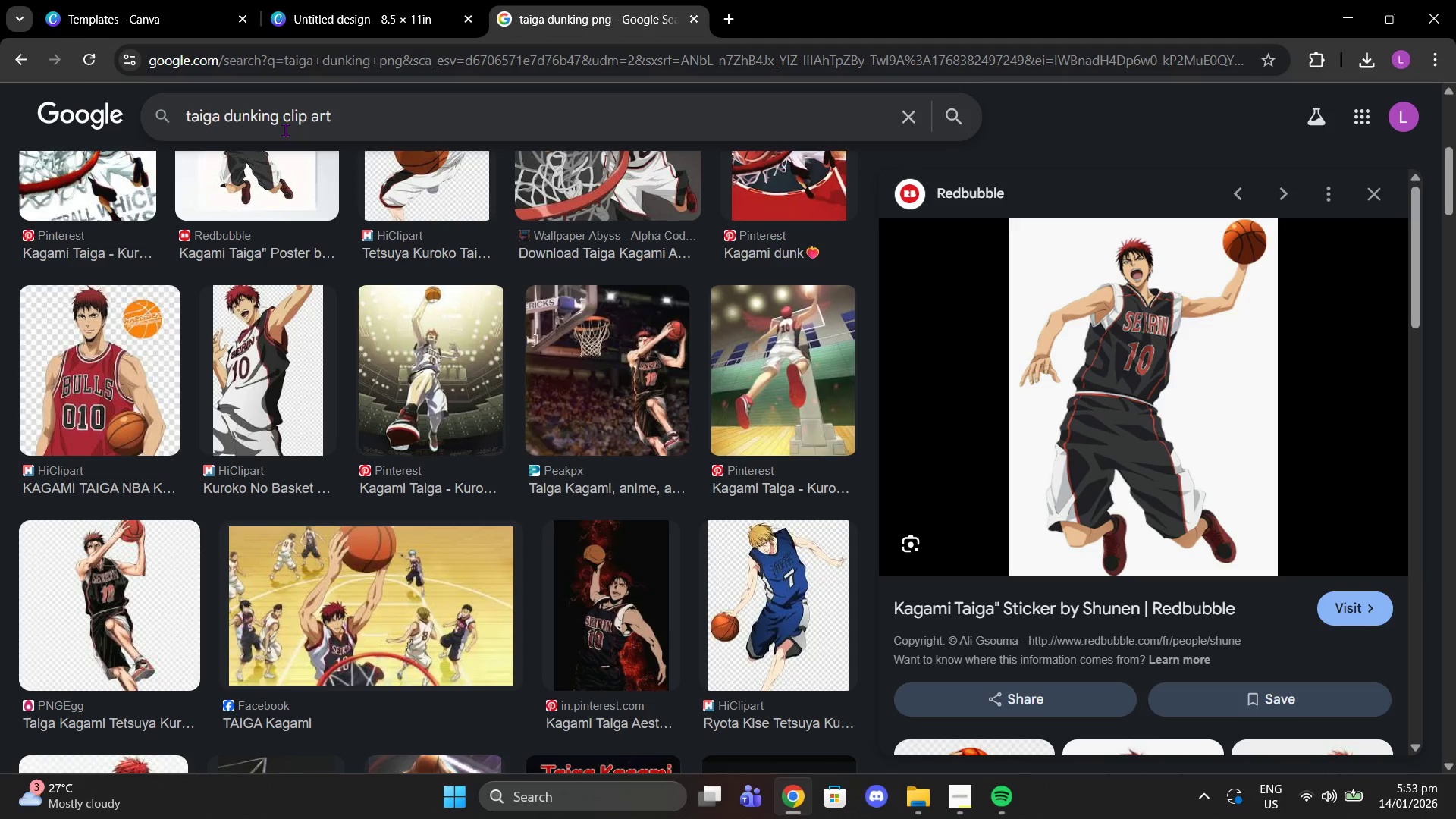 
key(Enter)
 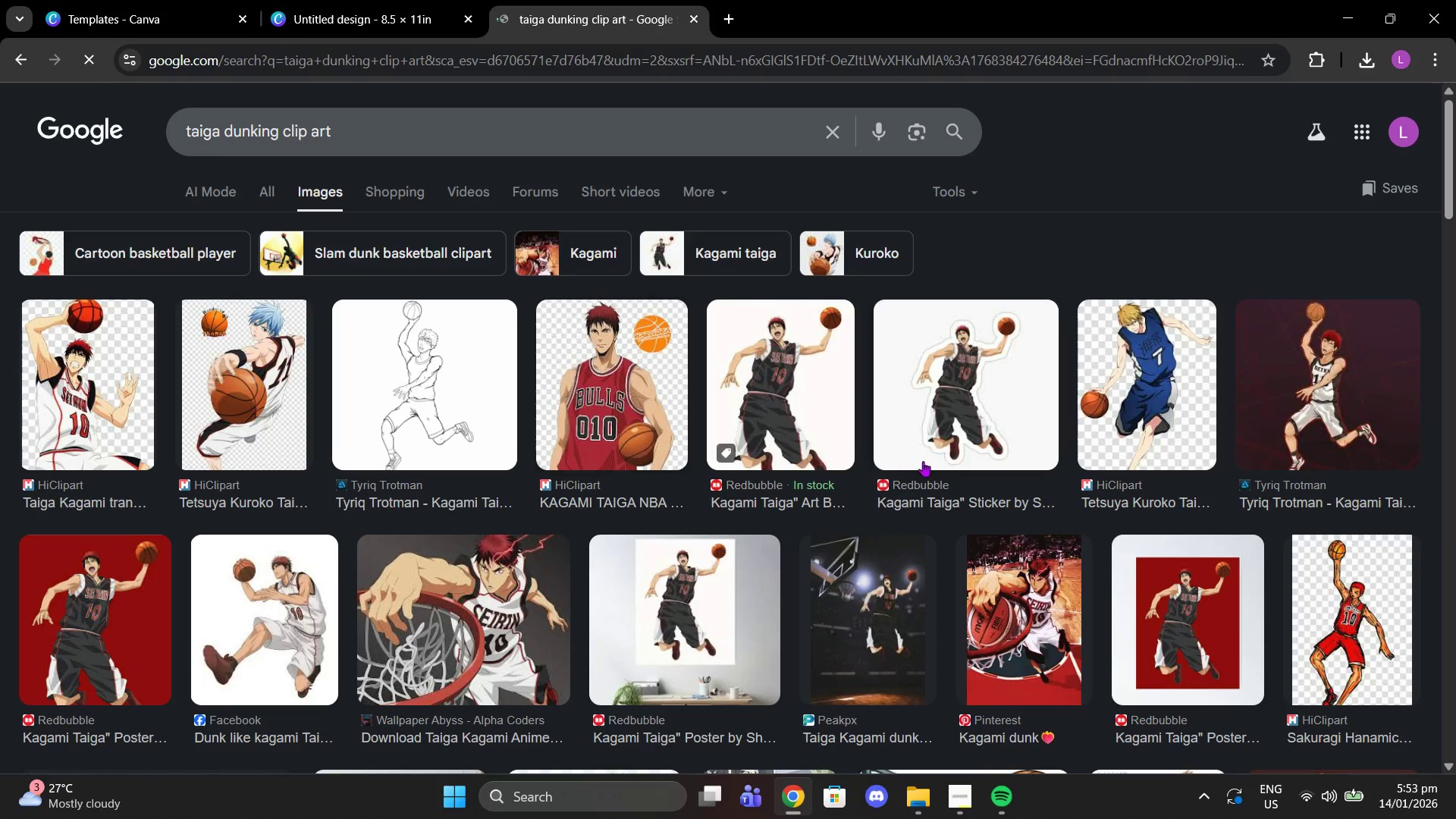 
wait(5.14)
 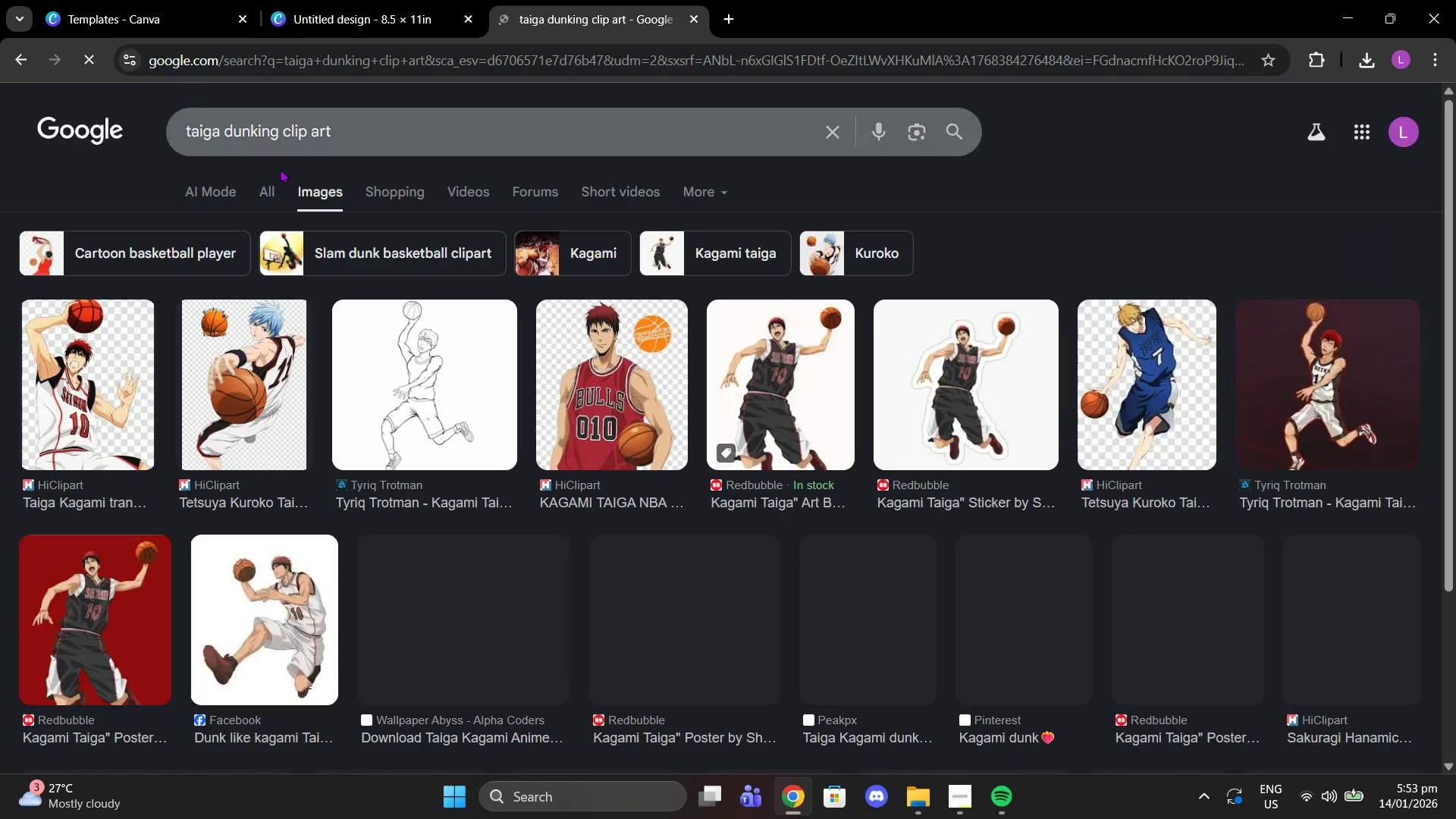 
scroll: coordinate [553, 492], scroll_direction: down, amount: 9.0
 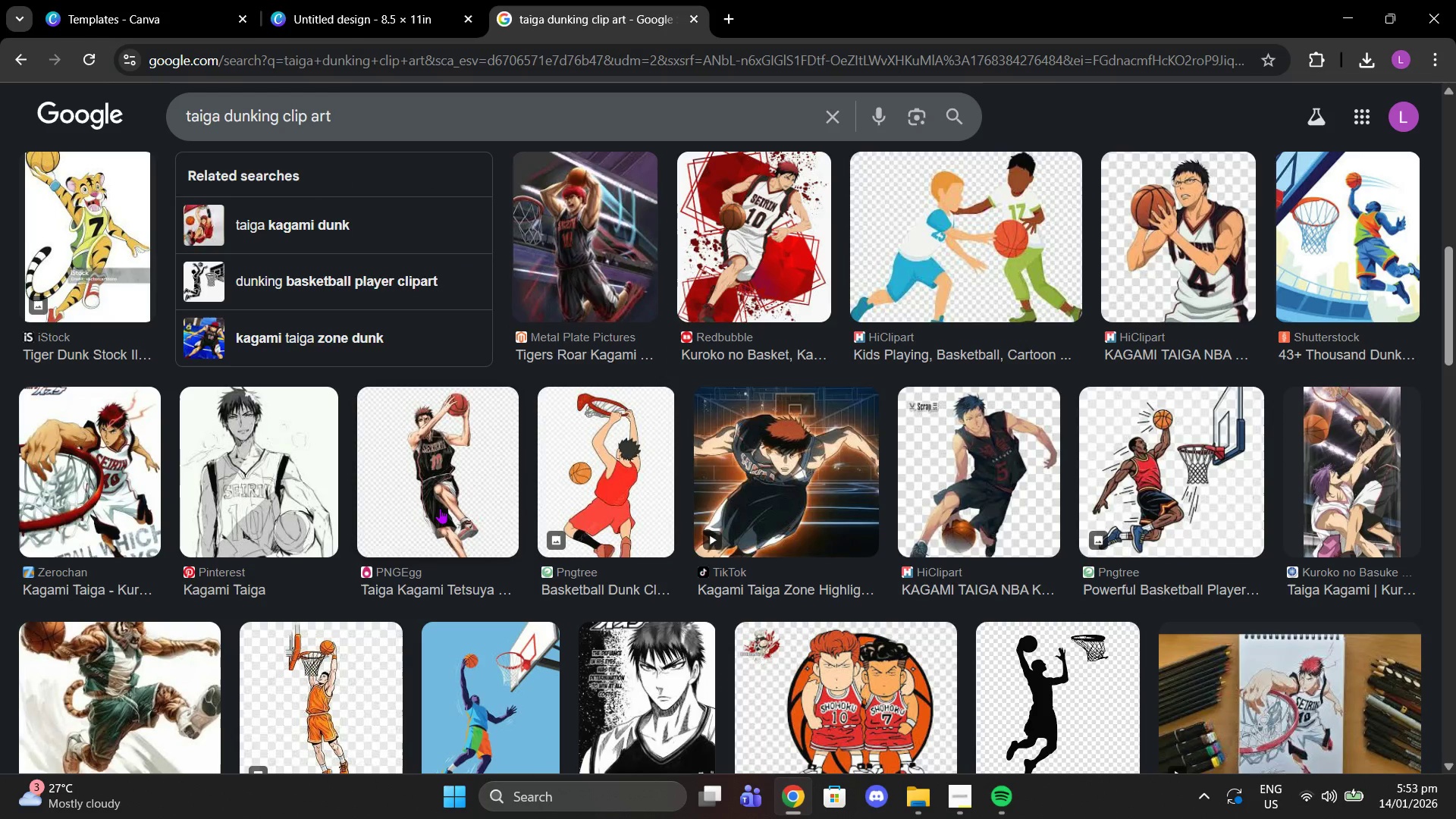 
left_click([440, 508])
 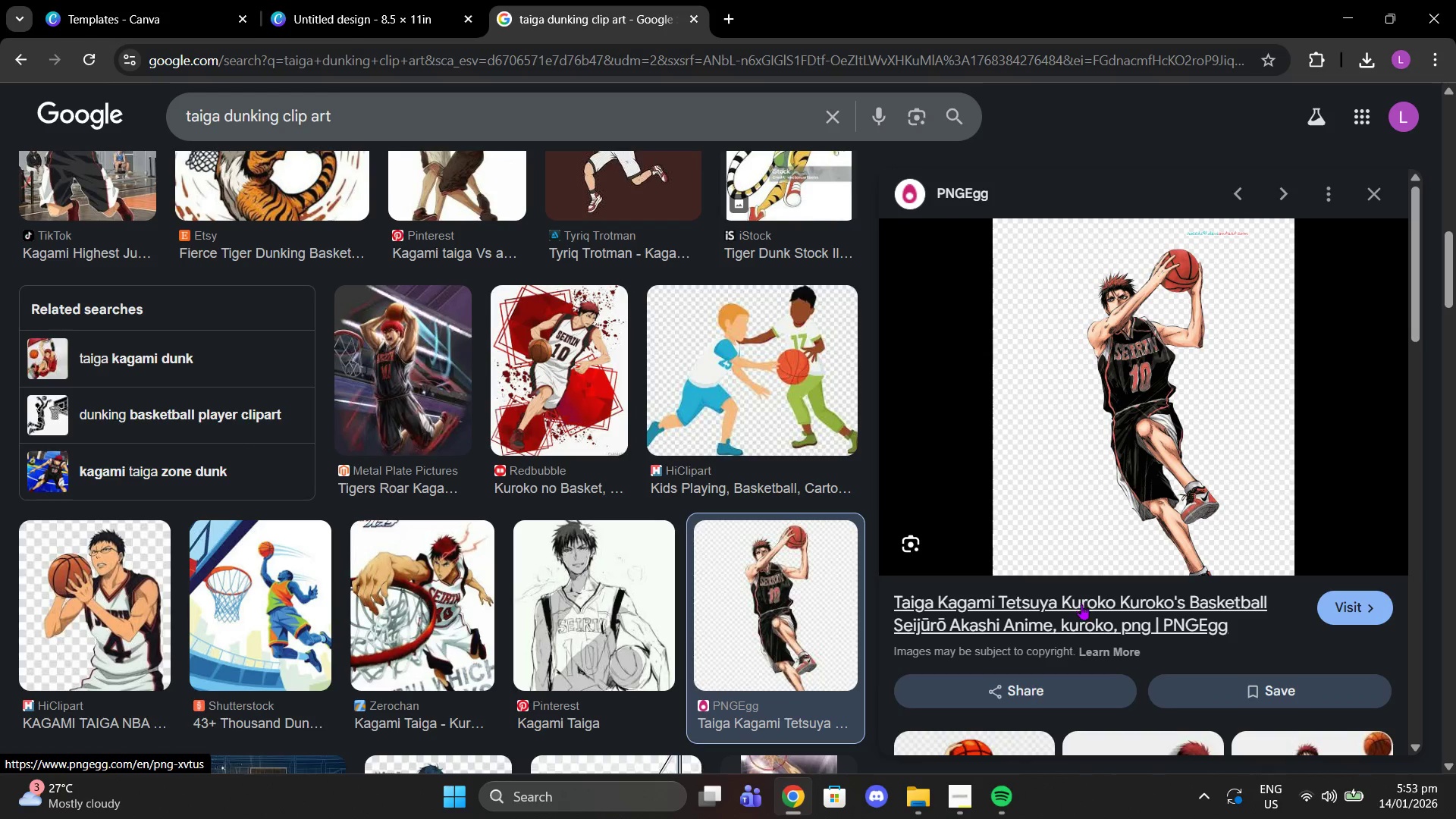 
right_click([1109, 489])
 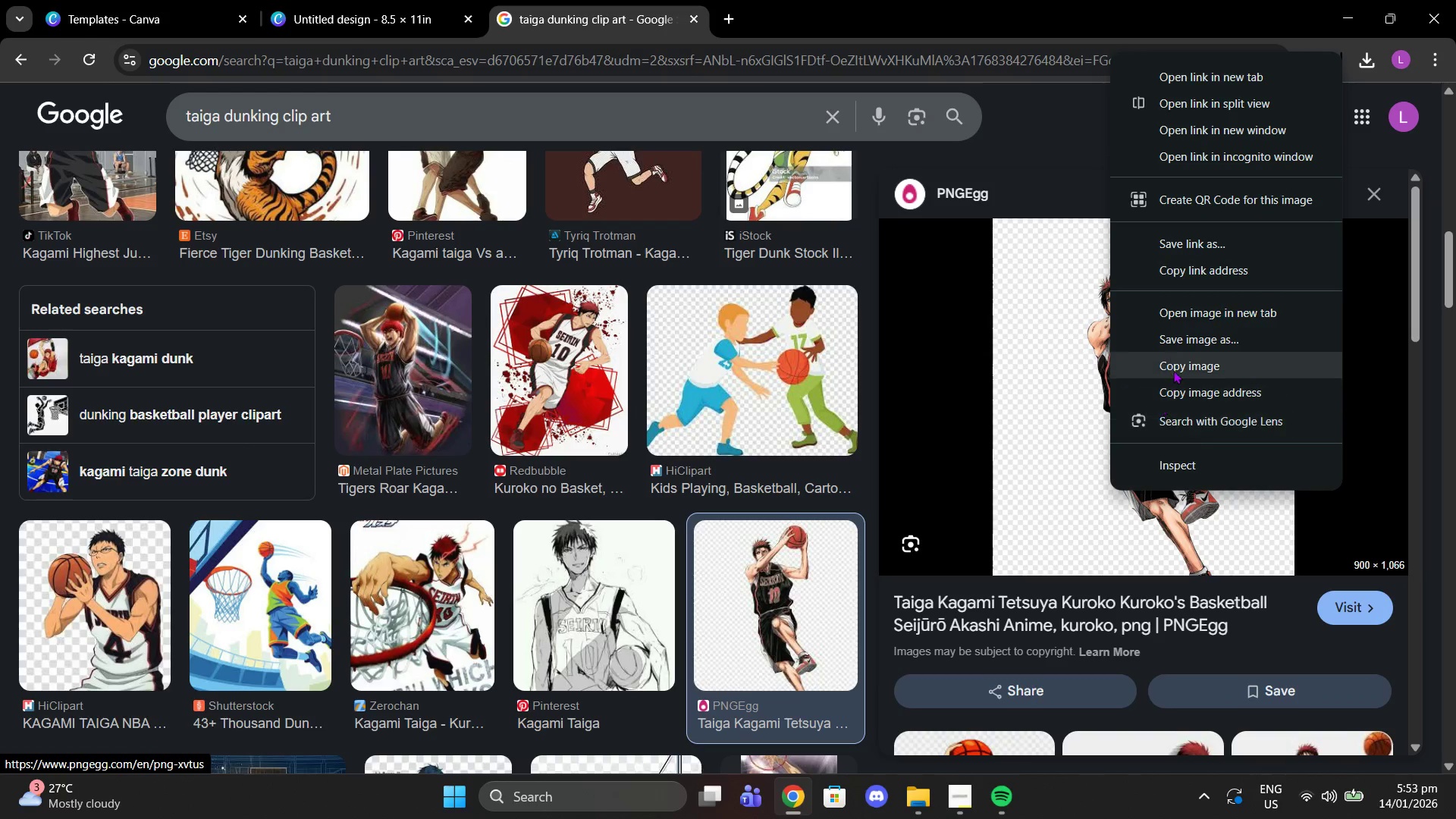 
left_click([1173, 370])
 